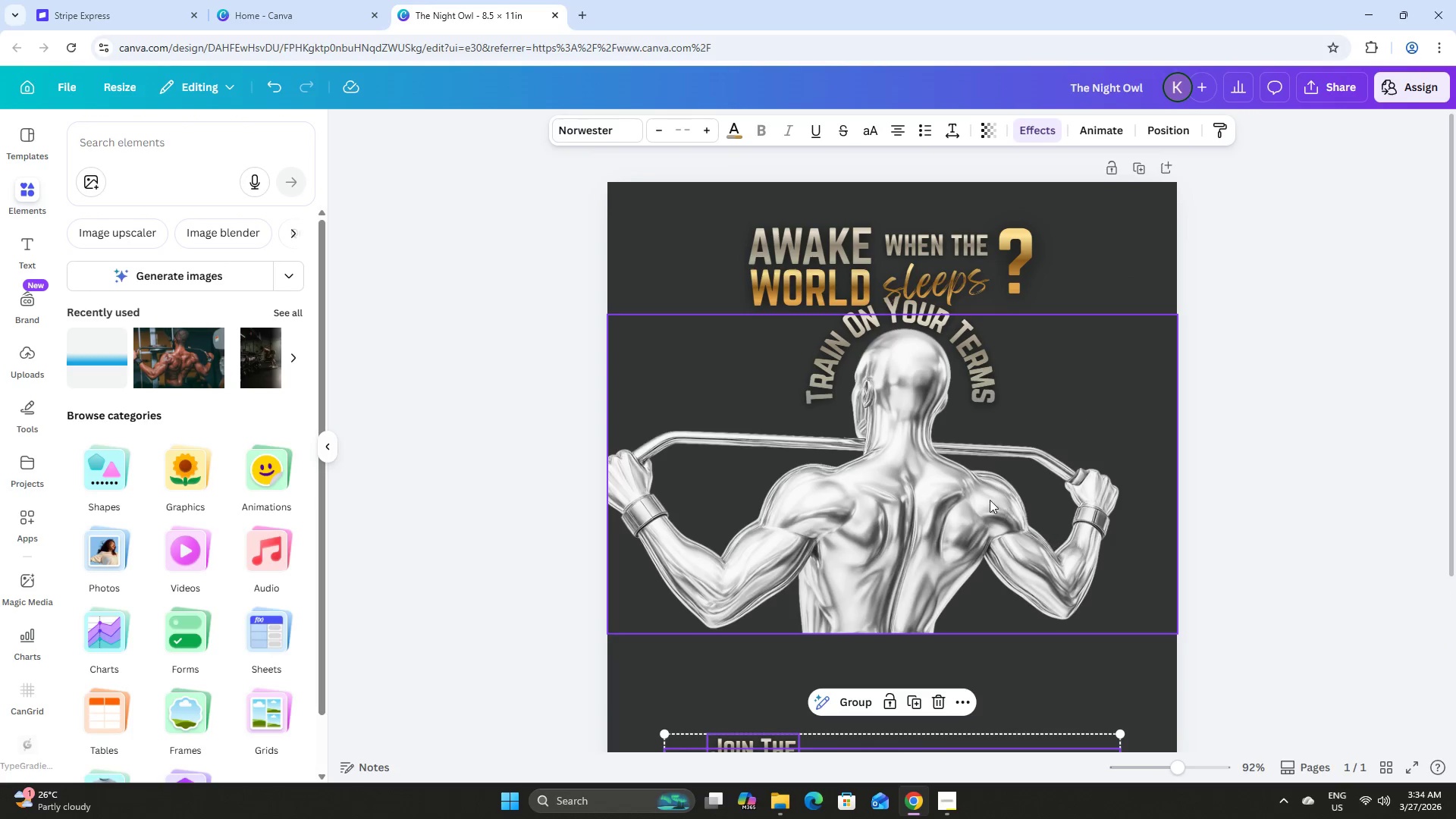 
left_click_drag(start_coordinate=[990, 499], to_coordinate=[993, 531])
 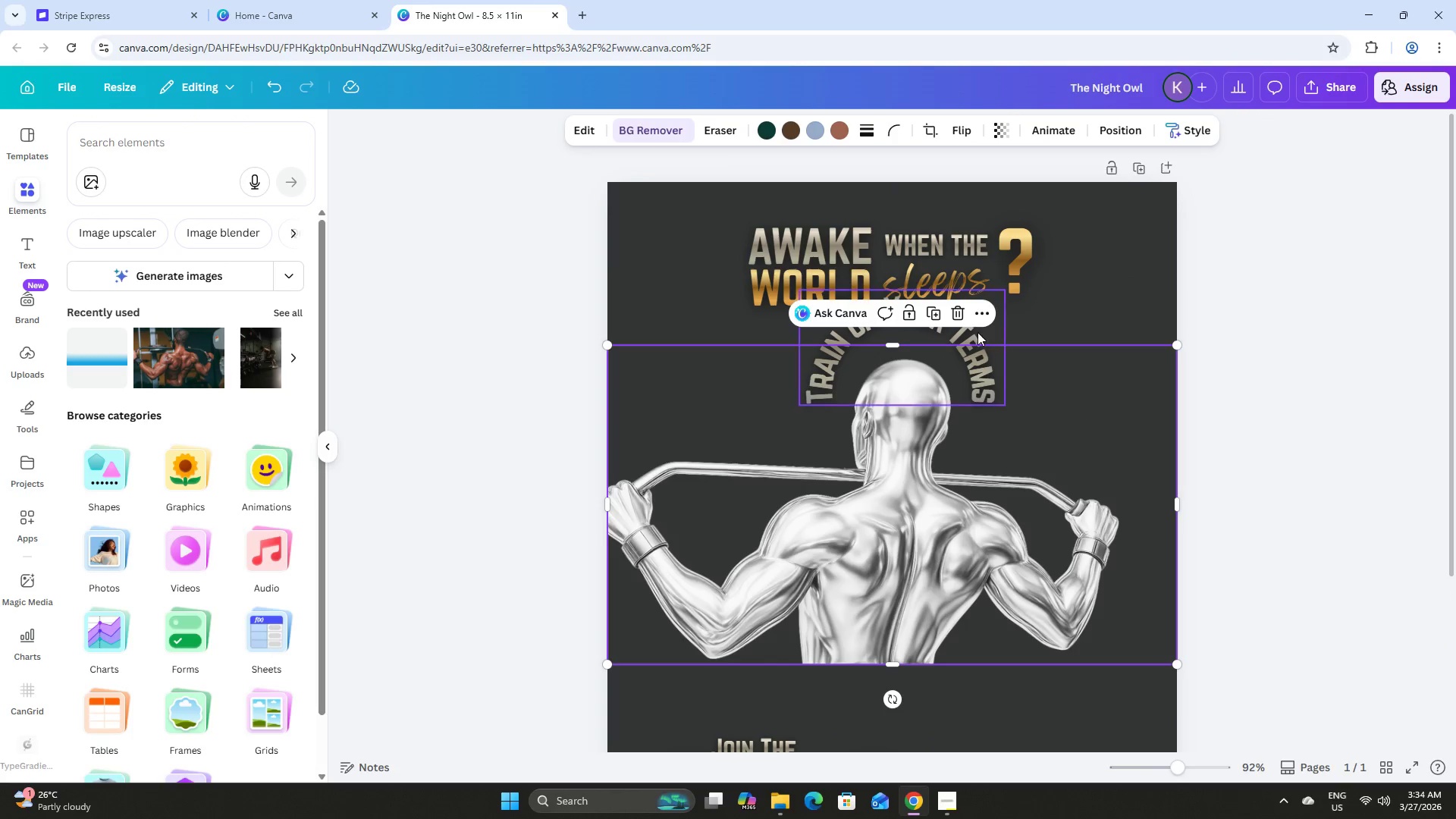 
left_click([976, 336])
 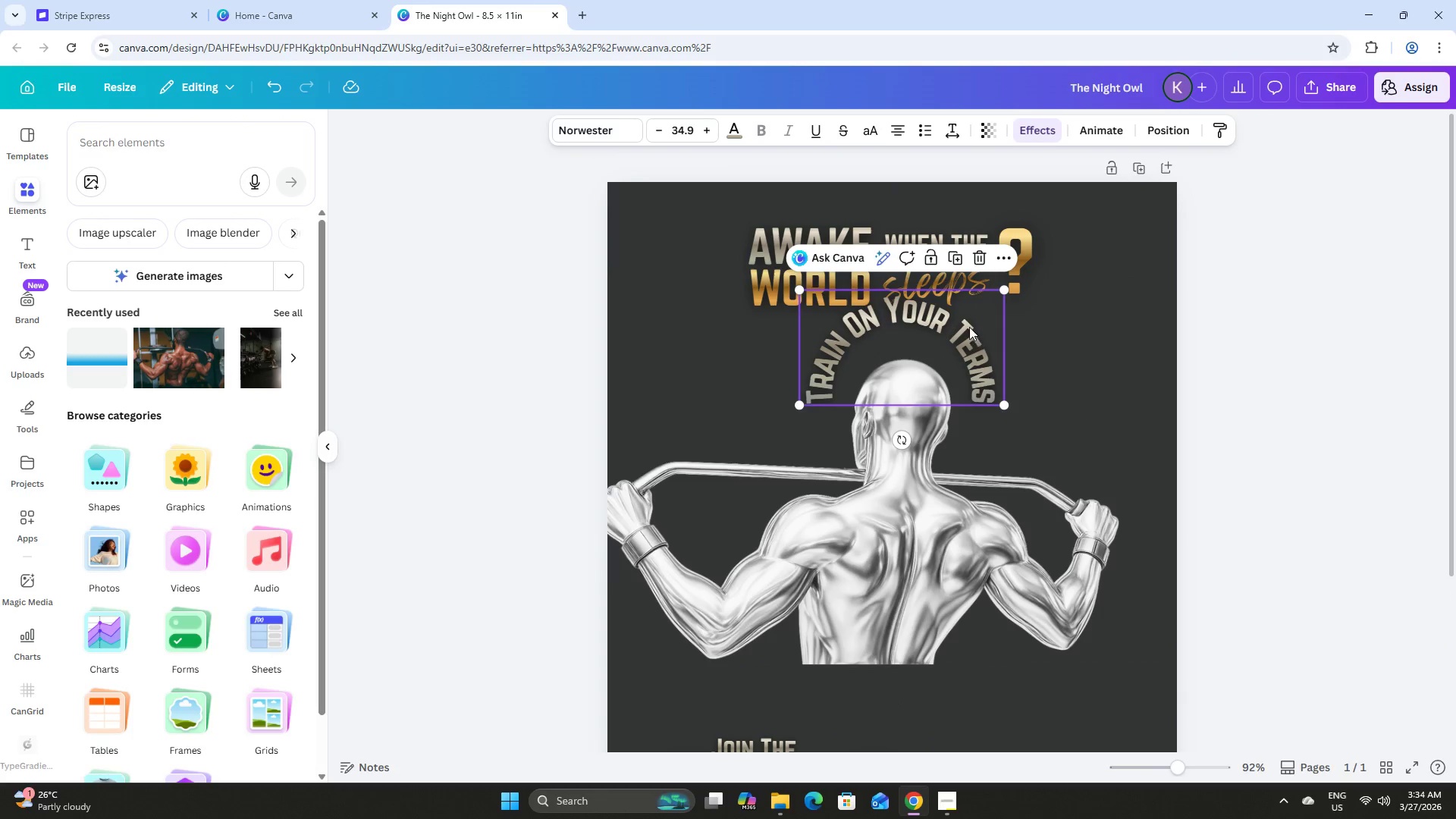 
left_click_drag(start_coordinate=[969, 327], to_coordinate=[972, 356])
 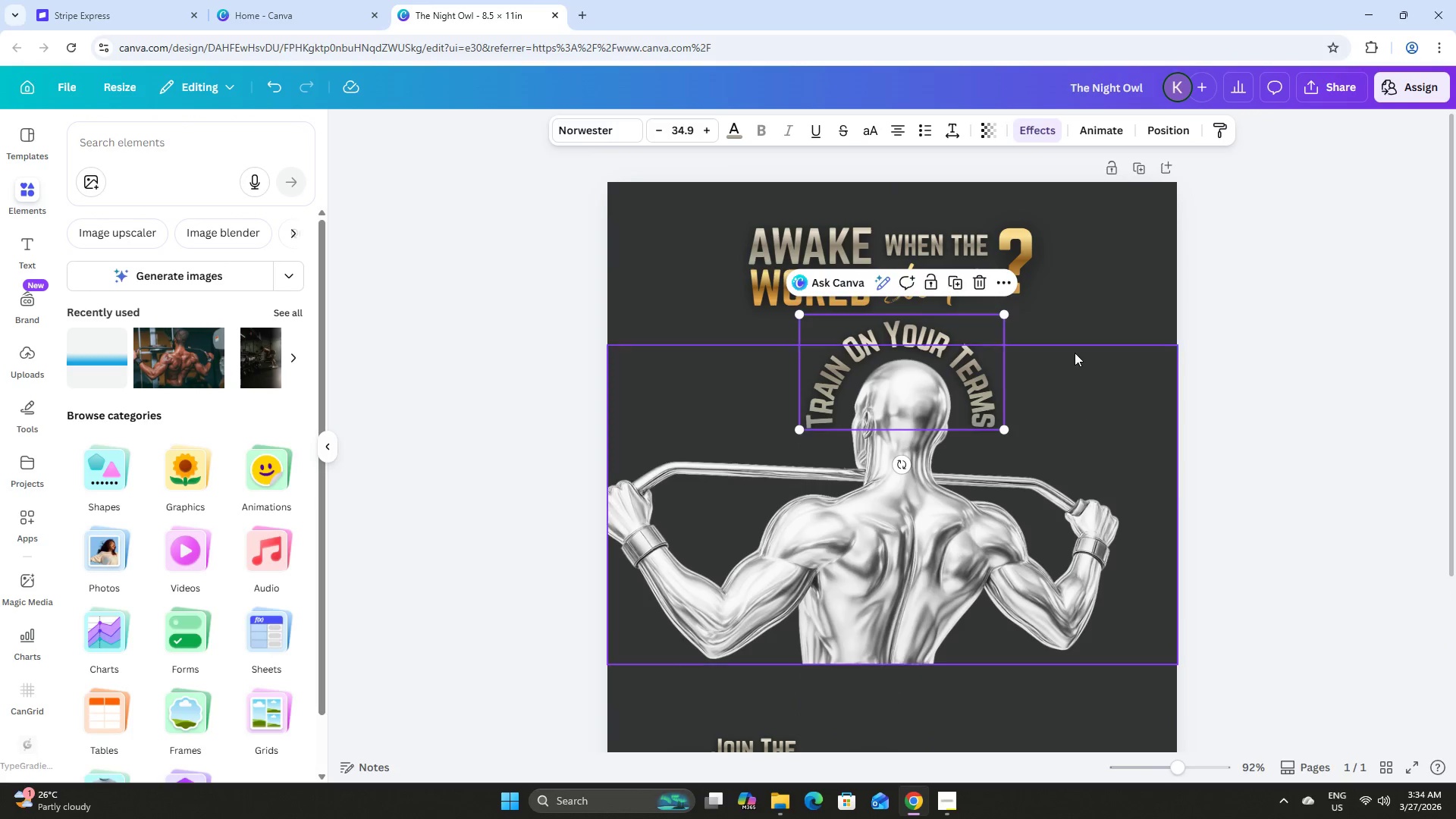 
left_click([1077, 353])
 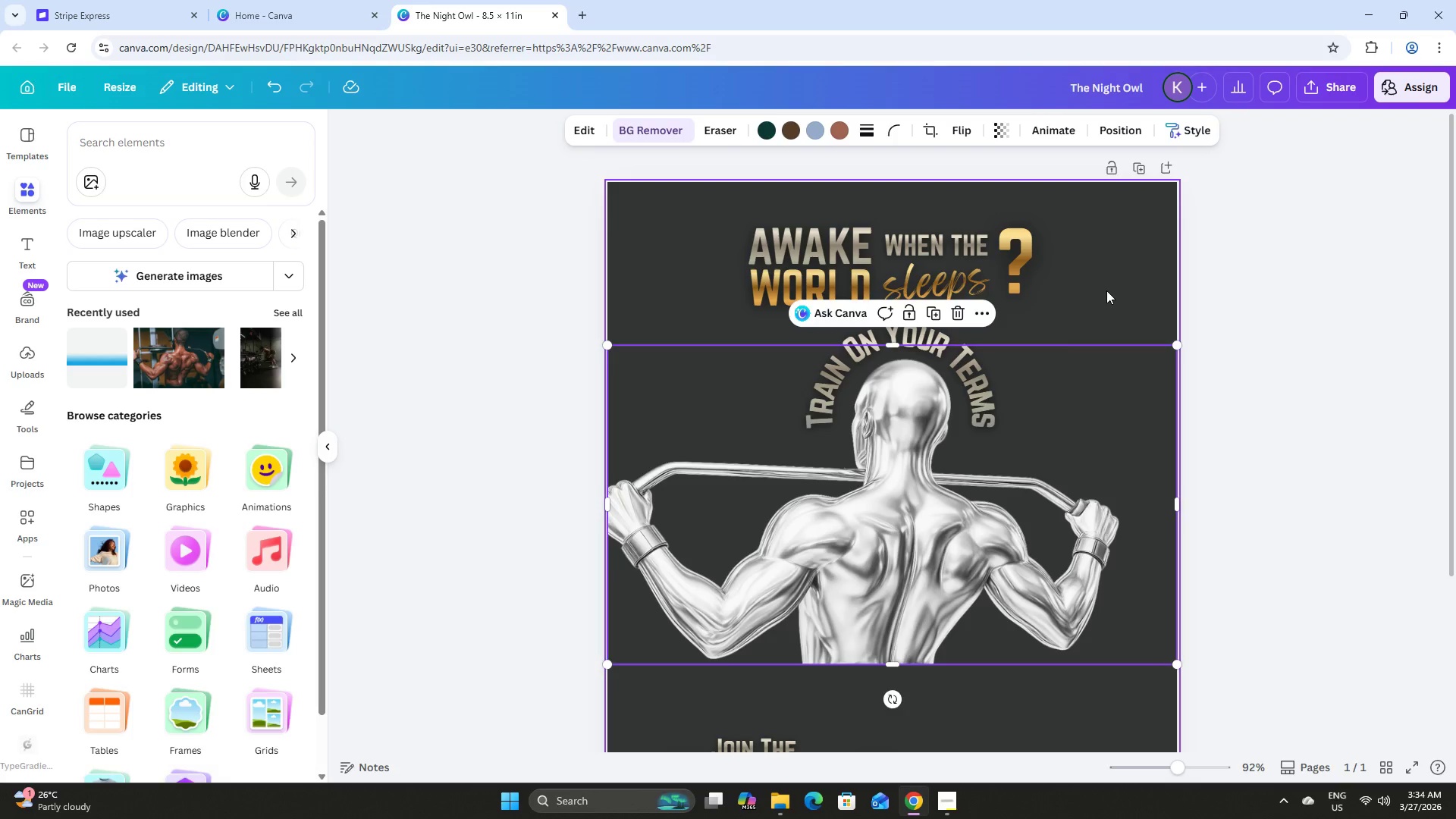 
left_click([1109, 289])
 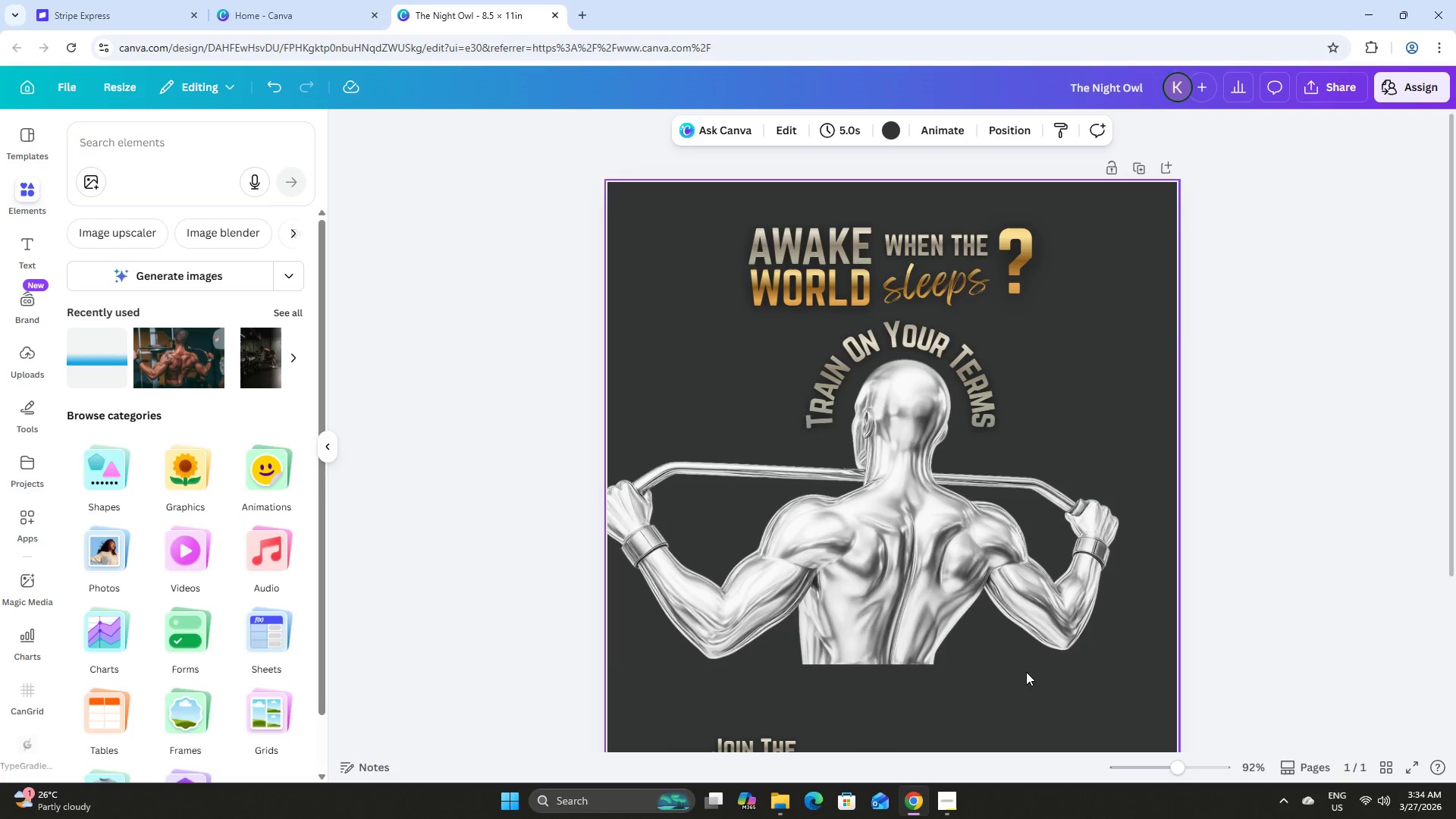 
left_click_drag(start_coordinate=[984, 463], to_coordinate=[984, 483])
 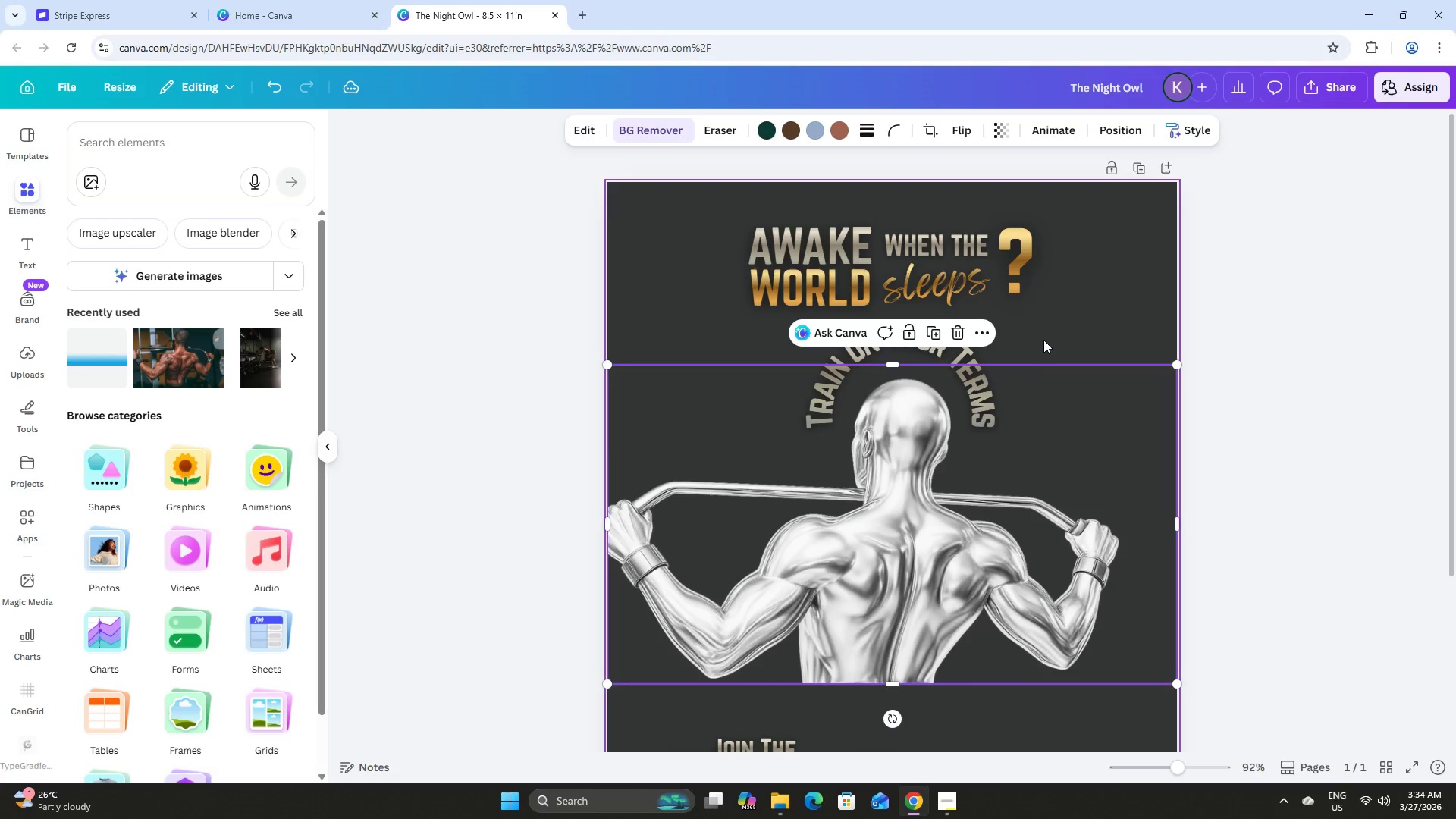 
left_click([1044, 340])
 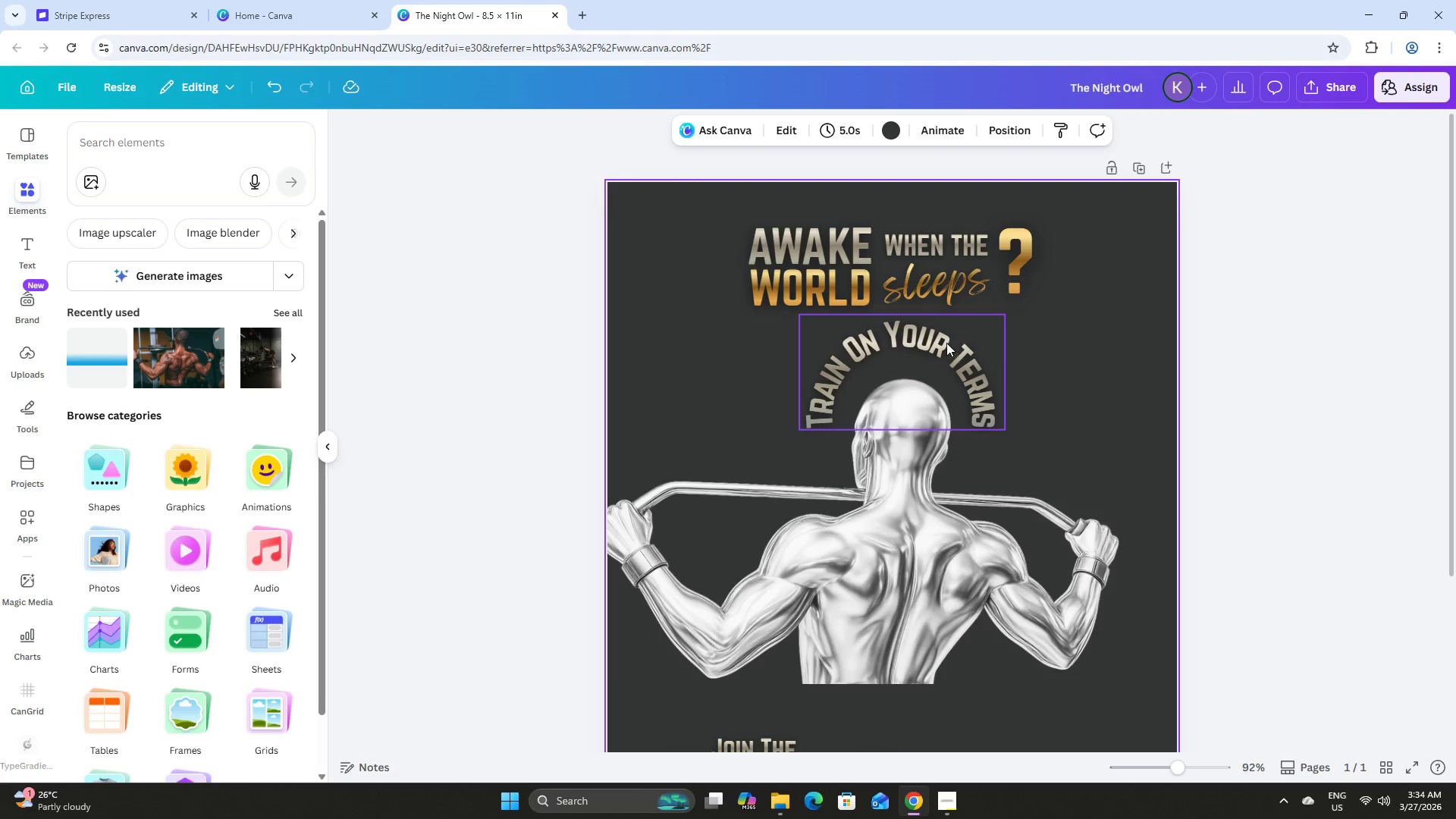 
left_click_drag(start_coordinate=[943, 344], to_coordinate=[944, 362])
 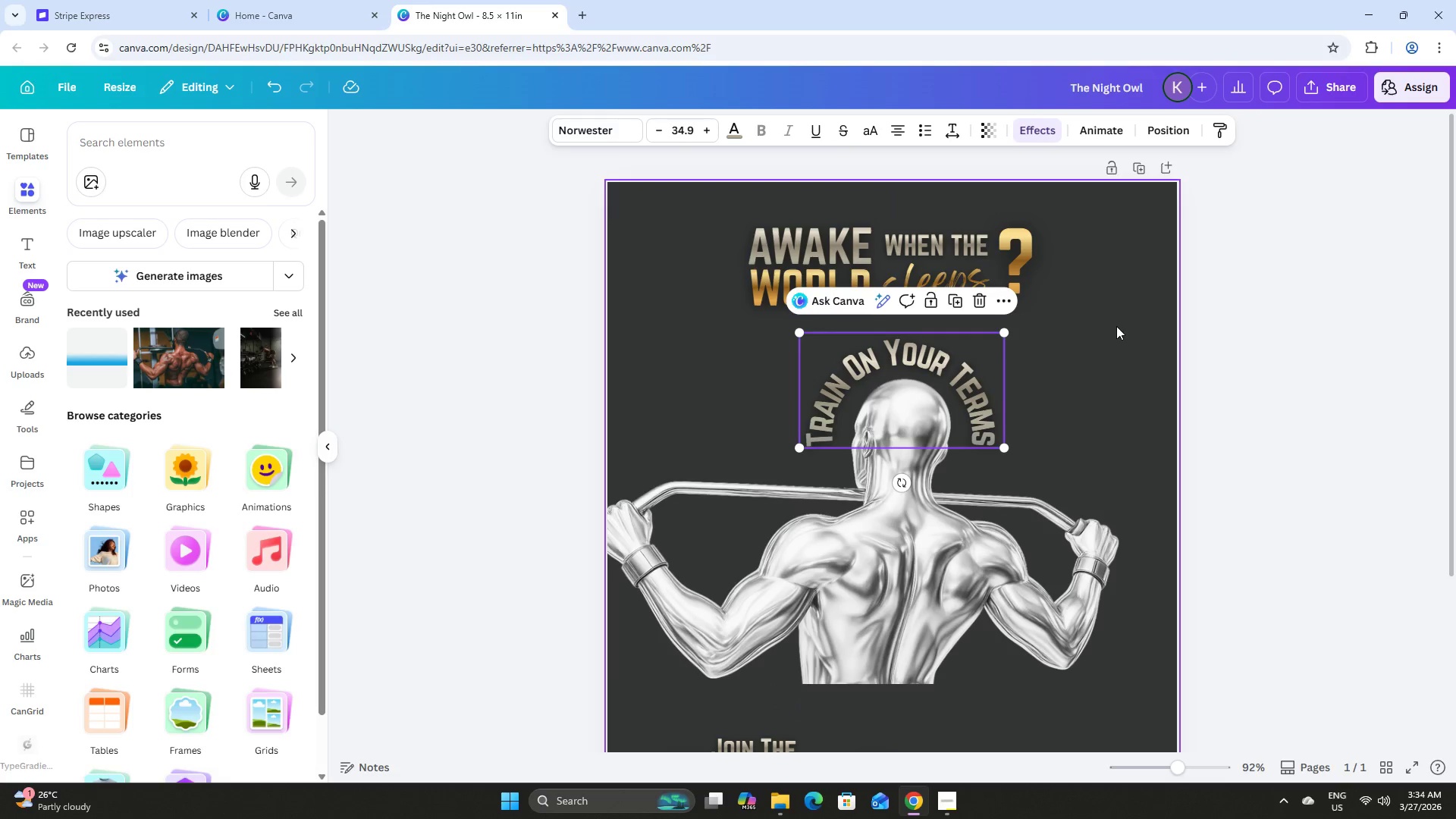 
left_click([1116, 326])
 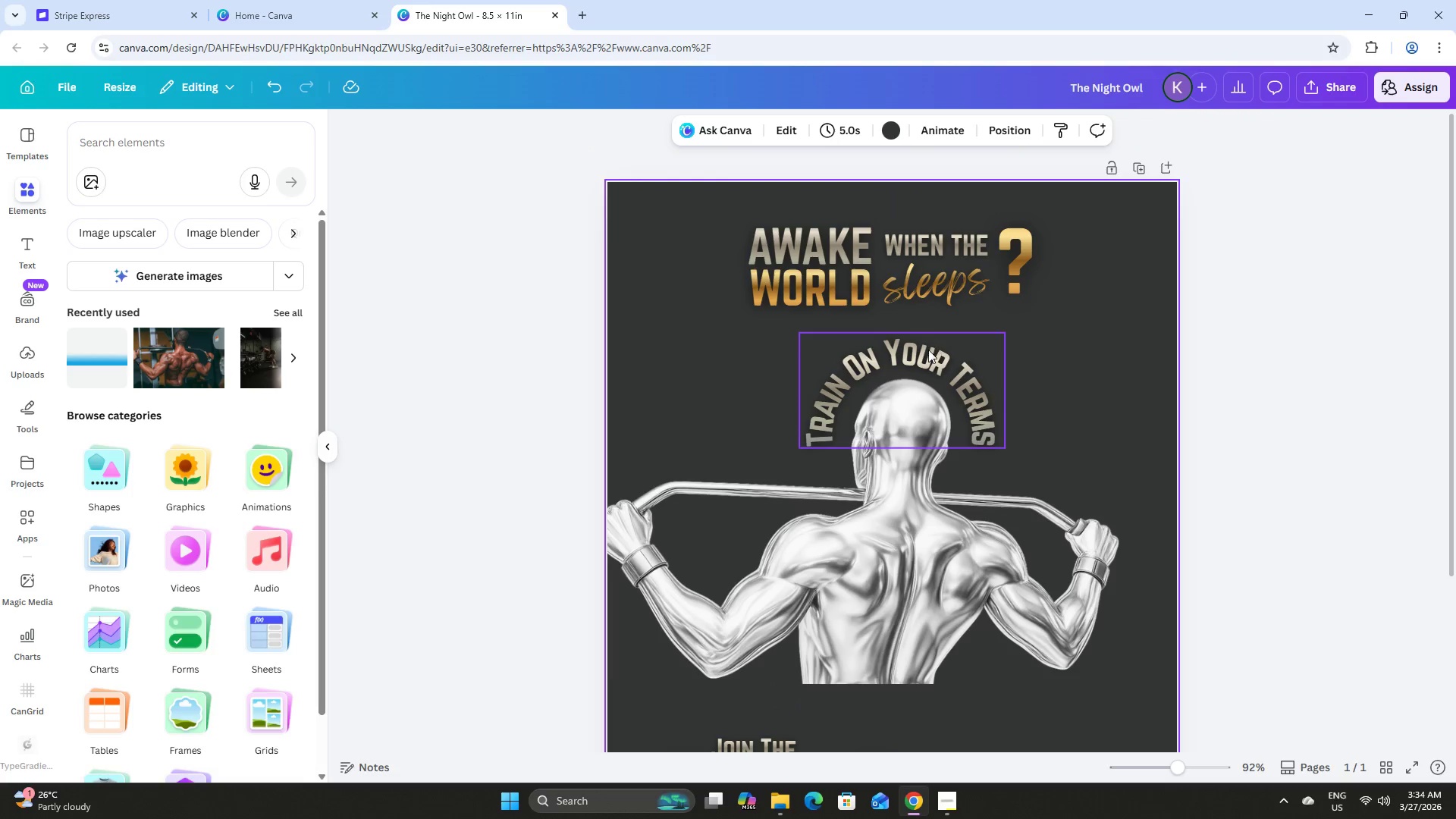 
left_click([926, 354])
 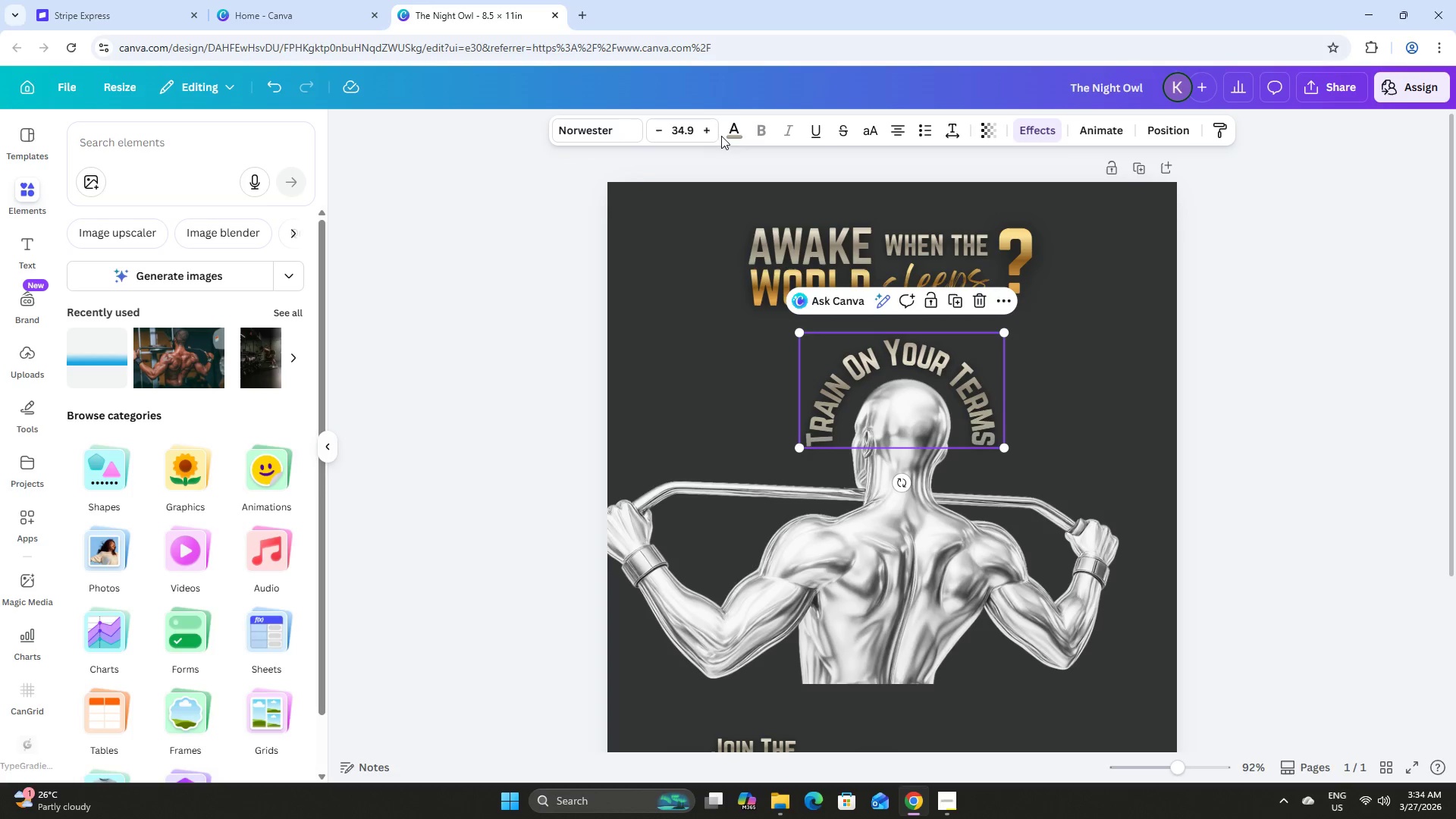 
left_click([733, 132])
 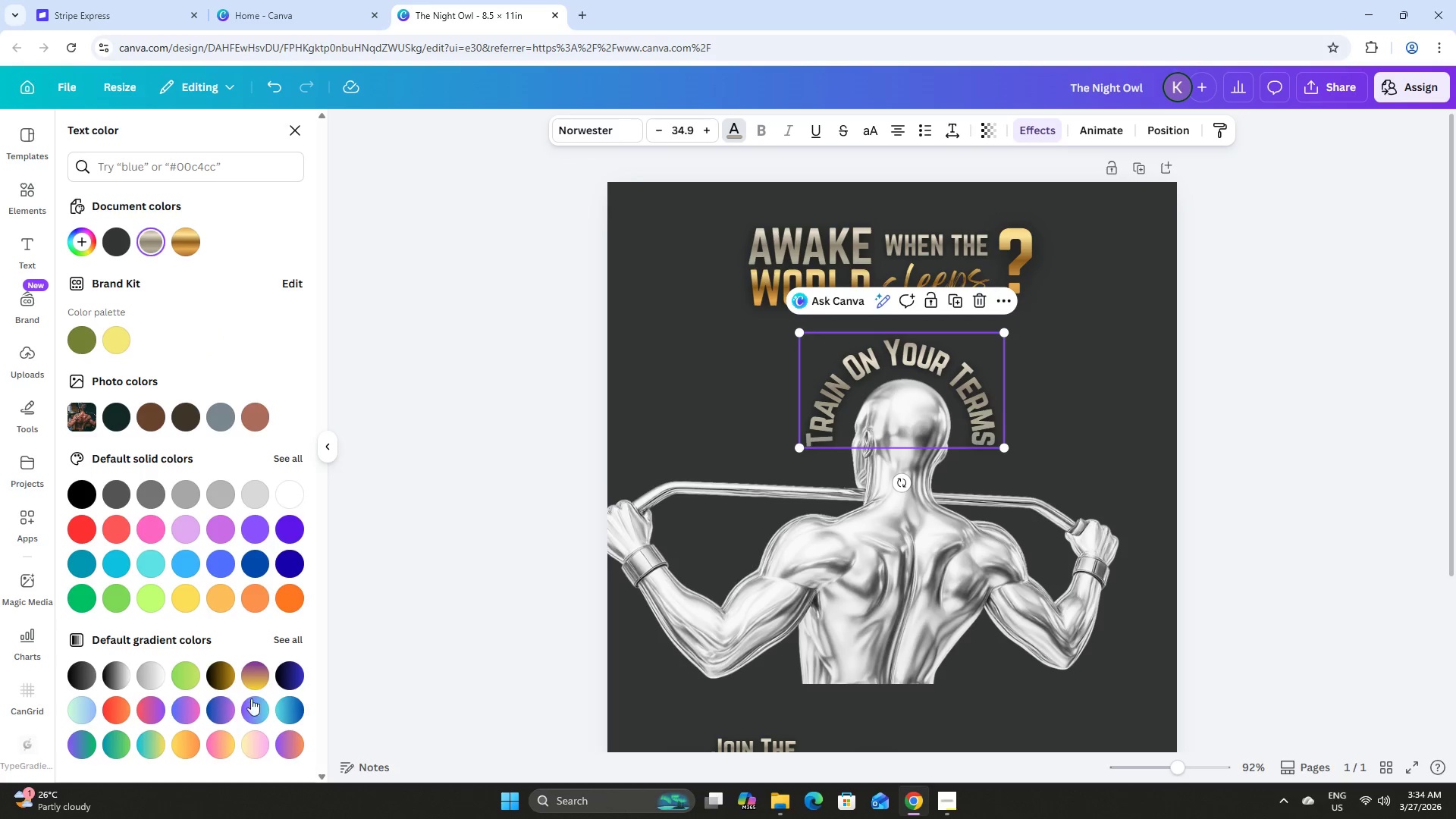 
left_click([285, 634])
 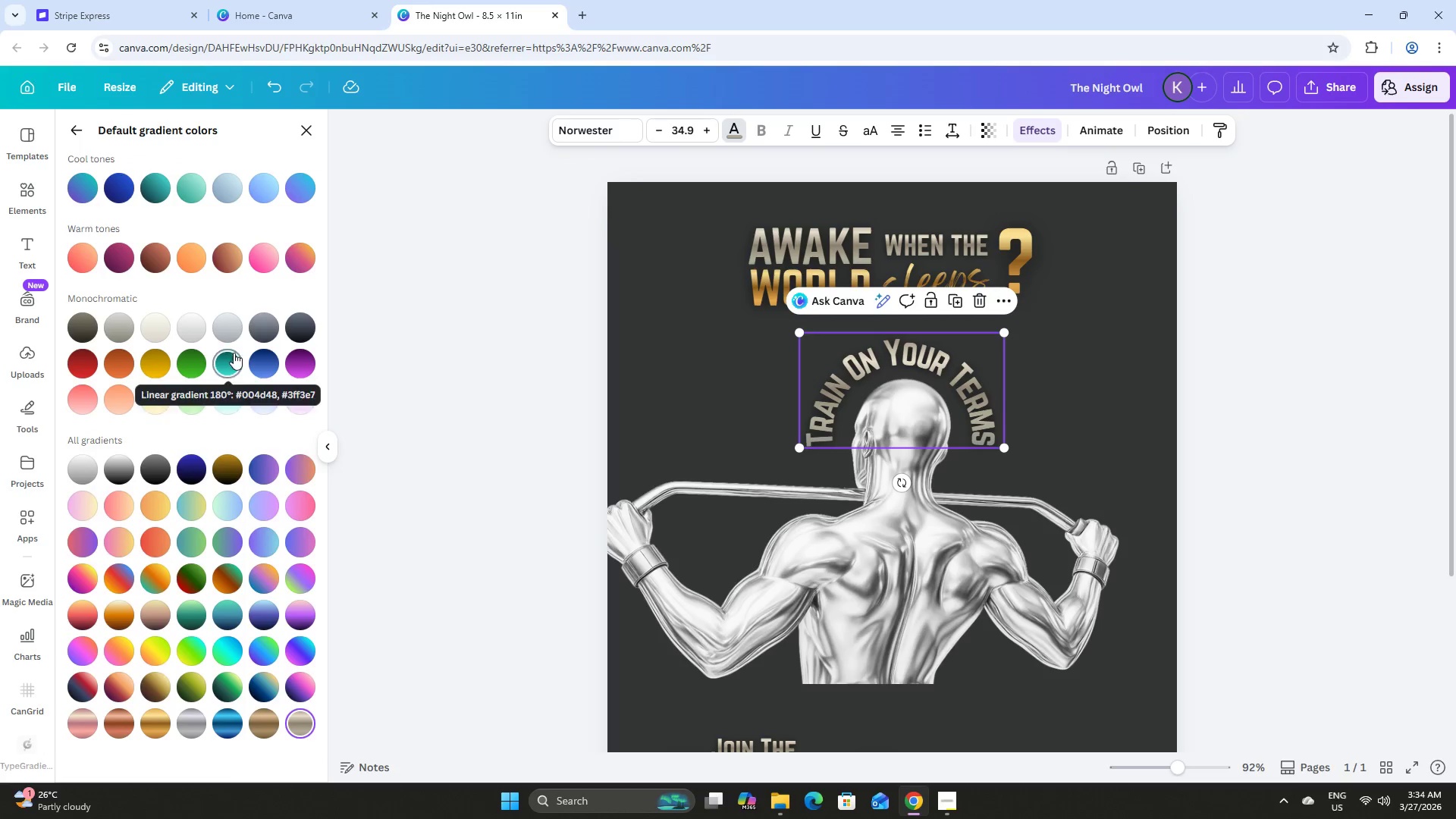 
scroll: coordinate [234, 391], scroll_direction: down, amount: 4.0
 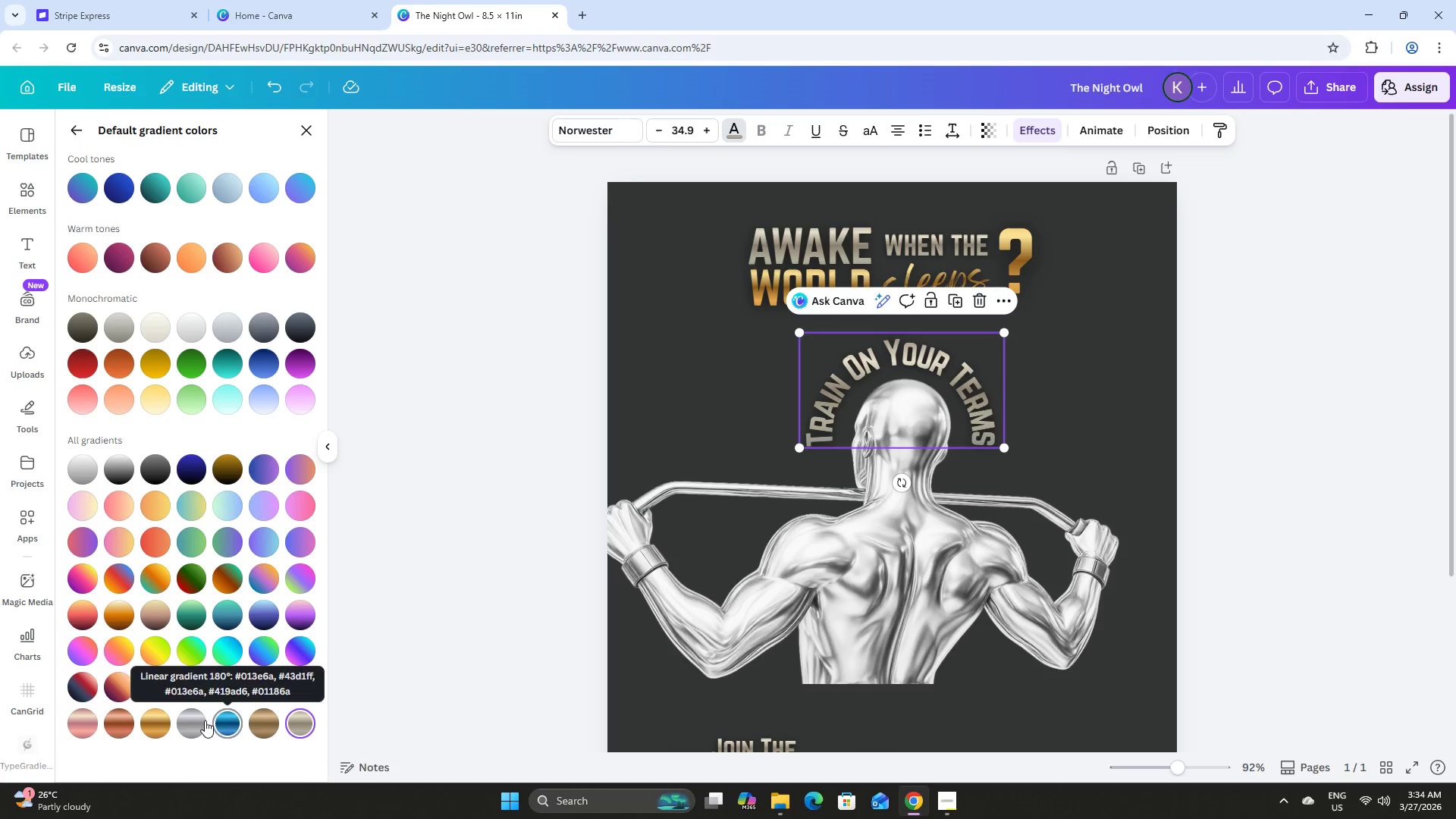 
left_click([190, 726])
 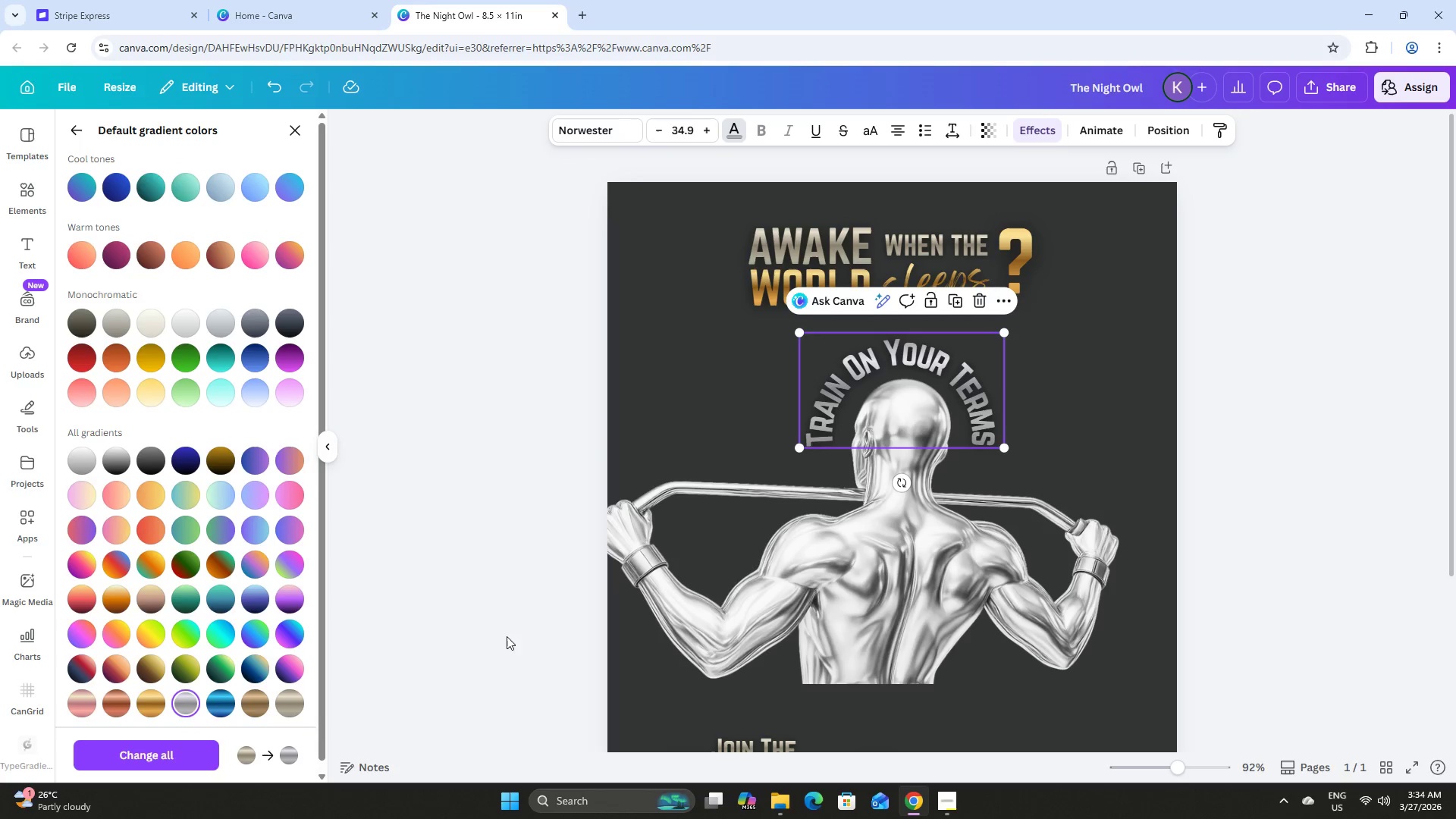 
left_click([285, 702])
 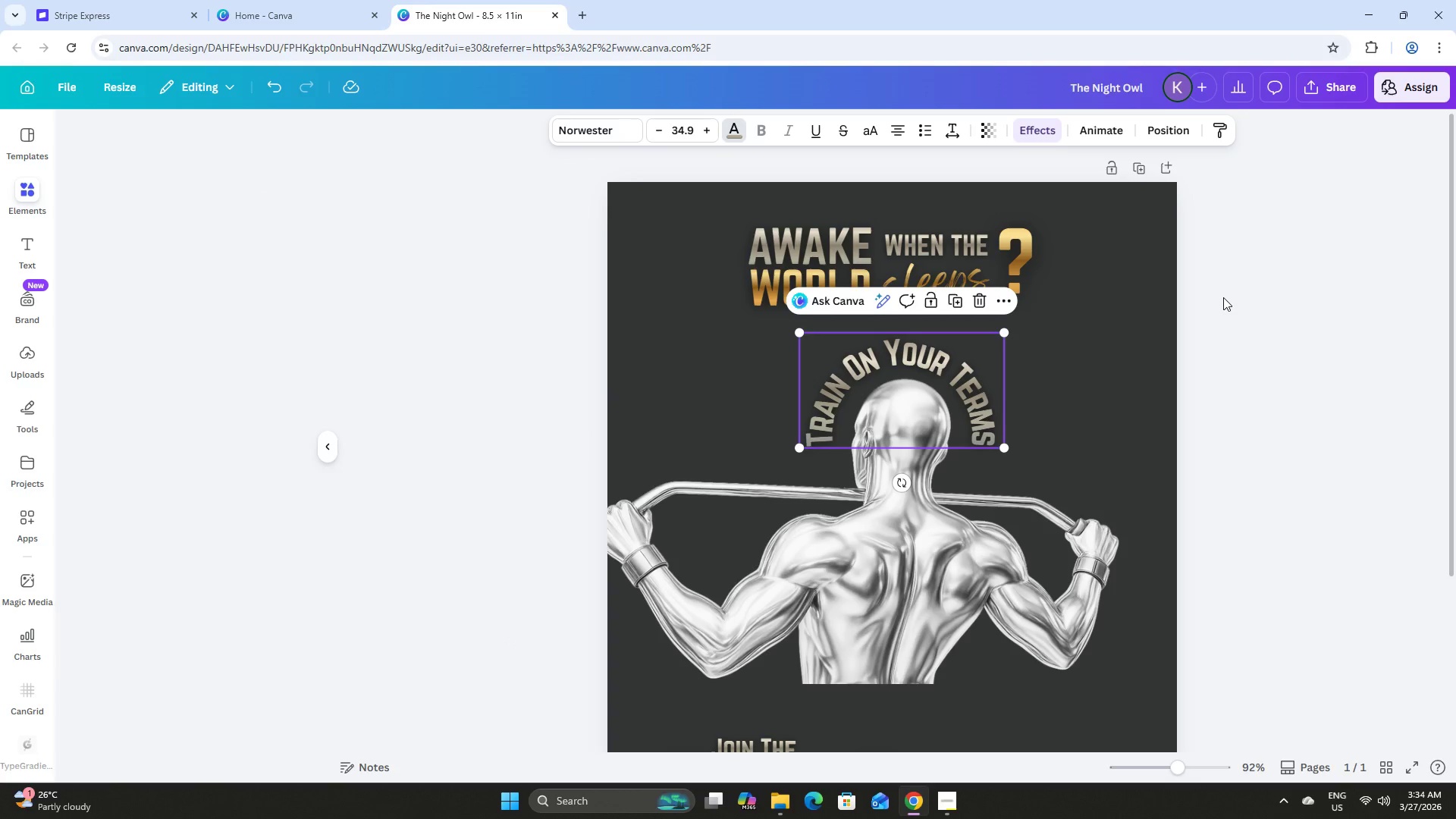 
double_click([1252, 303])
 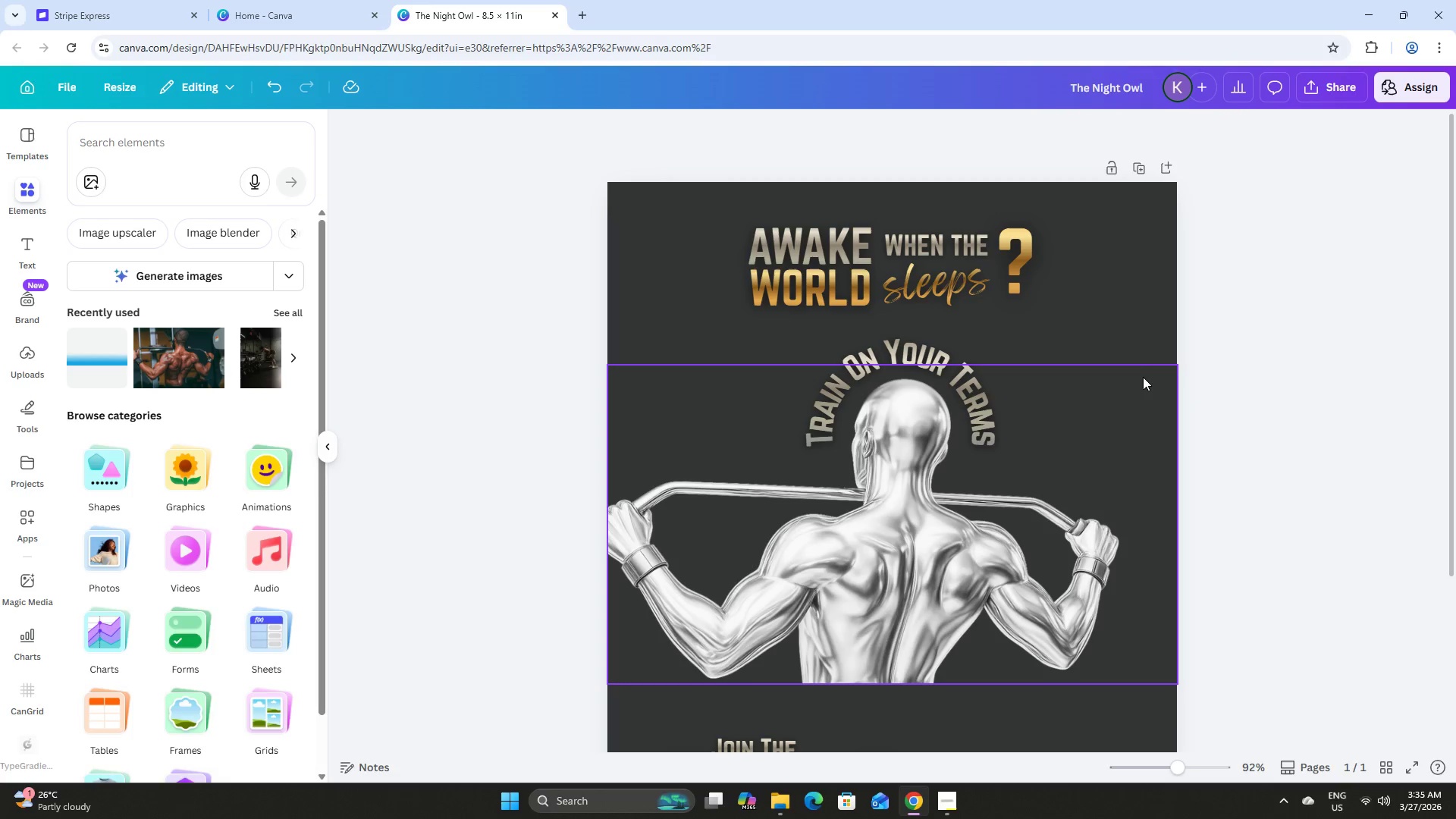 
wait(9.16)
 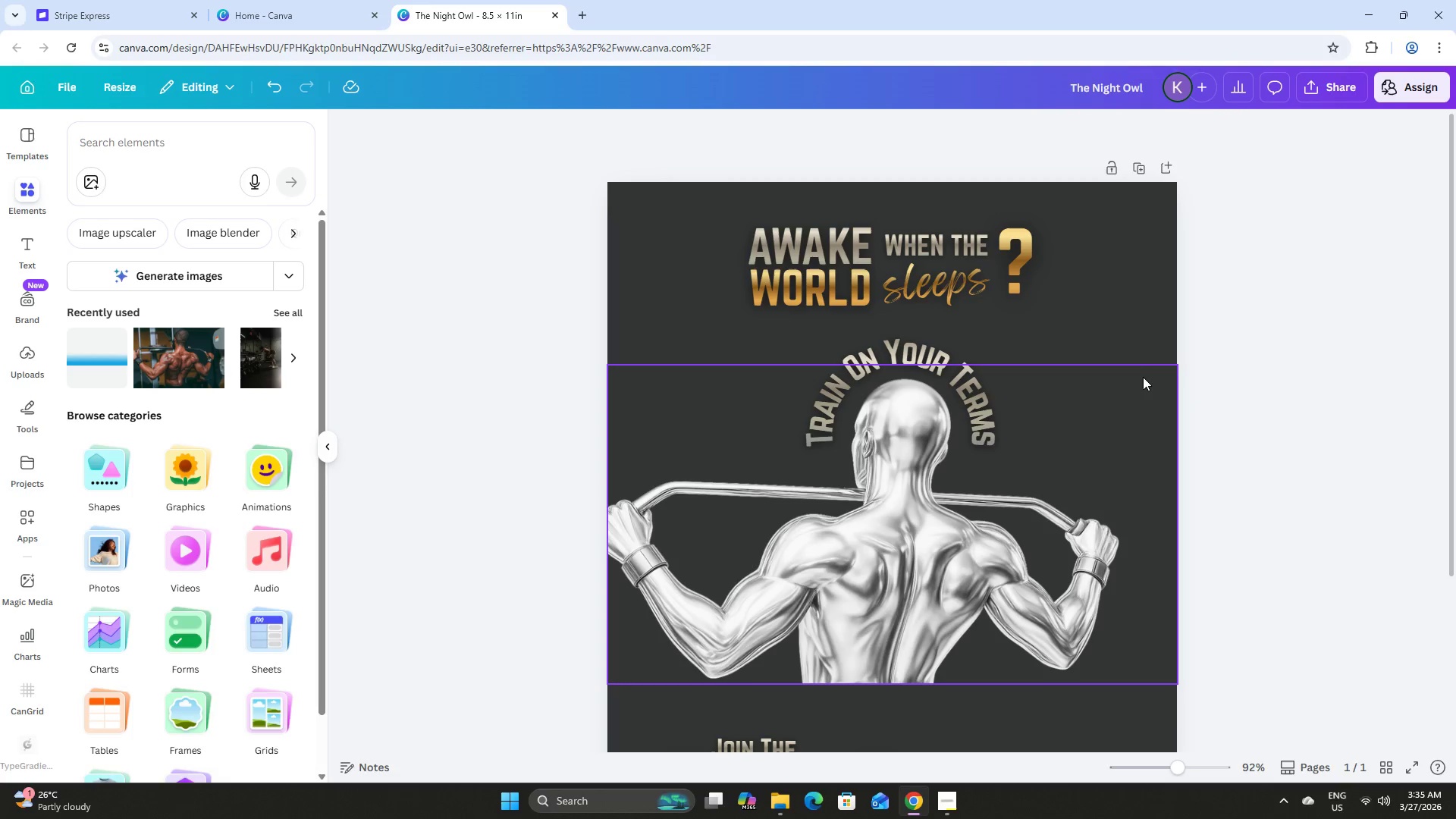 
left_click([911, 350])
 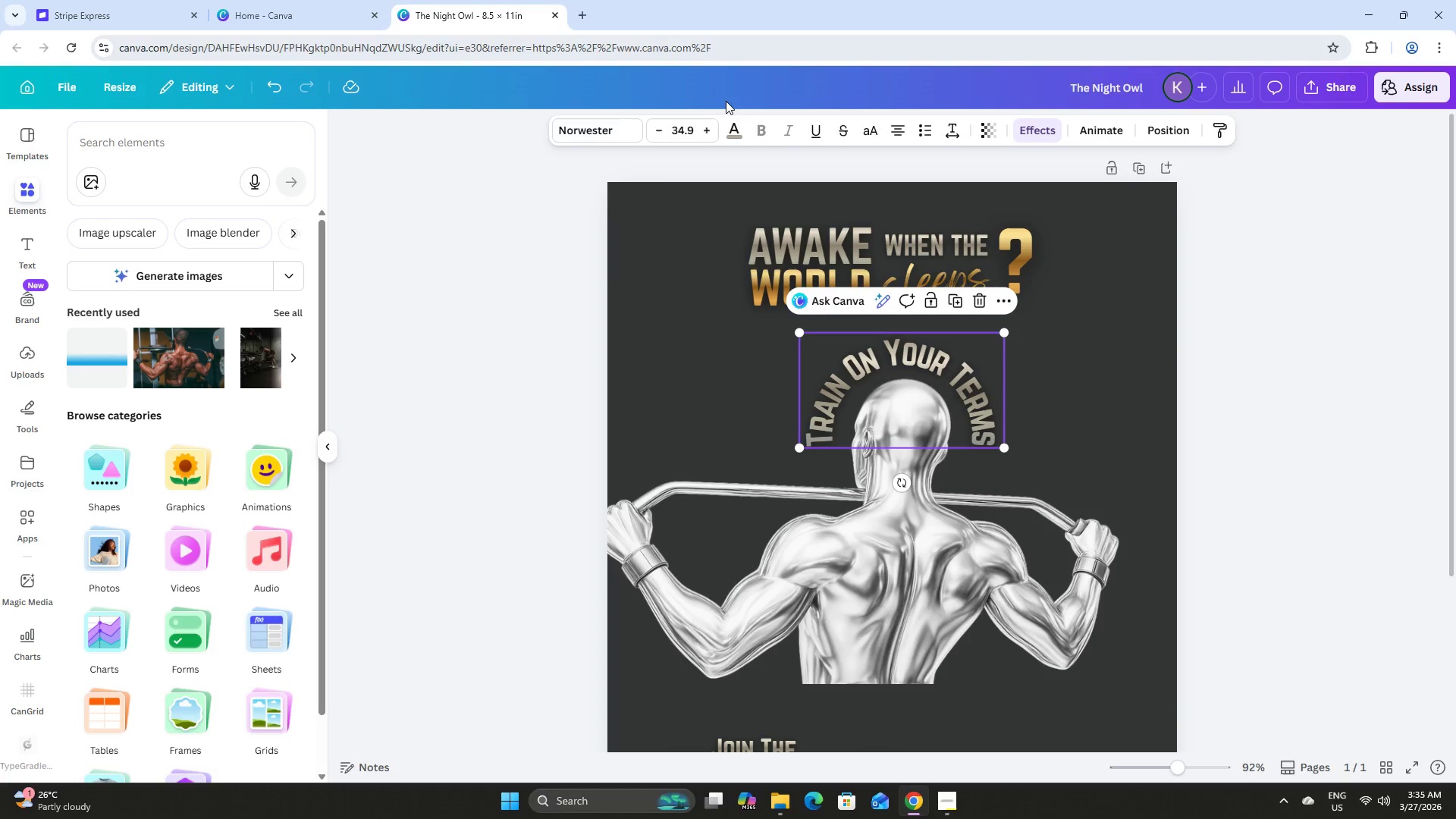 
left_click([731, 127])
 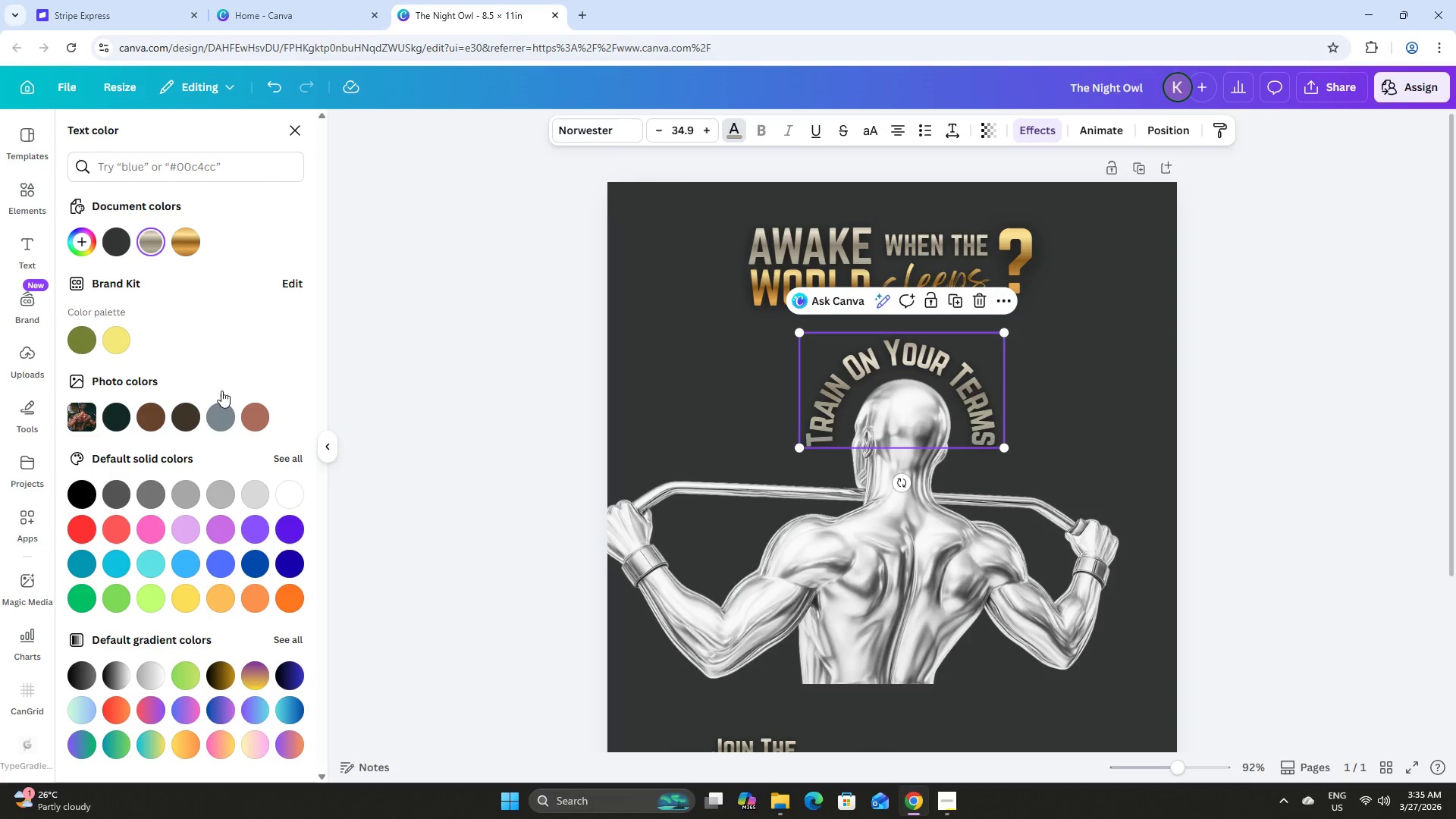 
left_click([193, 243])
 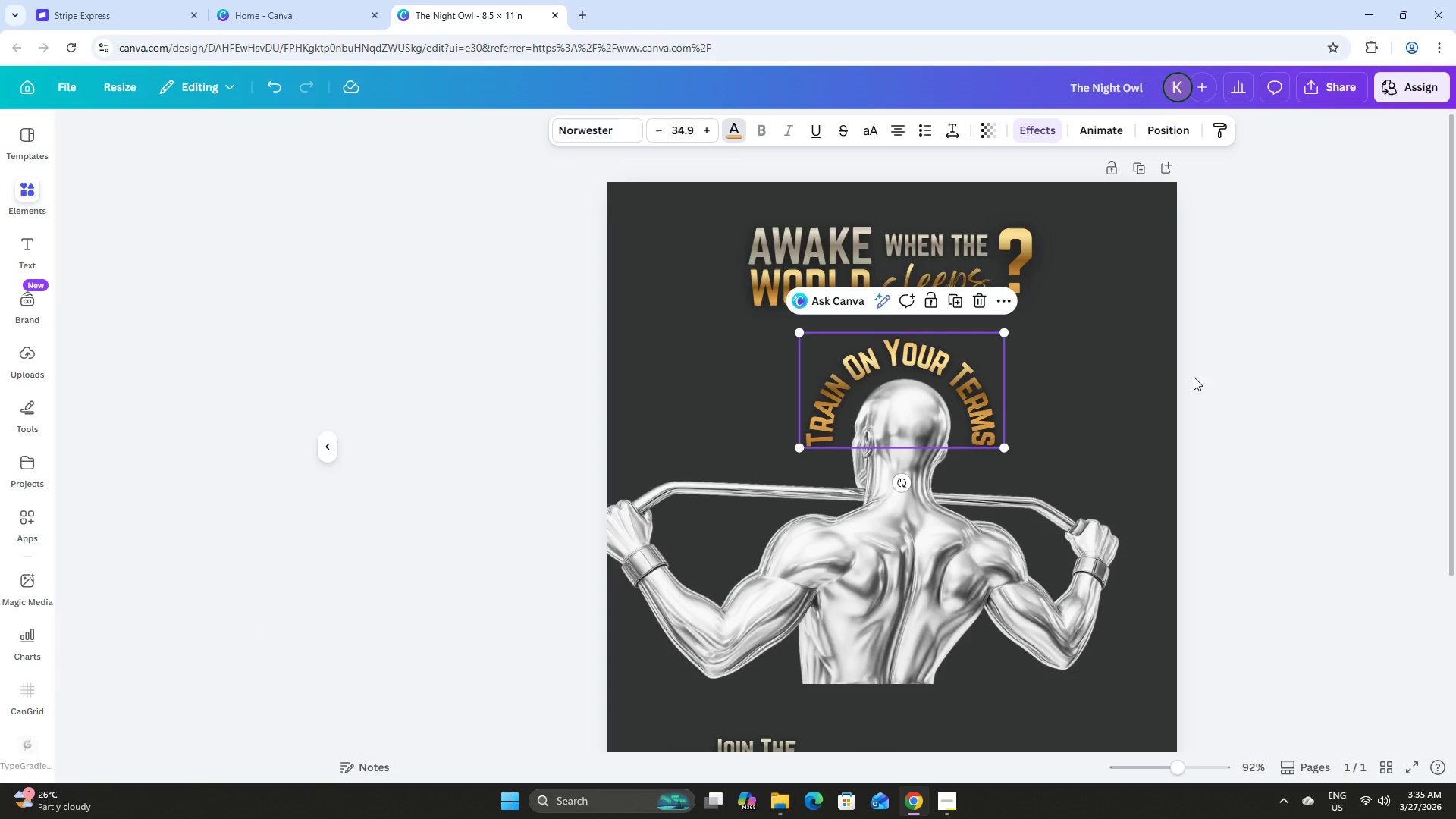 
double_click([1263, 382])
 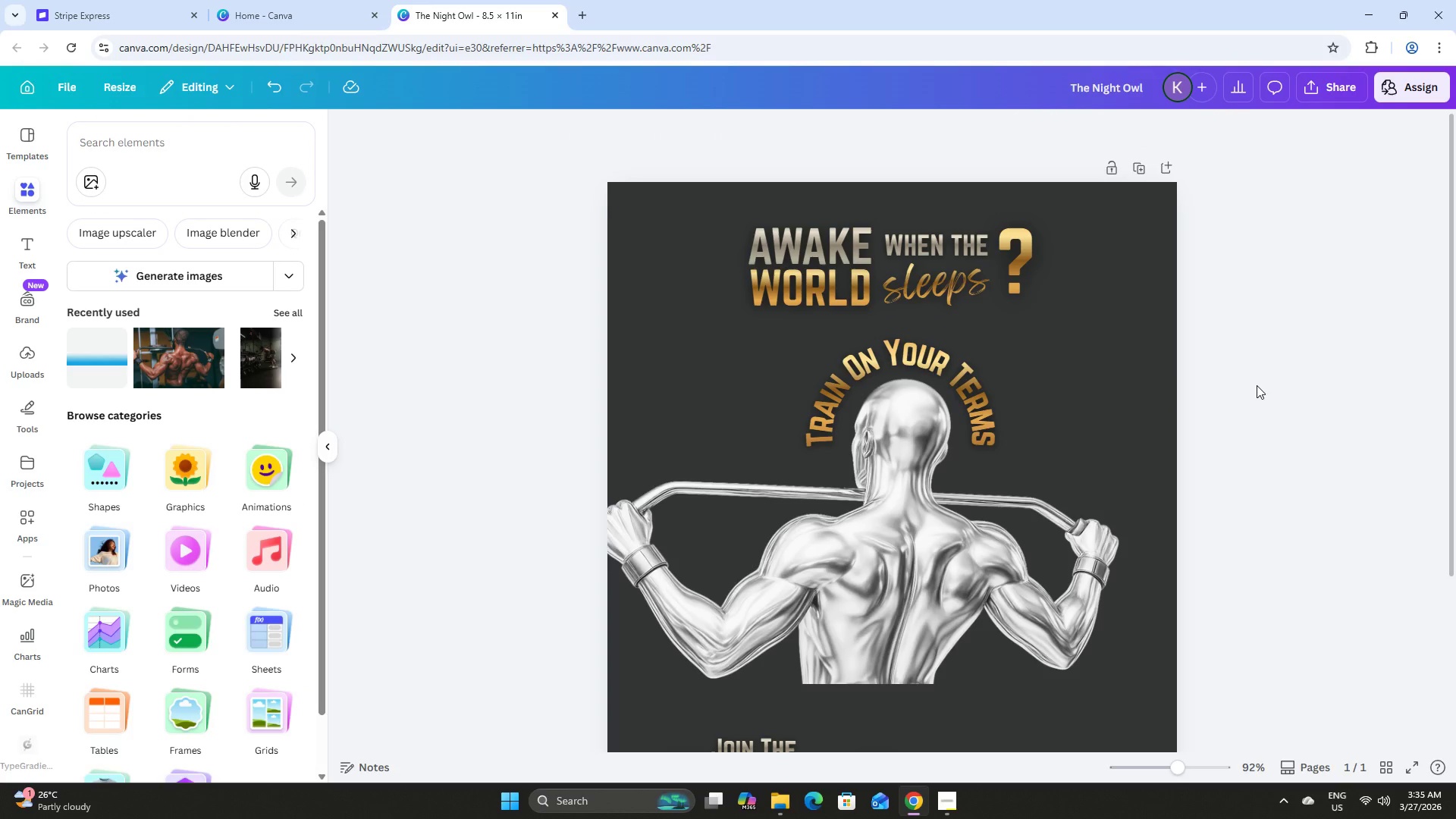 
scroll: coordinate [1257, 385], scroll_direction: up, amount: 2.0
 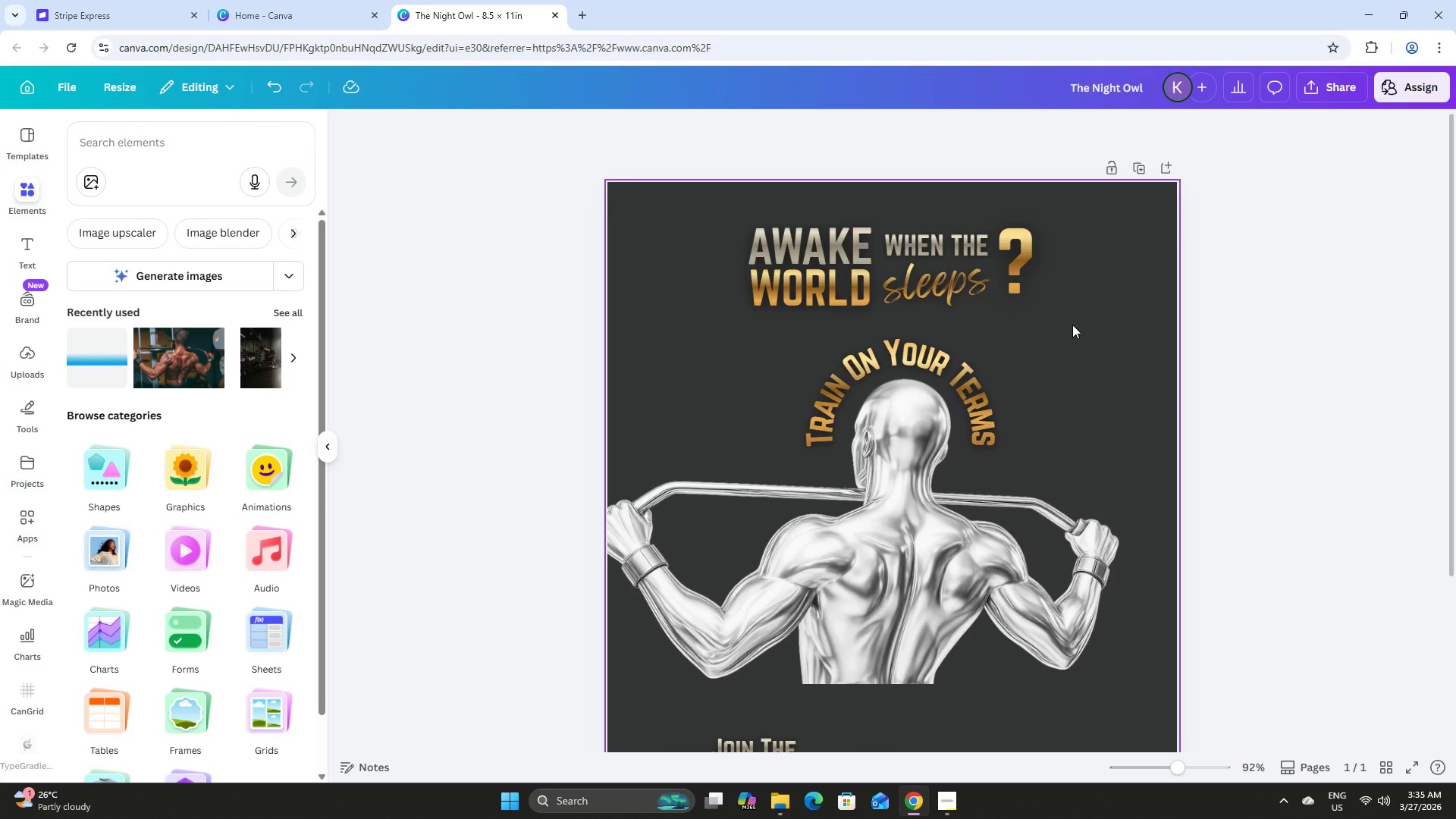 
left_click_drag(start_coordinate=[1075, 325], to_coordinate=[729, 211])
 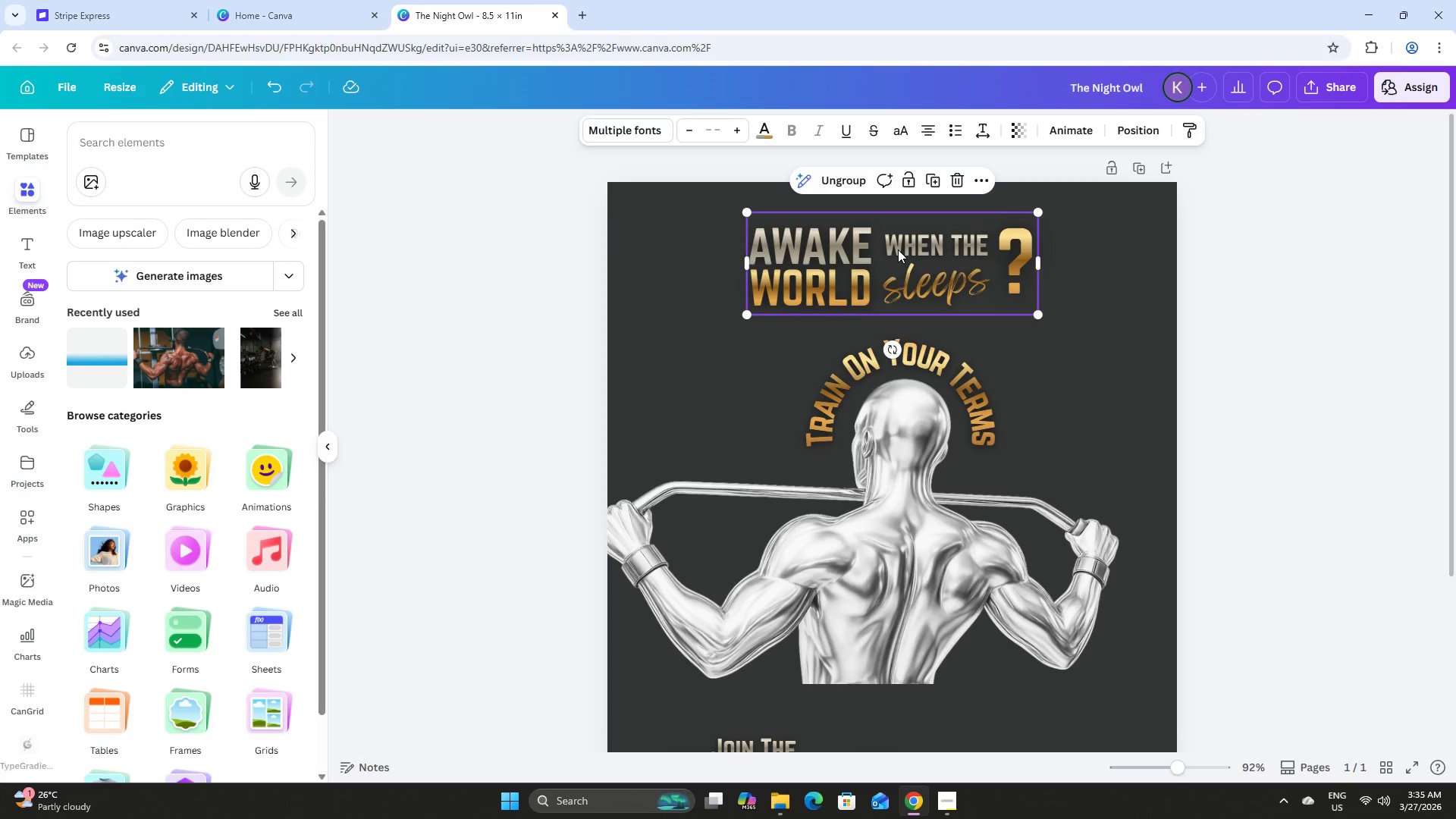 
left_click_drag(start_coordinate=[898, 249], to_coordinate=[1027, 238])
 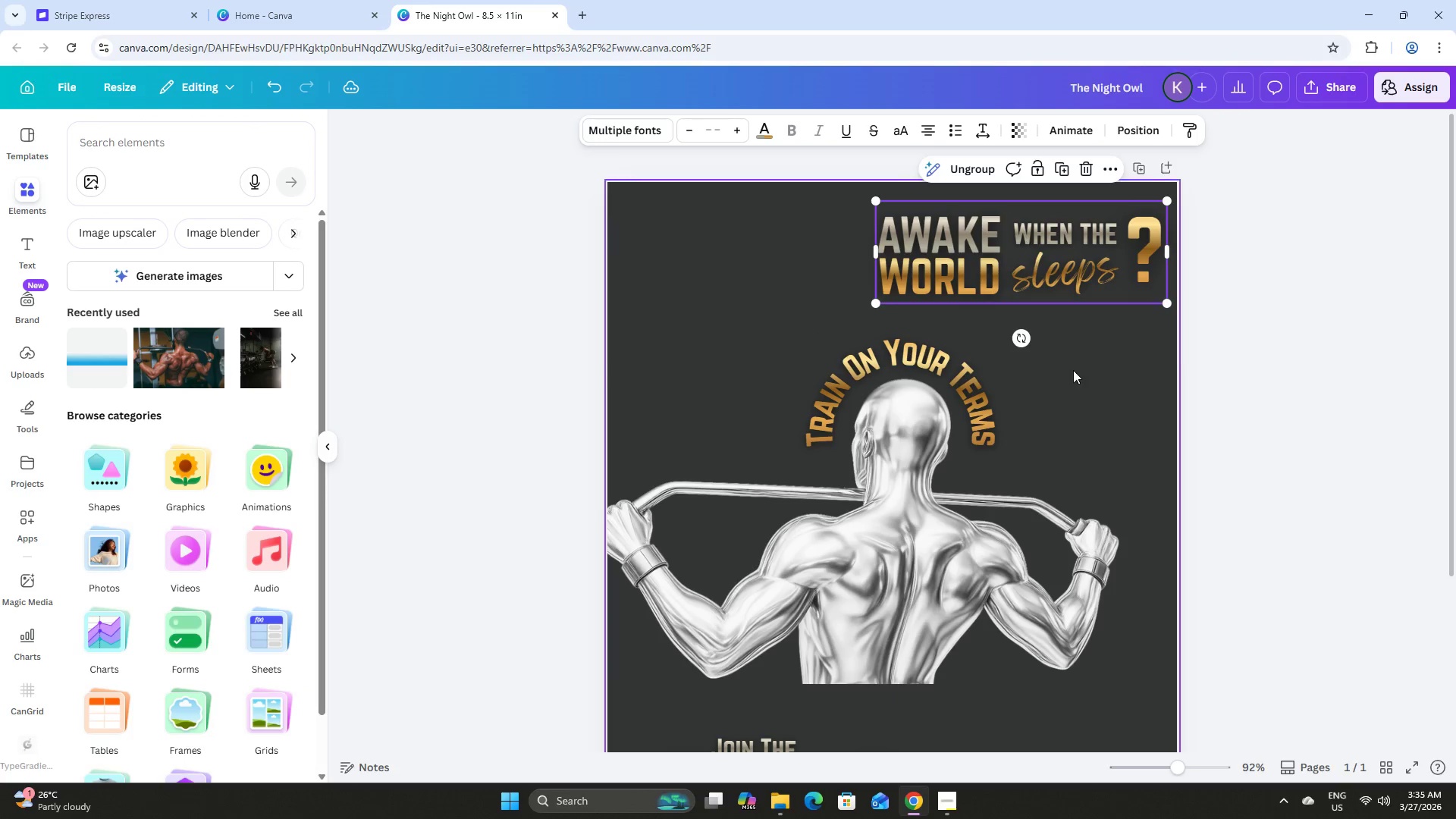 
left_click([1076, 375])
 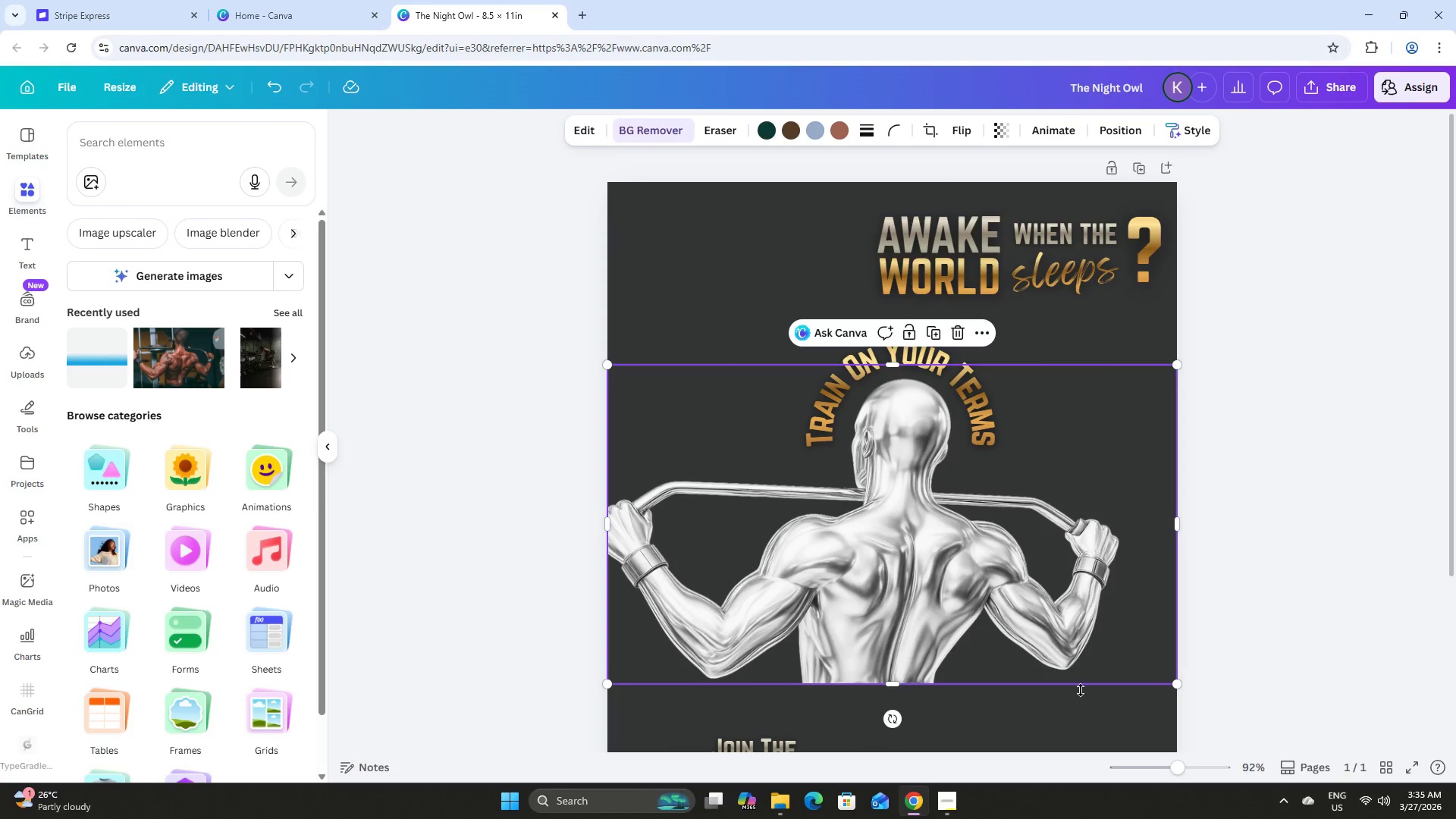 
left_click([1087, 710])
 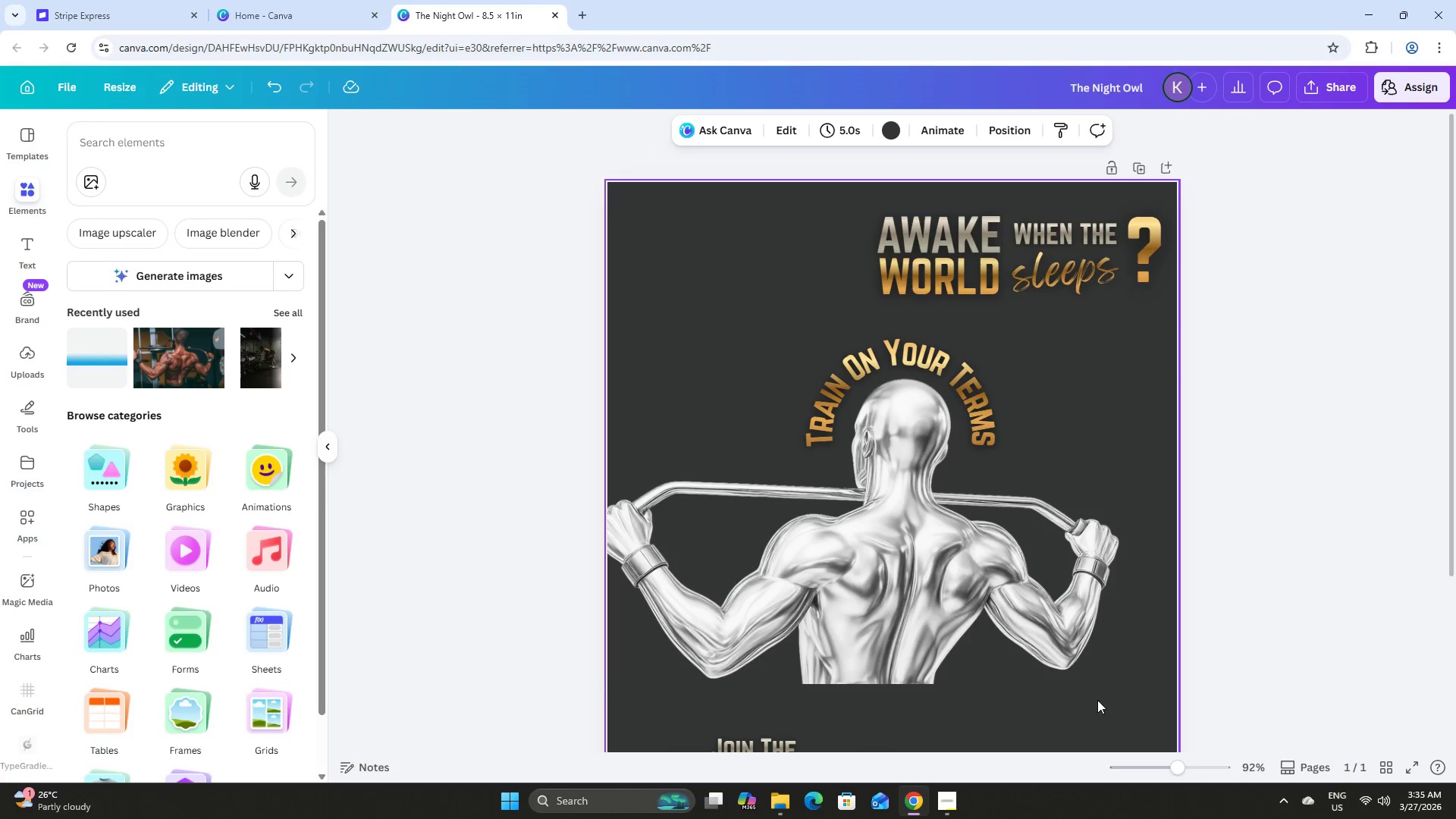 
left_click_drag(start_coordinate=[1094, 698], to_coordinate=[1009, 656])
 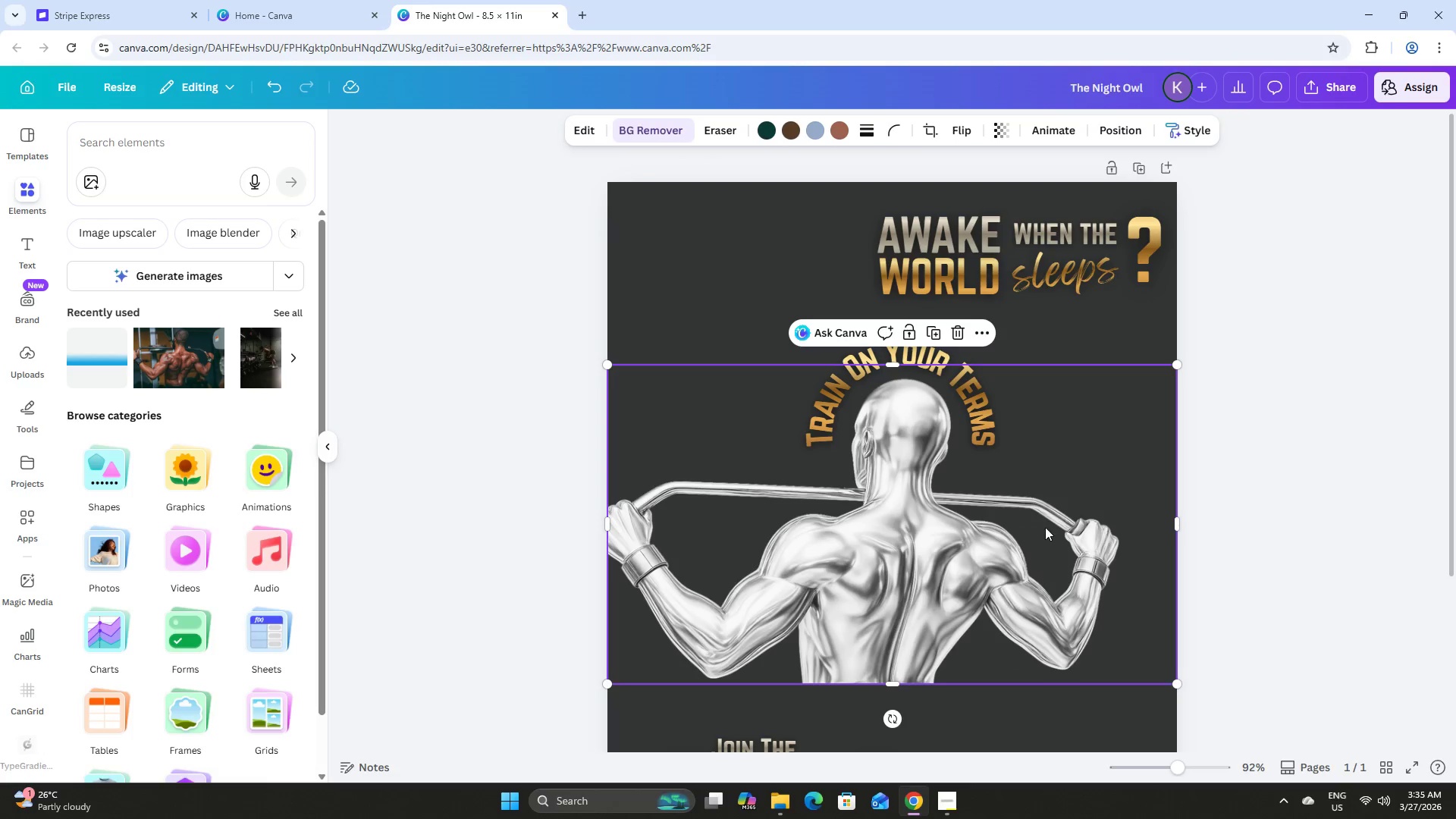 
left_click([1046, 526])
 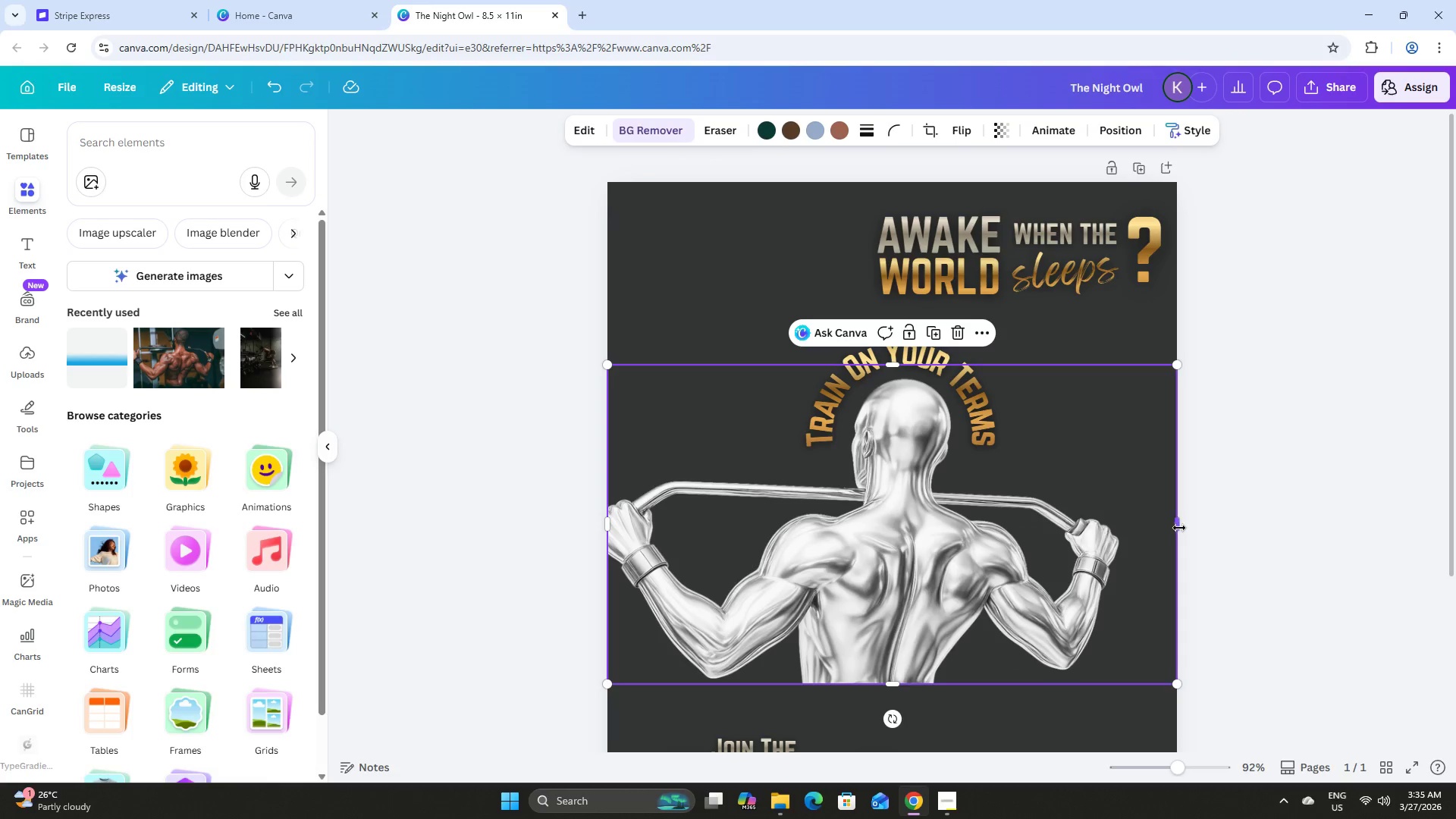 
left_click_drag(start_coordinate=[1177, 526], to_coordinate=[1126, 526])
 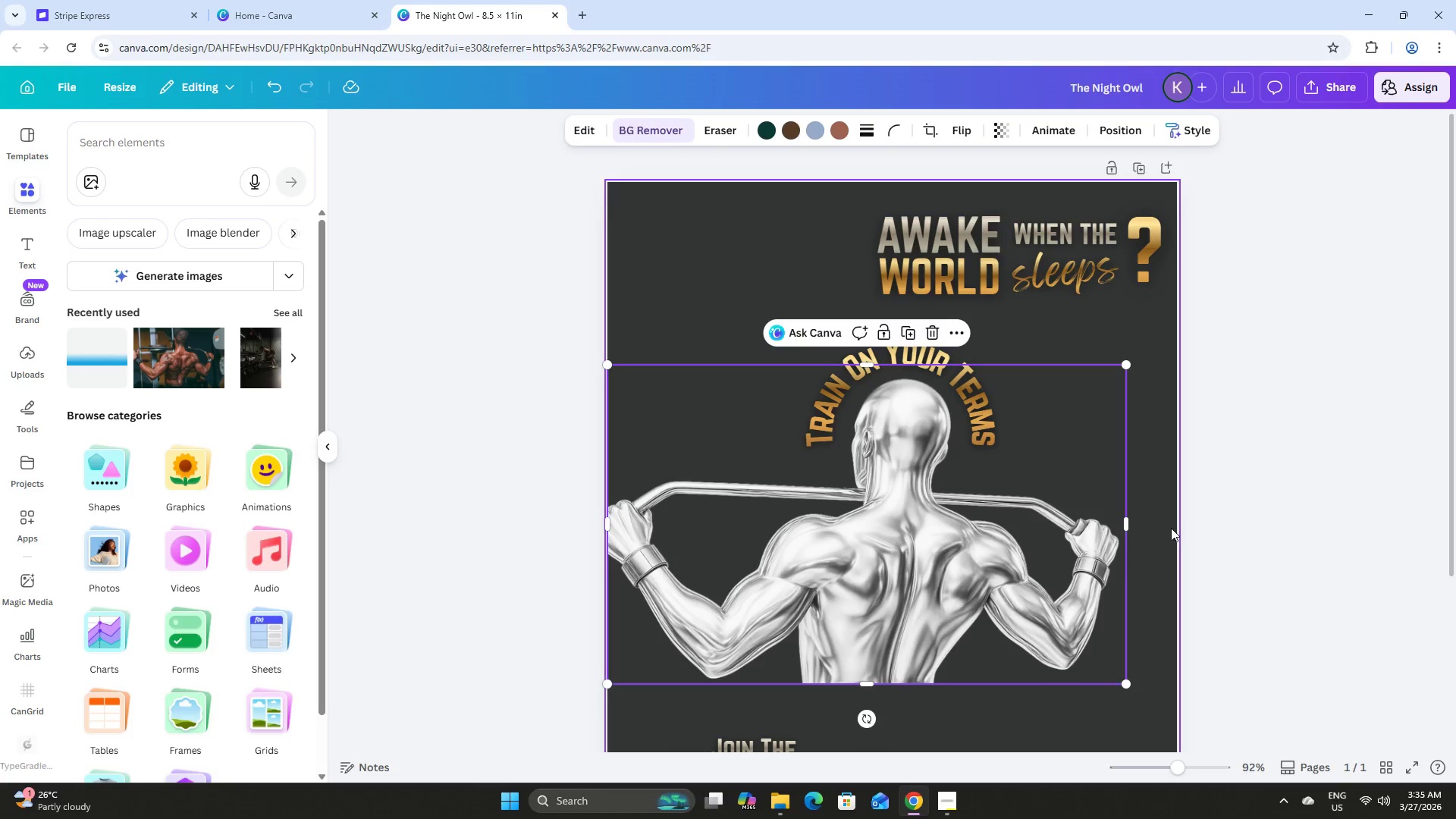 
left_click([1156, 526])
 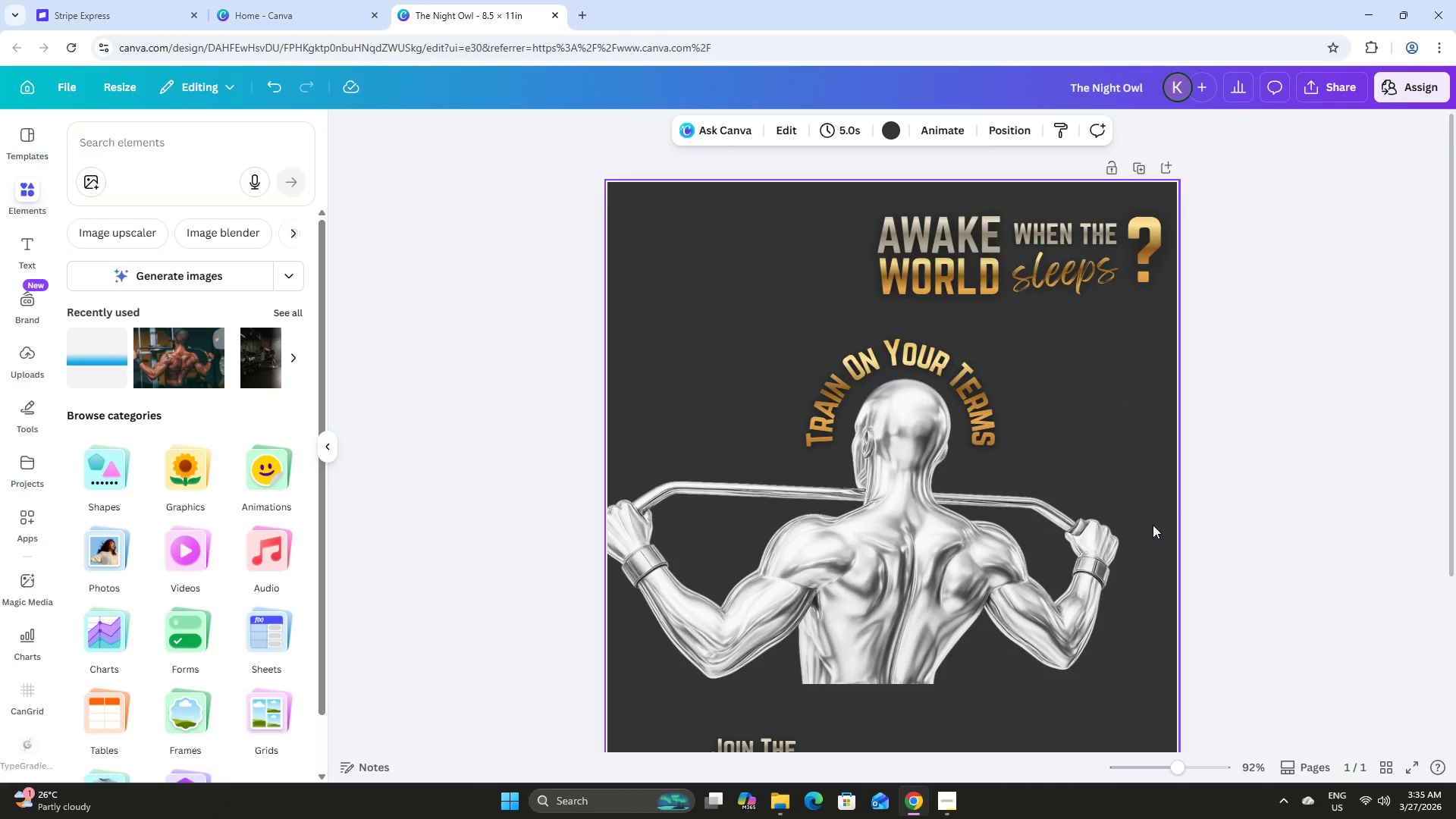 
scroll: coordinate [1153, 525], scroll_direction: down, amount: 1.0
 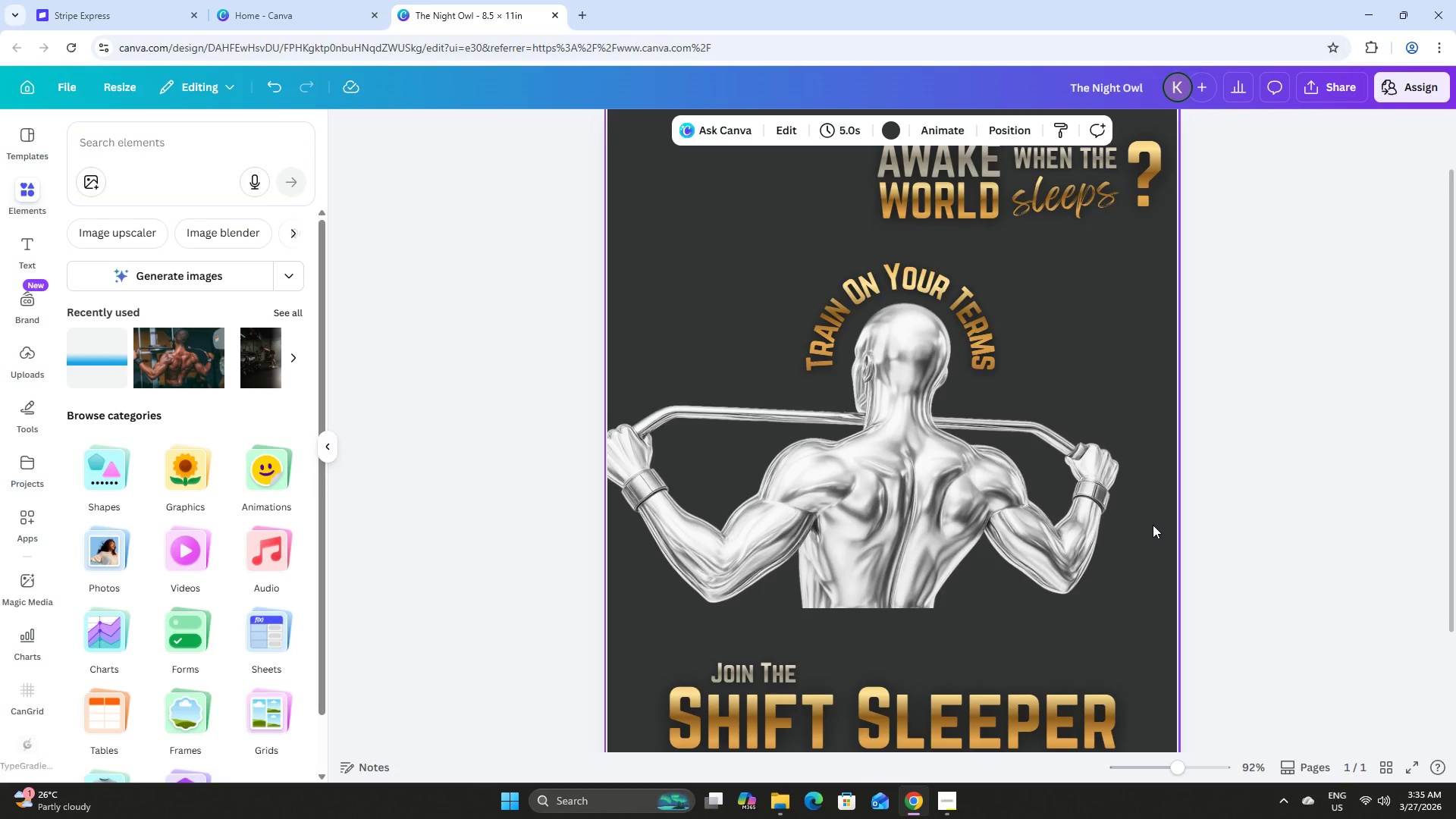 
scroll: coordinate [1153, 525], scroll_direction: up, amount: 1.0
 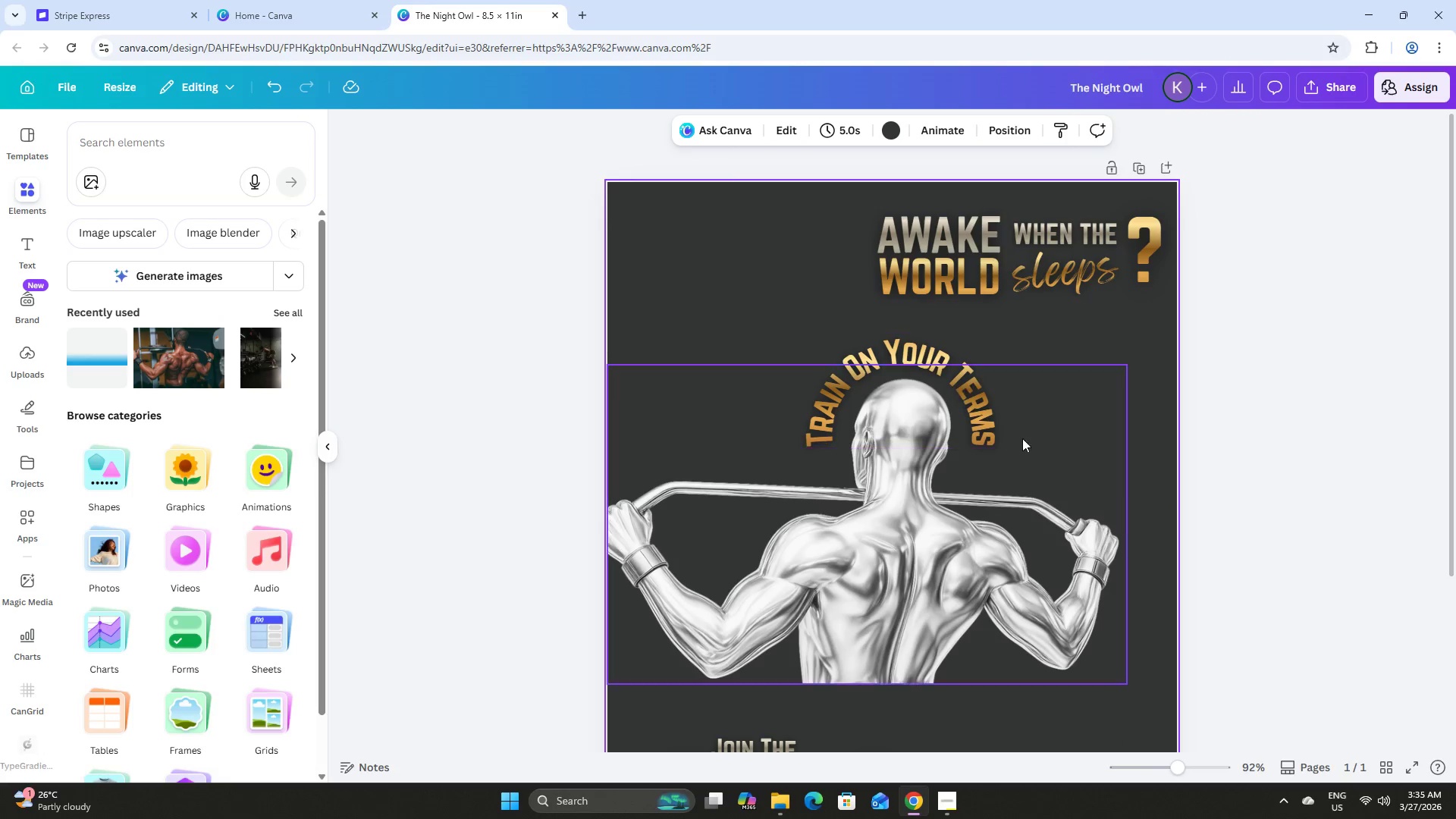 
left_click_drag(start_coordinate=[1138, 700], to_coordinate=[583, 340])
 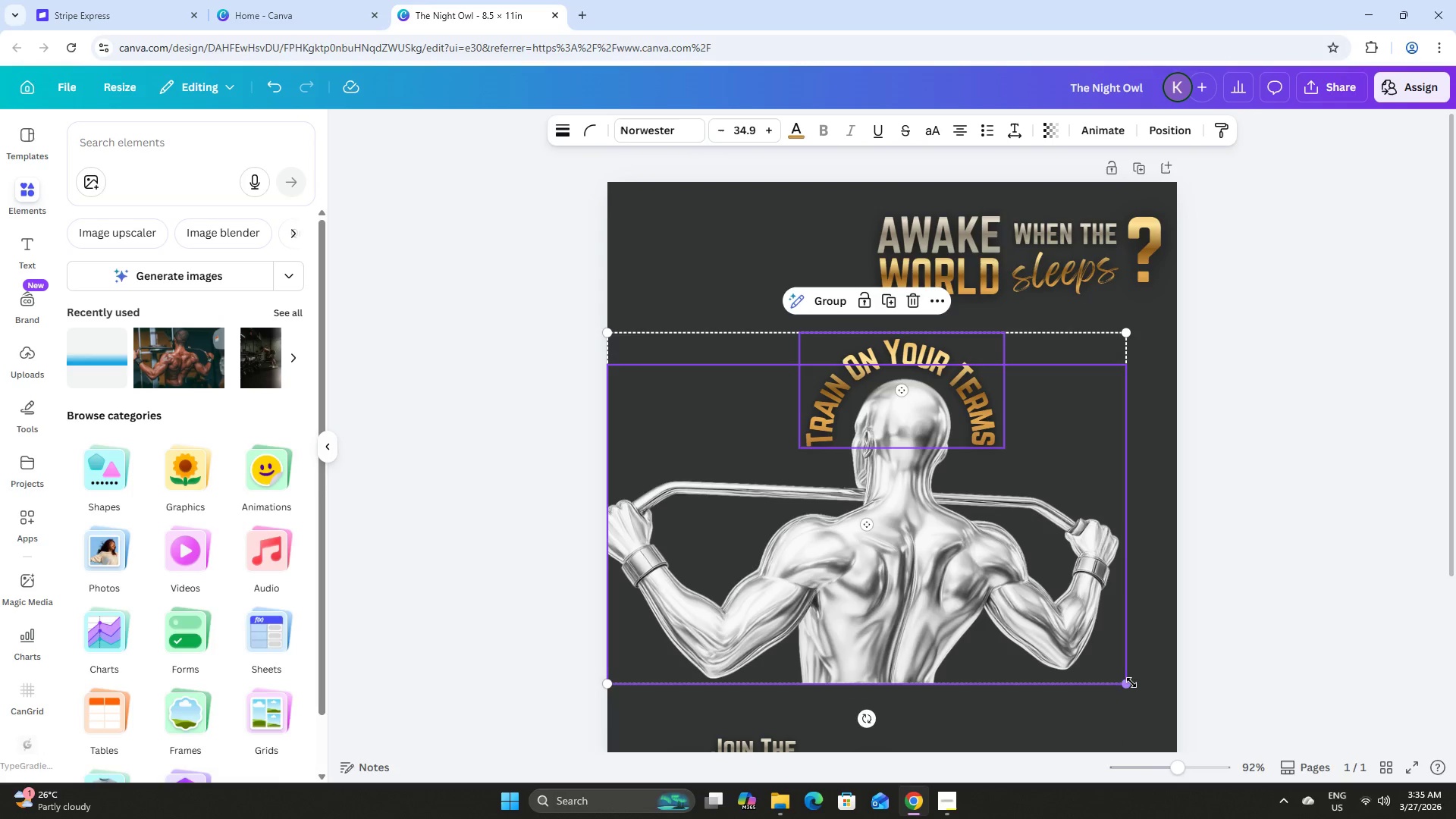 
left_click_drag(start_coordinate=[1128, 682], to_coordinate=[1050, 655])
 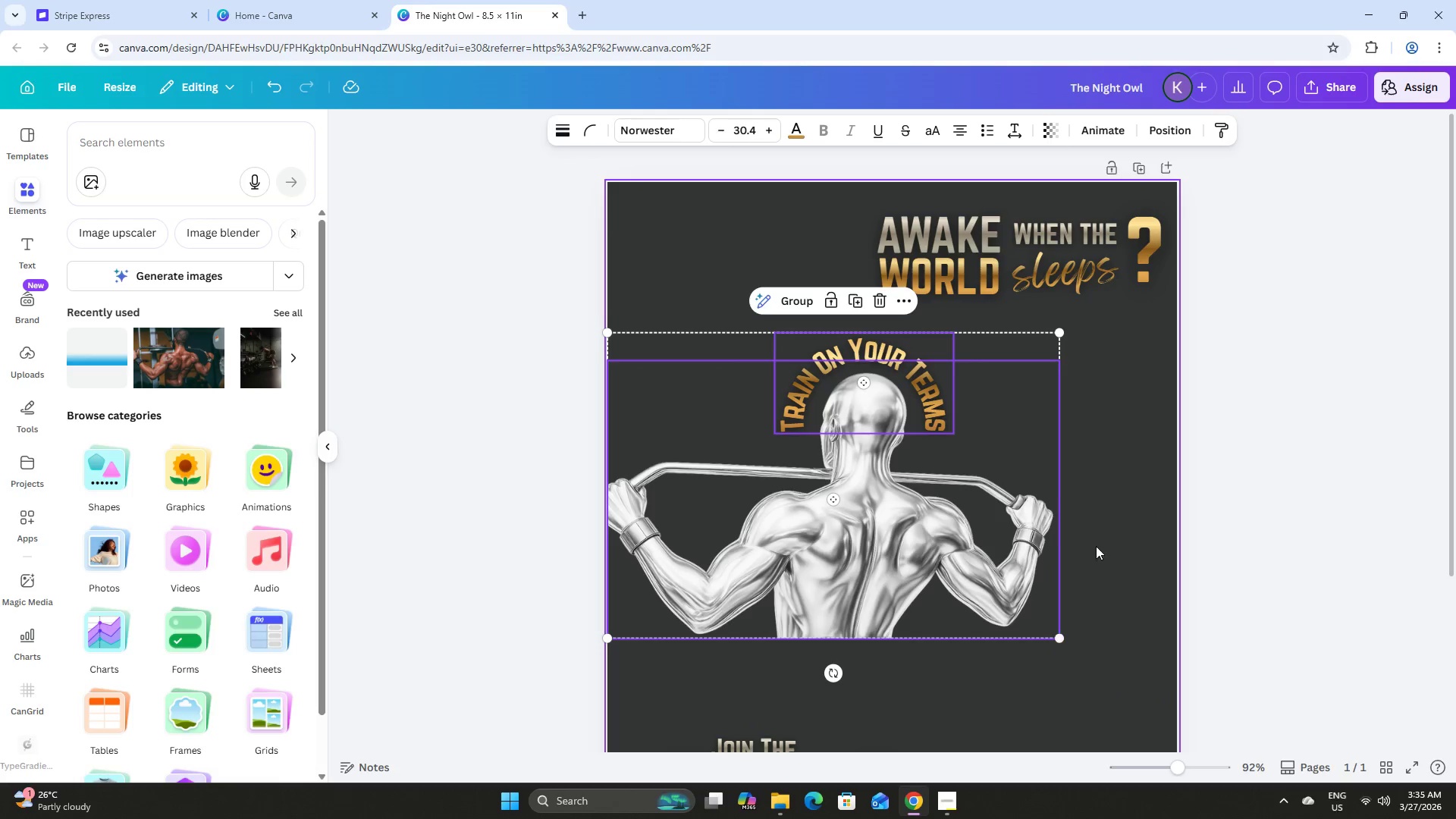 
left_click([1097, 545])
 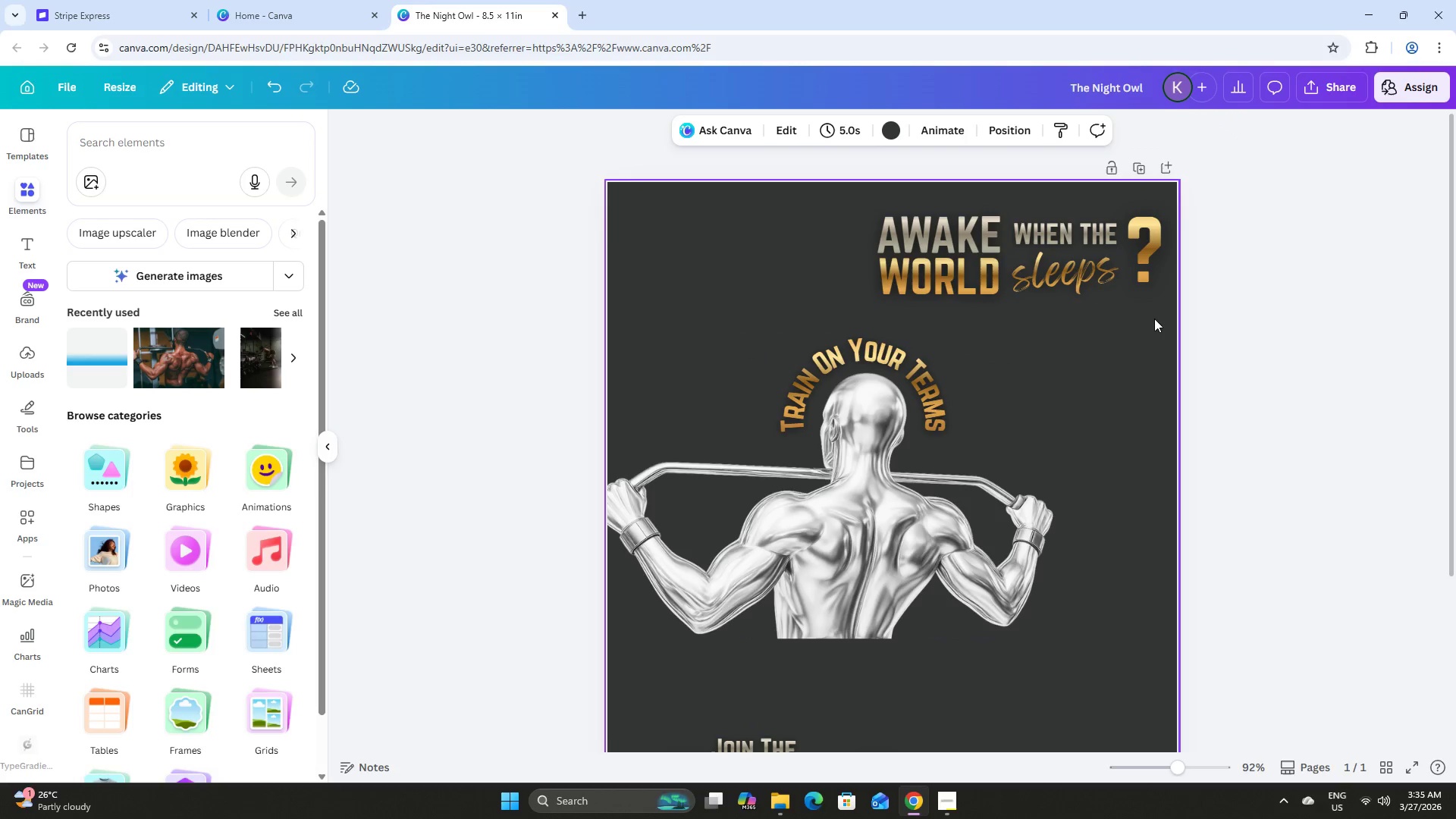 
left_click_drag(start_coordinate=[1152, 315], to_coordinate=[828, 195])
 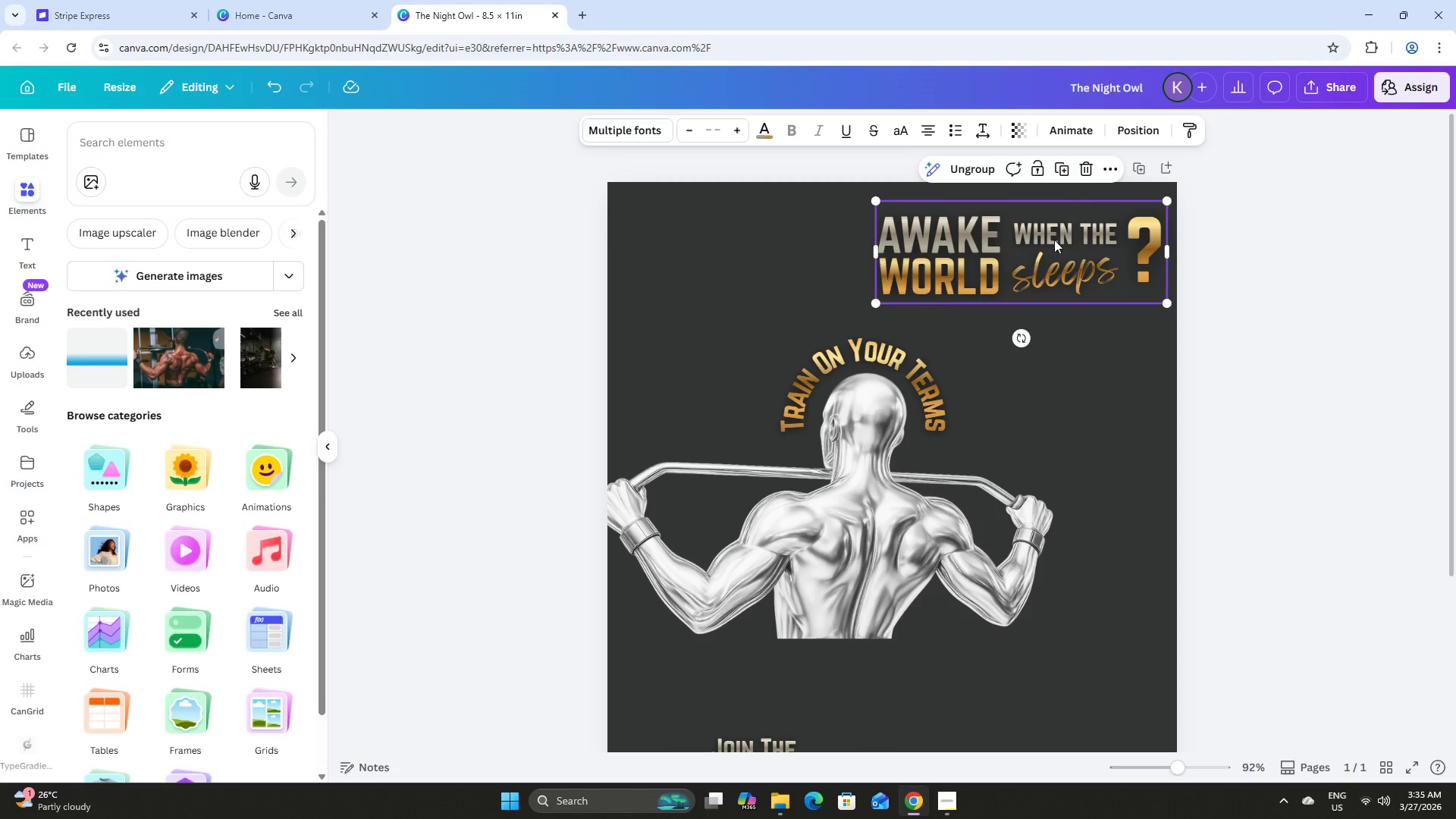 
left_click_drag(start_coordinate=[1057, 241], to_coordinate=[845, 280])
 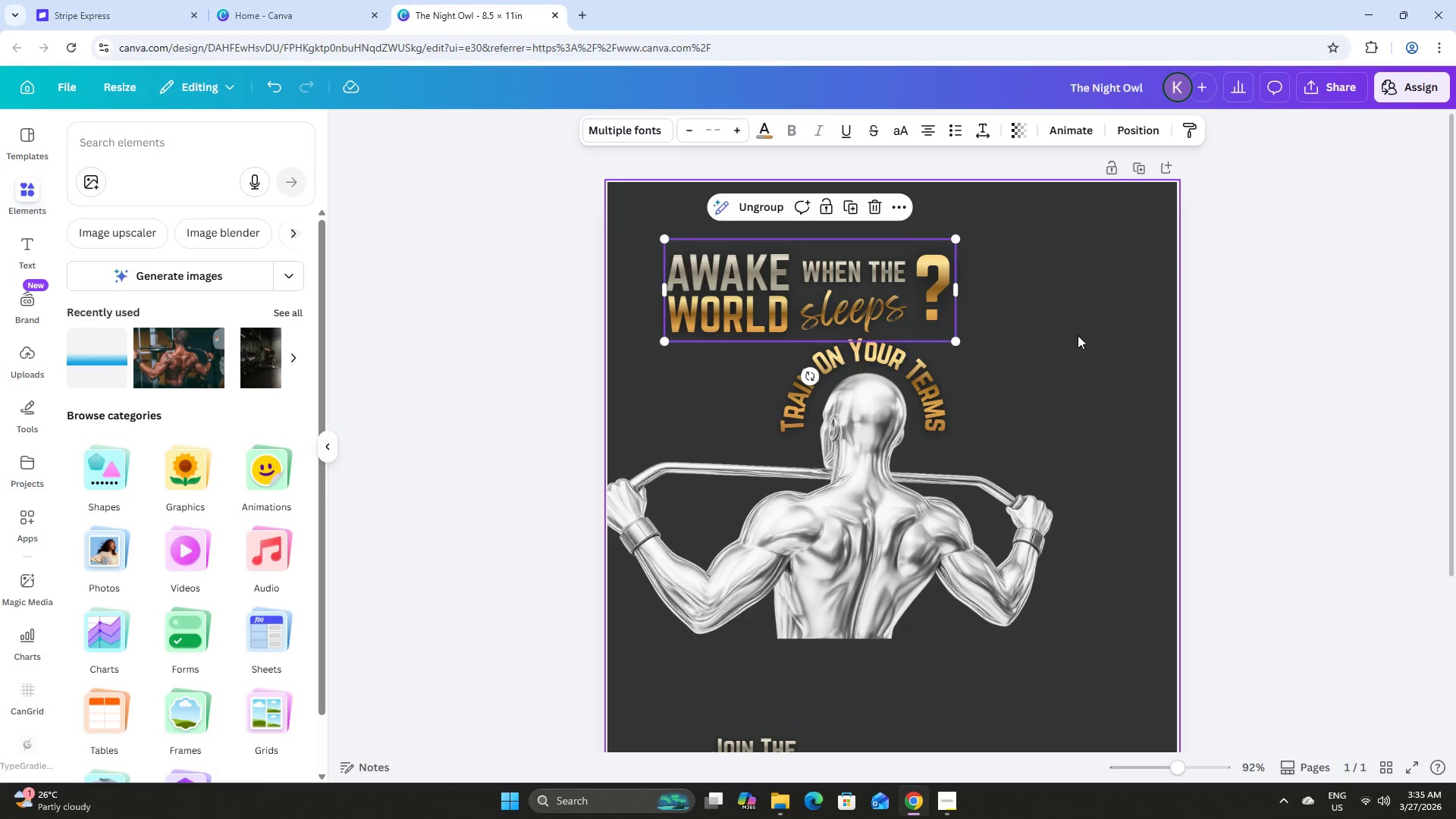 
left_click([1078, 335])
 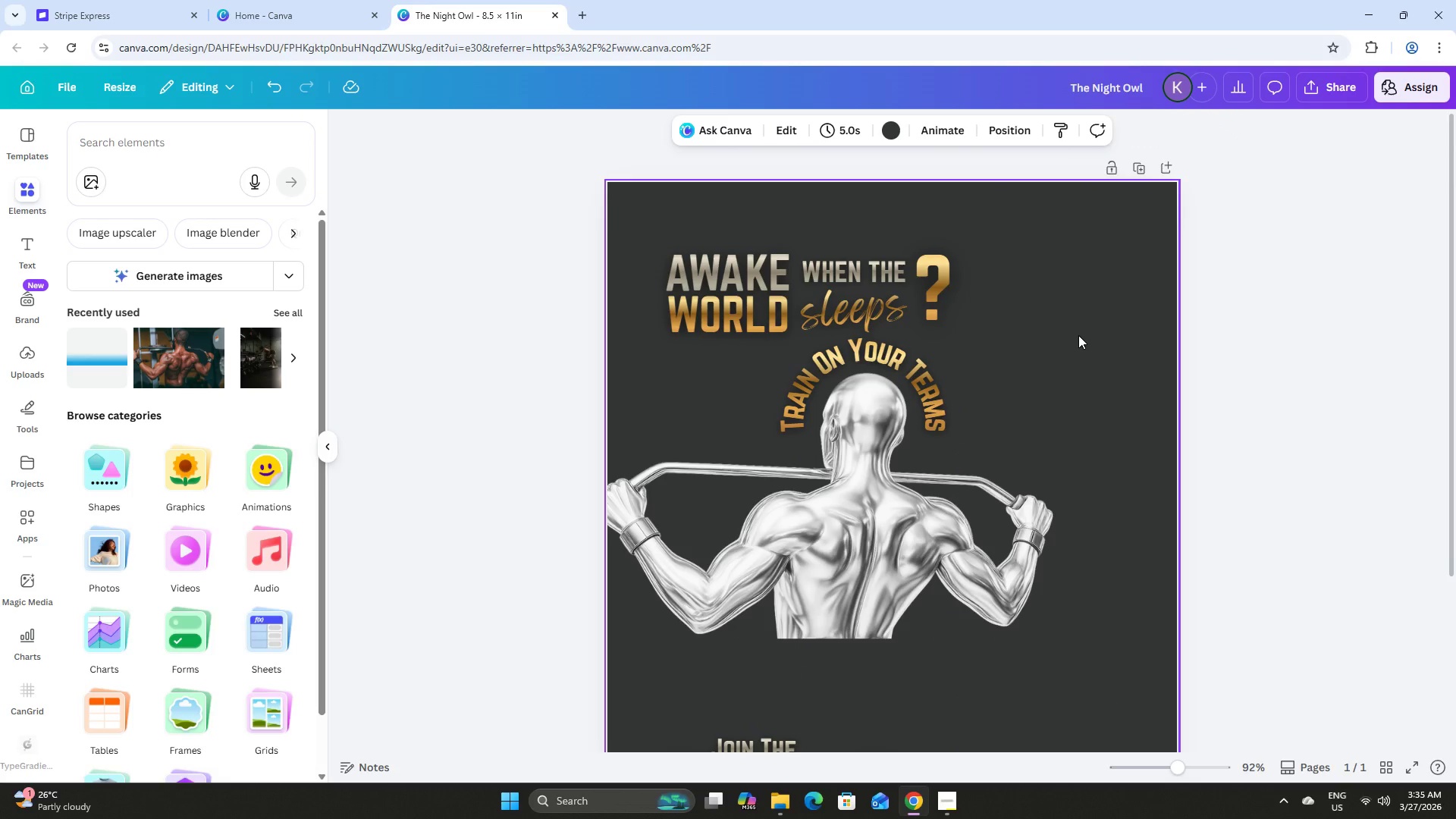 
scroll: coordinate [1078, 335], scroll_direction: down, amount: 1.0
 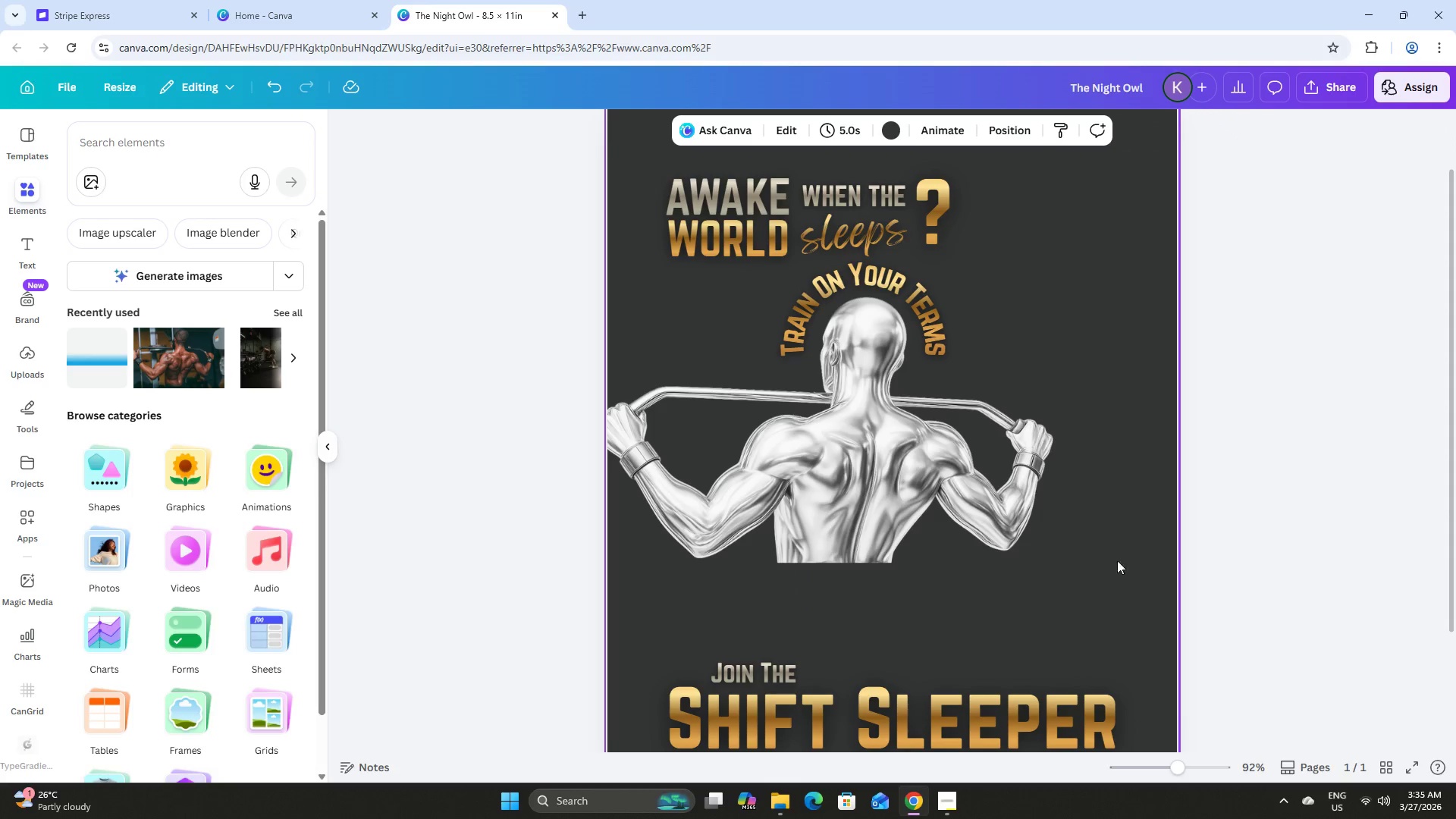 
left_click_drag(start_coordinate=[1091, 565], to_coordinate=[619, 286])
 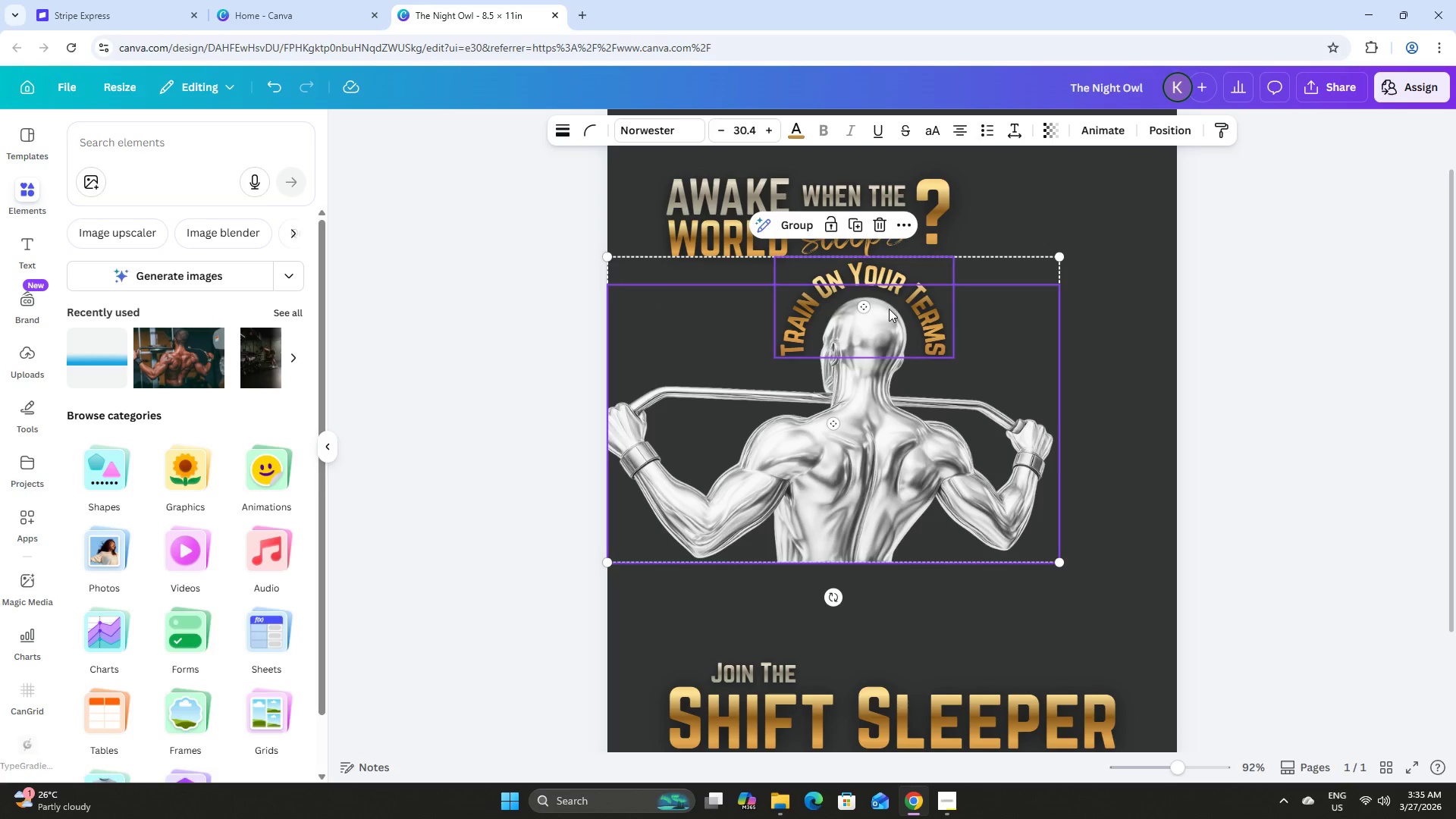 
left_click_drag(start_coordinate=[889, 309], to_coordinate=[892, 328])
 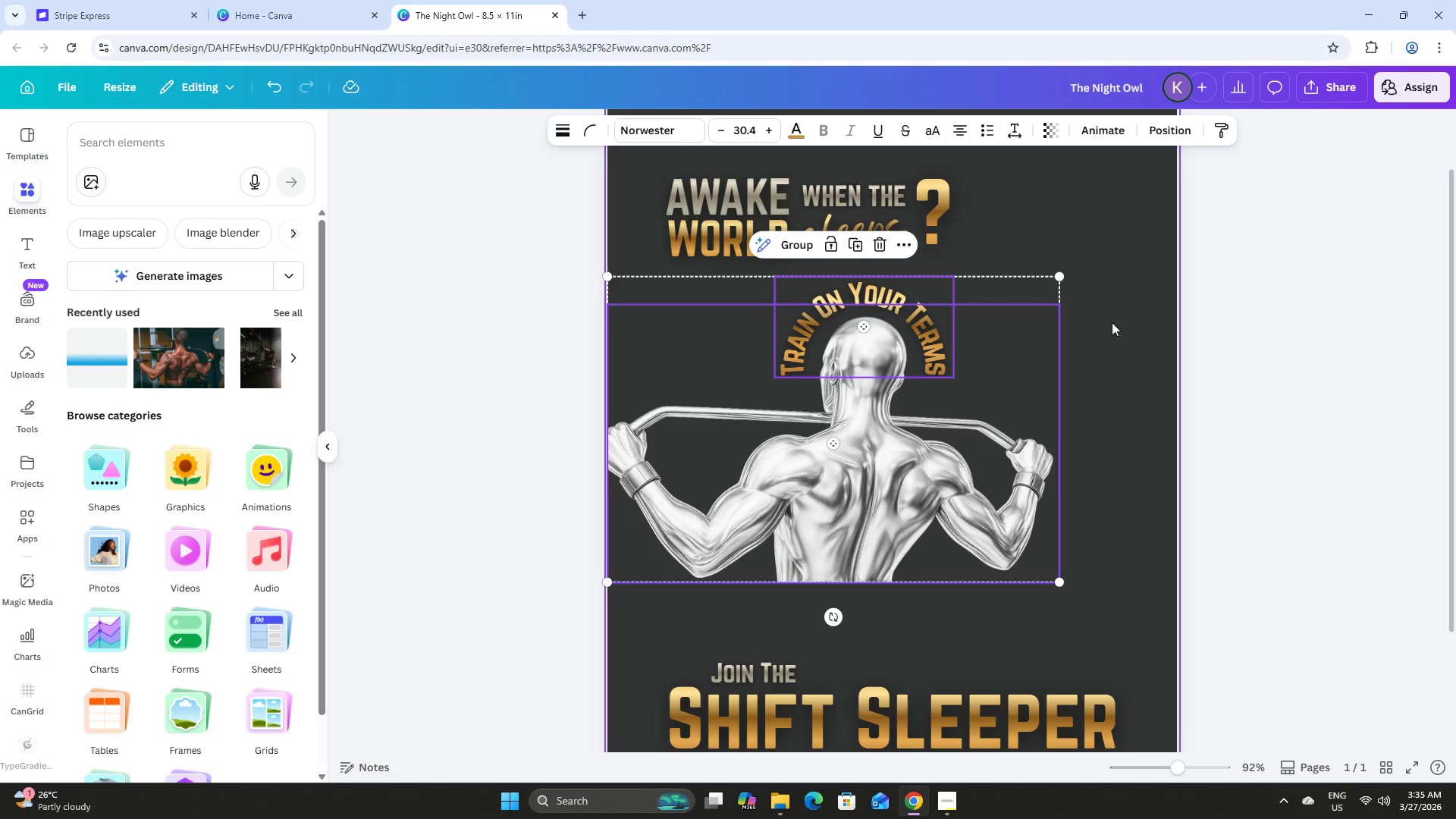 
left_click([1110, 322])
 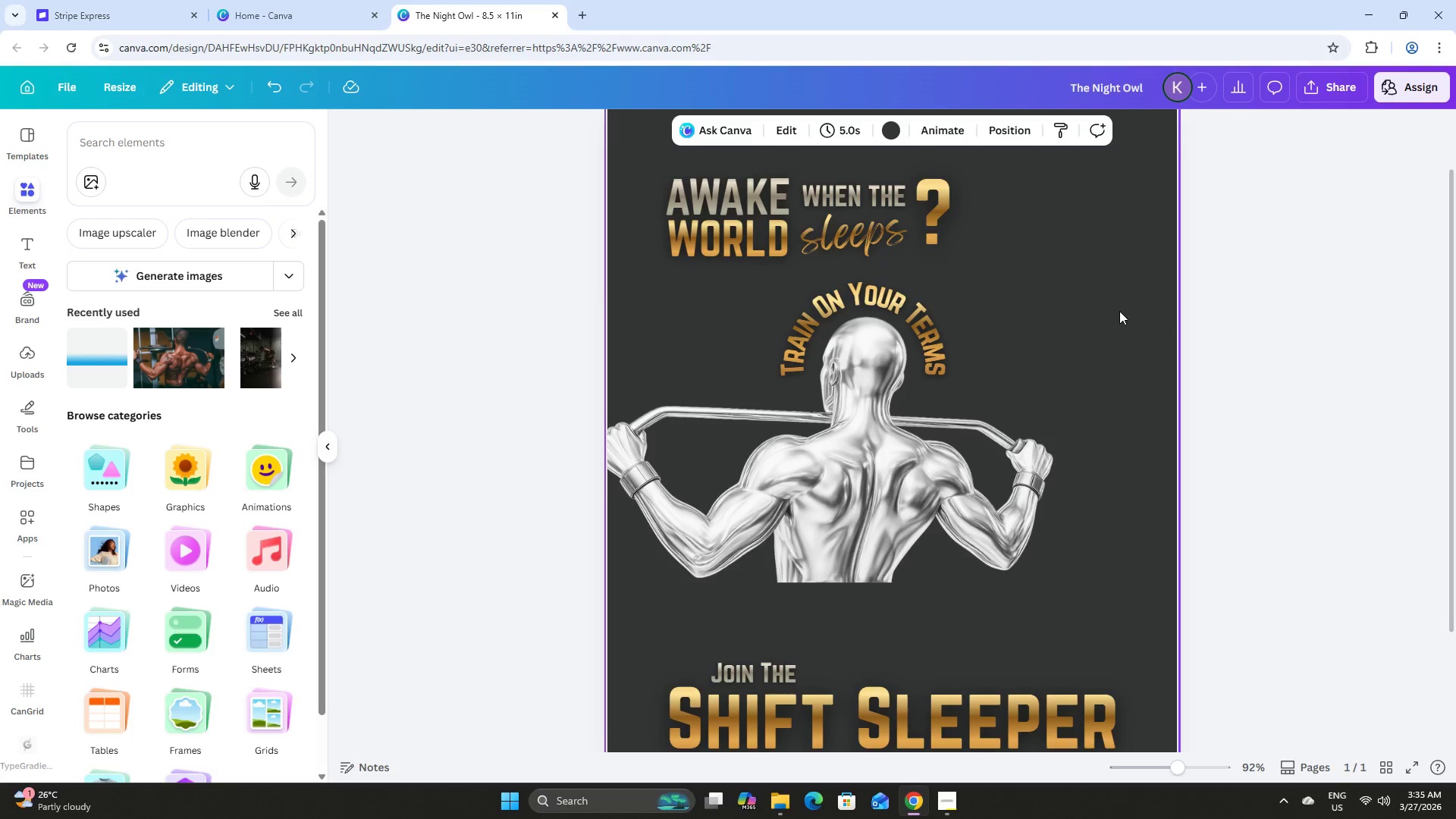 
scroll: coordinate [1119, 311], scroll_direction: up, amount: 2.0
 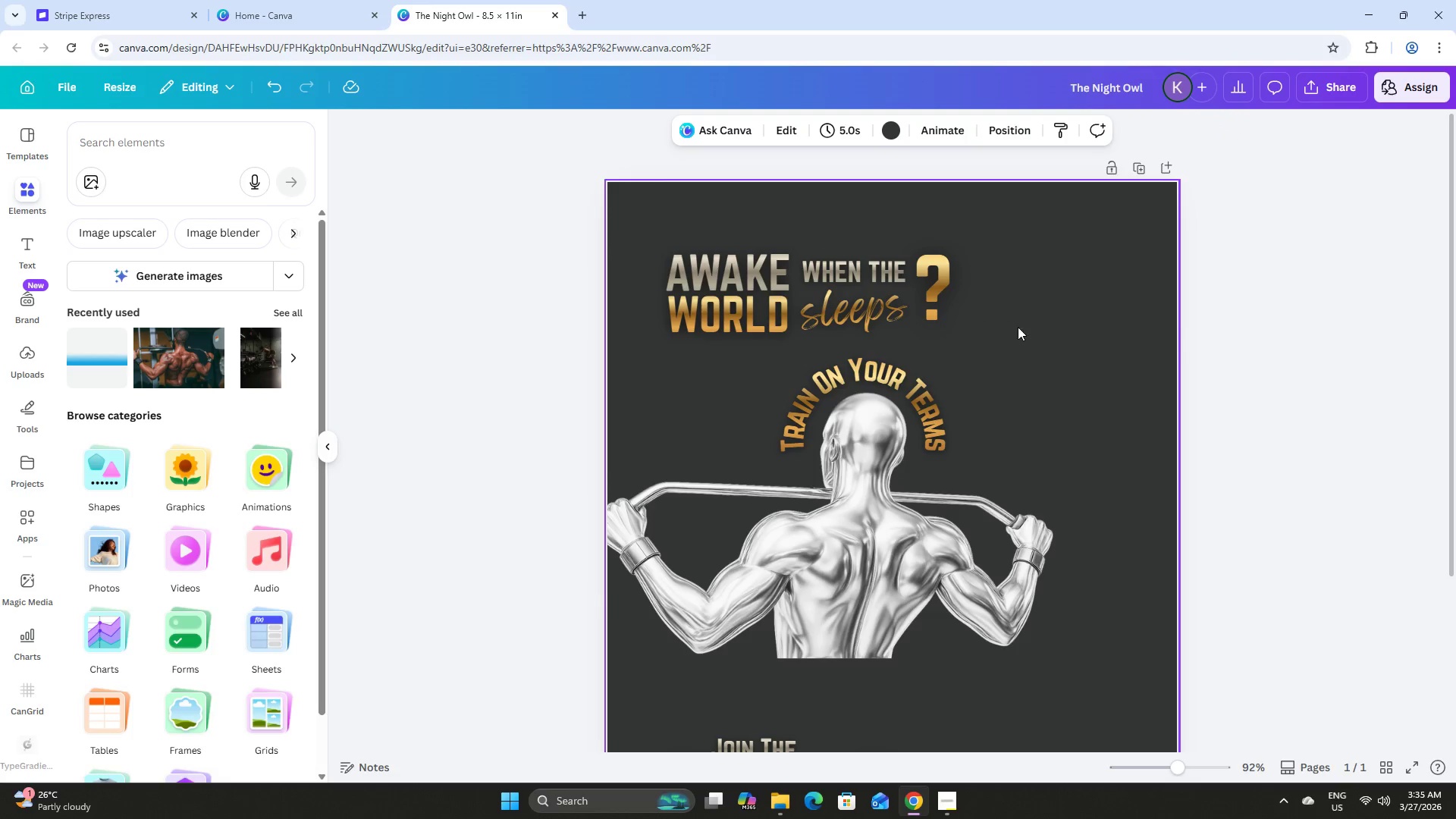 
left_click_drag(start_coordinate=[995, 346], to_coordinate=[668, 209])
 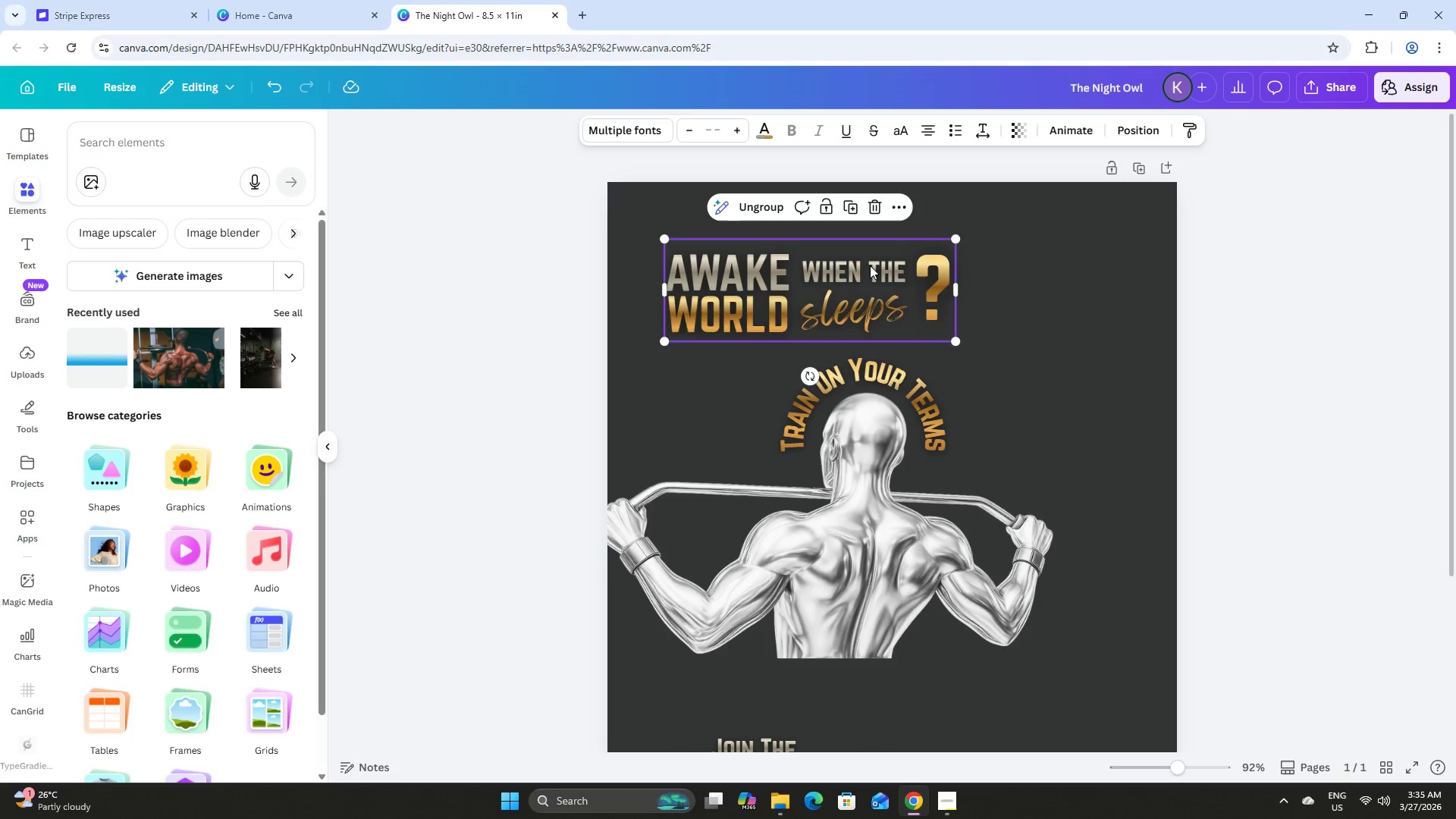 
left_click_drag(start_coordinate=[872, 267], to_coordinate=[954, 269])
 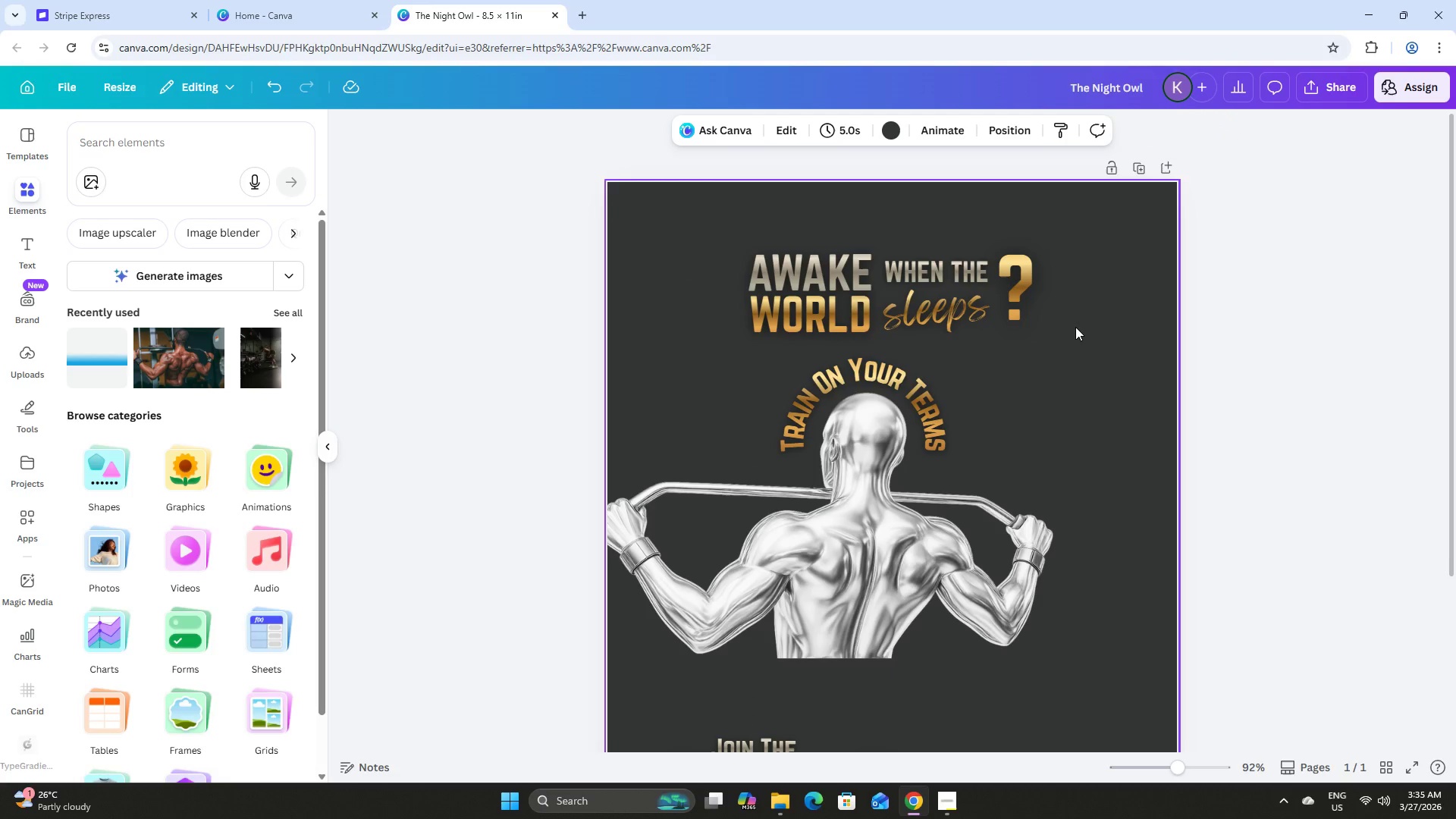 
scroll: coordinate [1075, 327], scroll_direction: down, amount: 2.0
 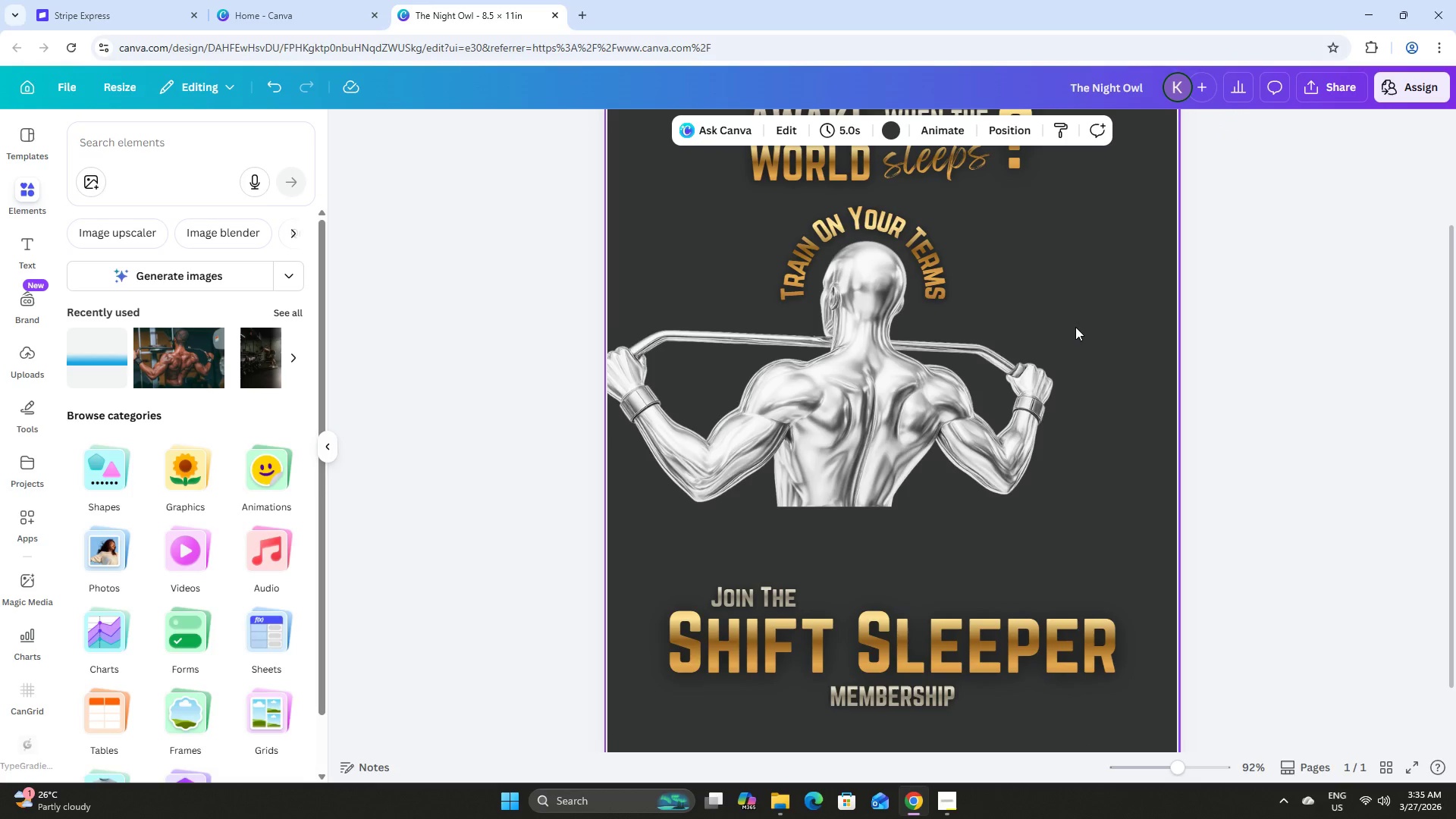 
scroll: coordinate [1075, 327], scroll_direction: up, amount: 1.0
 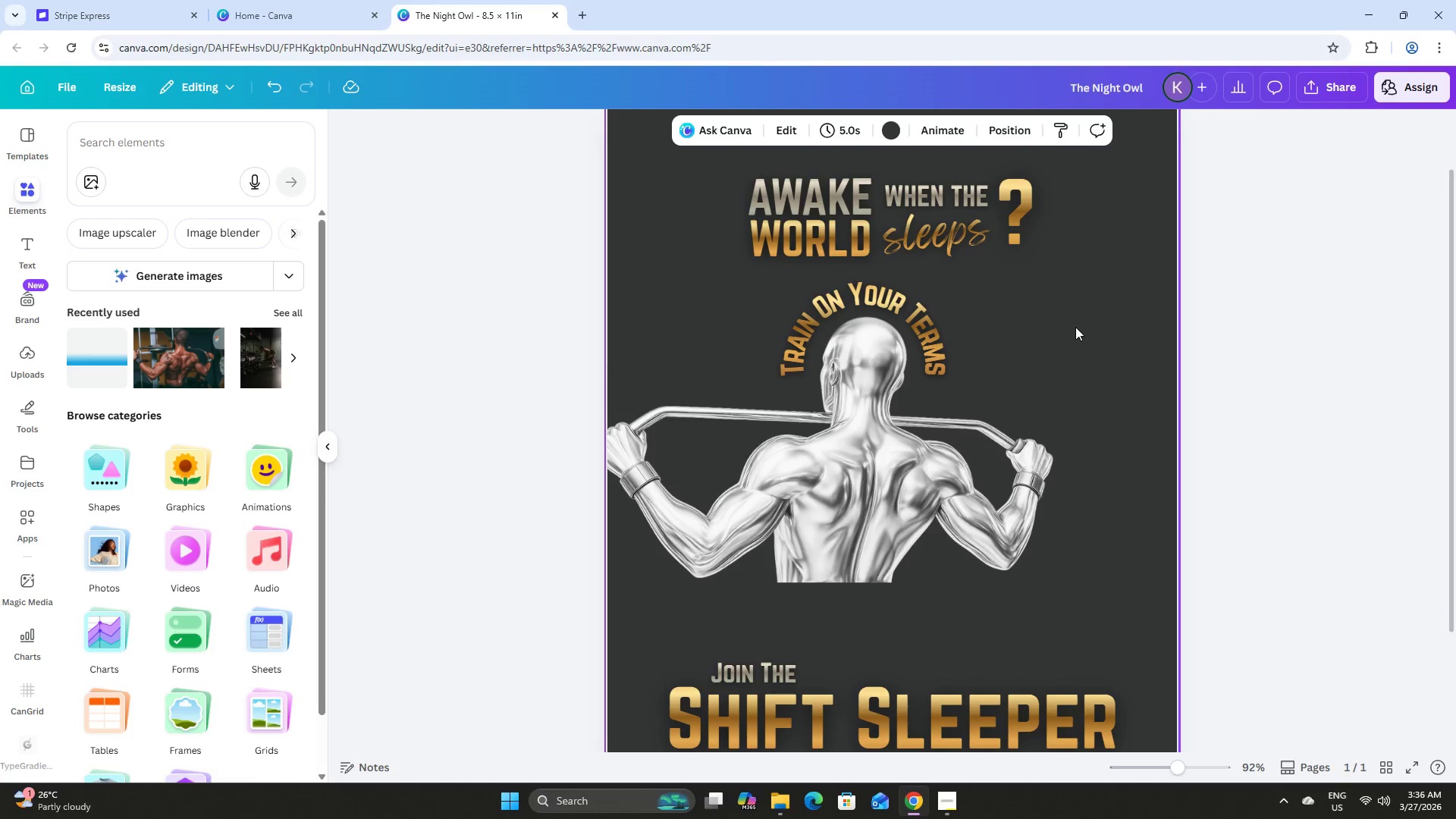 
scroll: coordinate [1088, 326], scroll_direction: down, amount: 3.0
 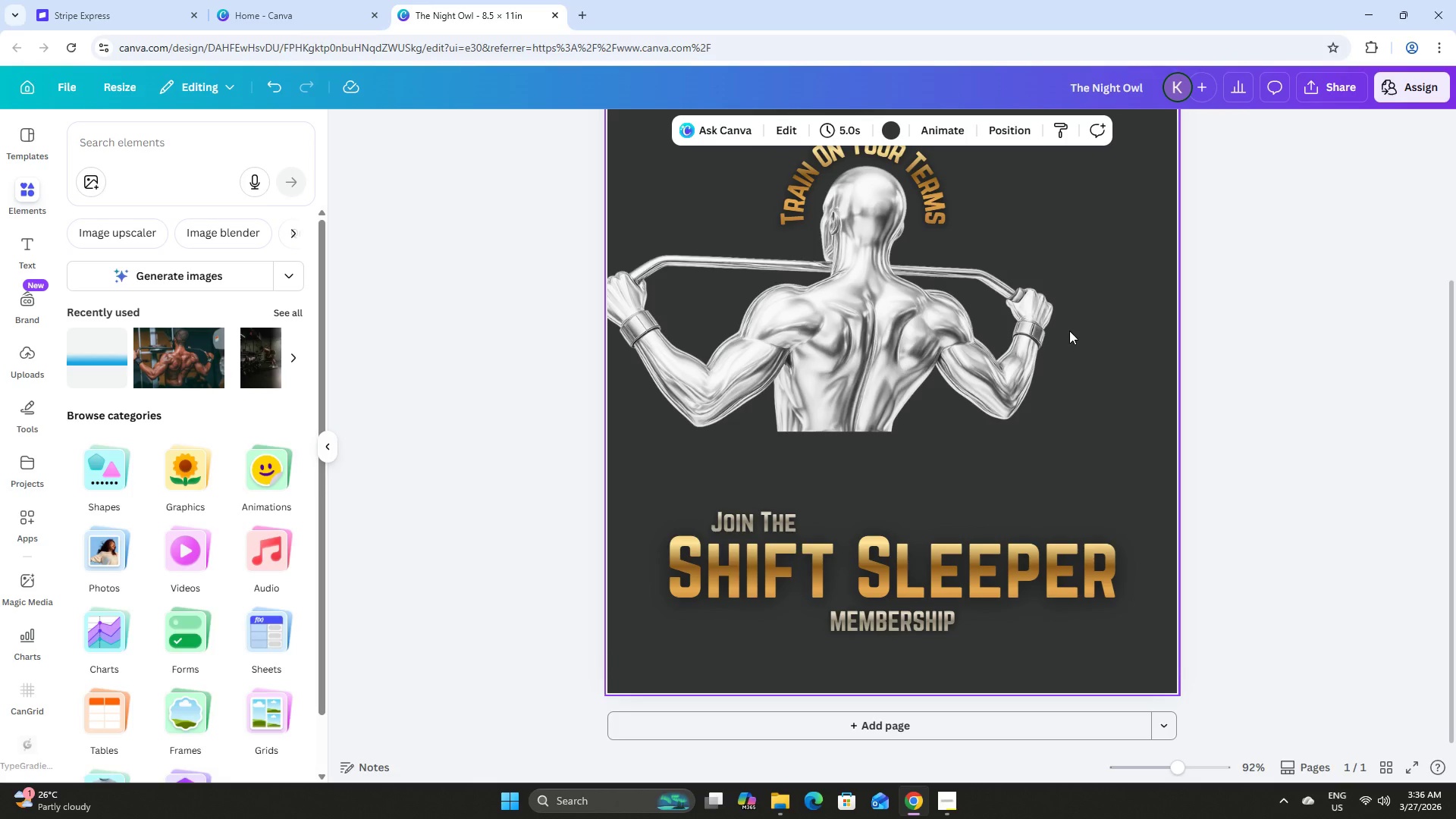 
scroll: coordinate [1069, 331], scroll_direction: up, amount: 1.0
 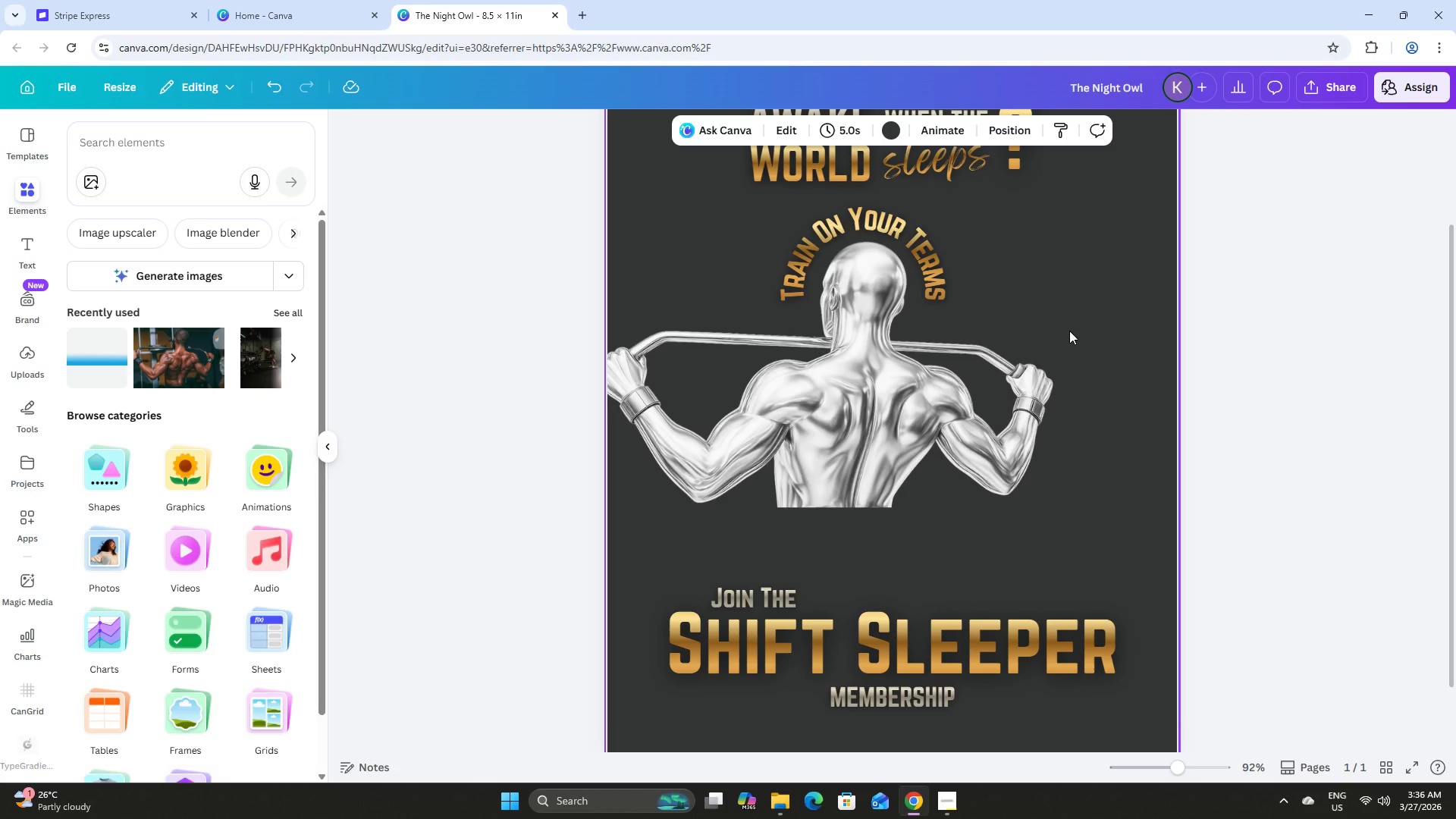 
key(Control+Z)
 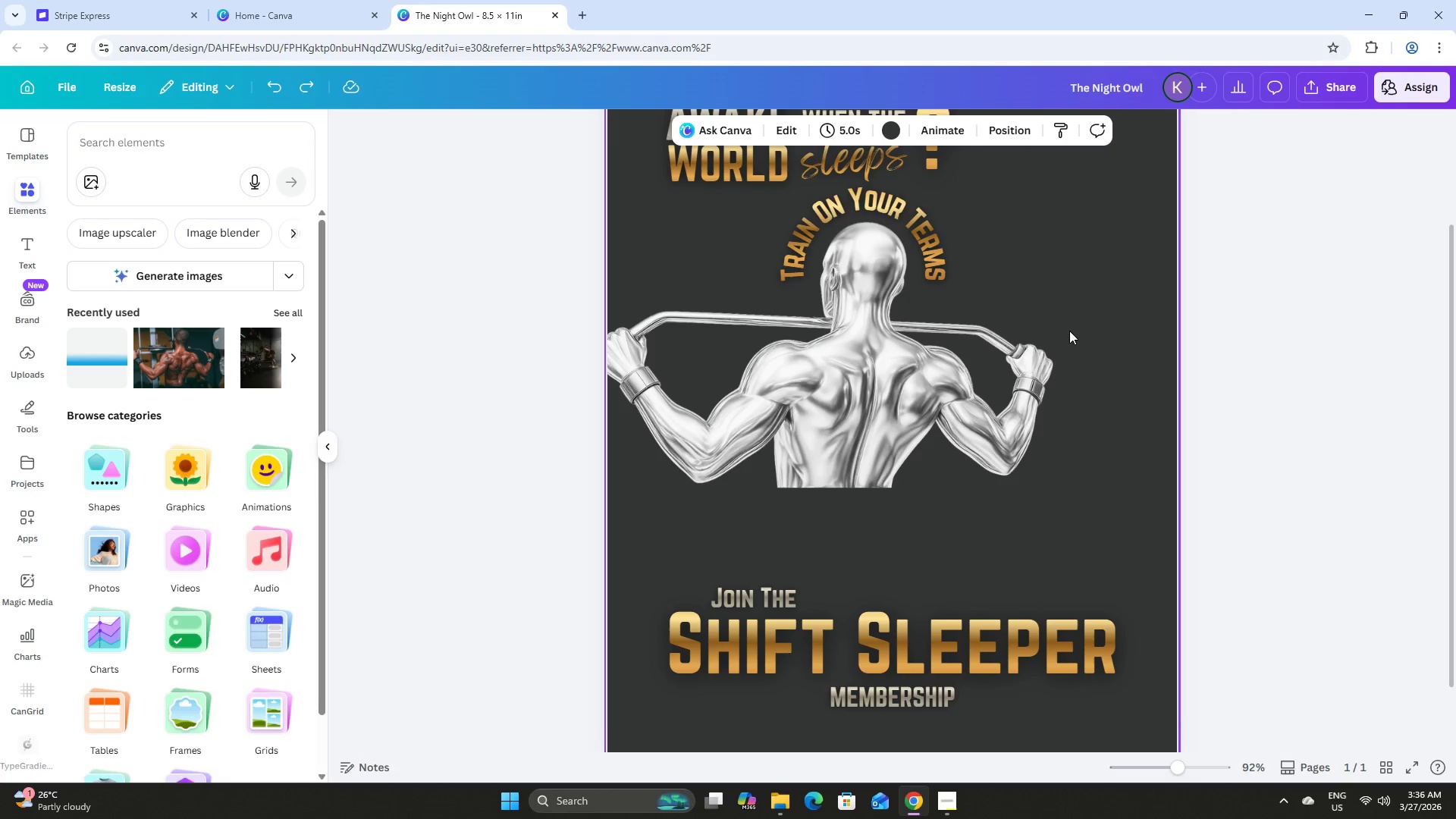 
key(Control+Z)
 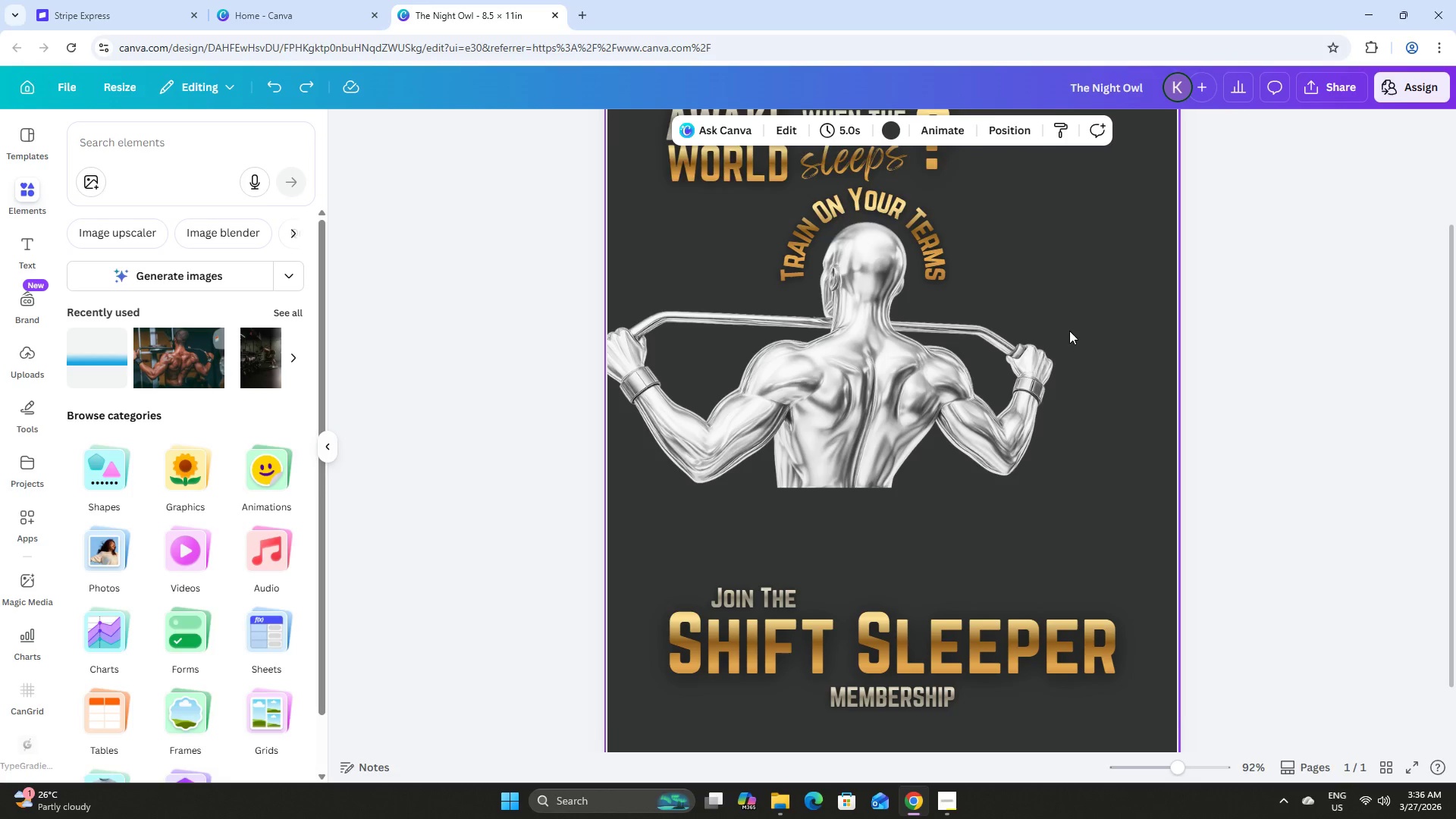 
key(Control+Z)
 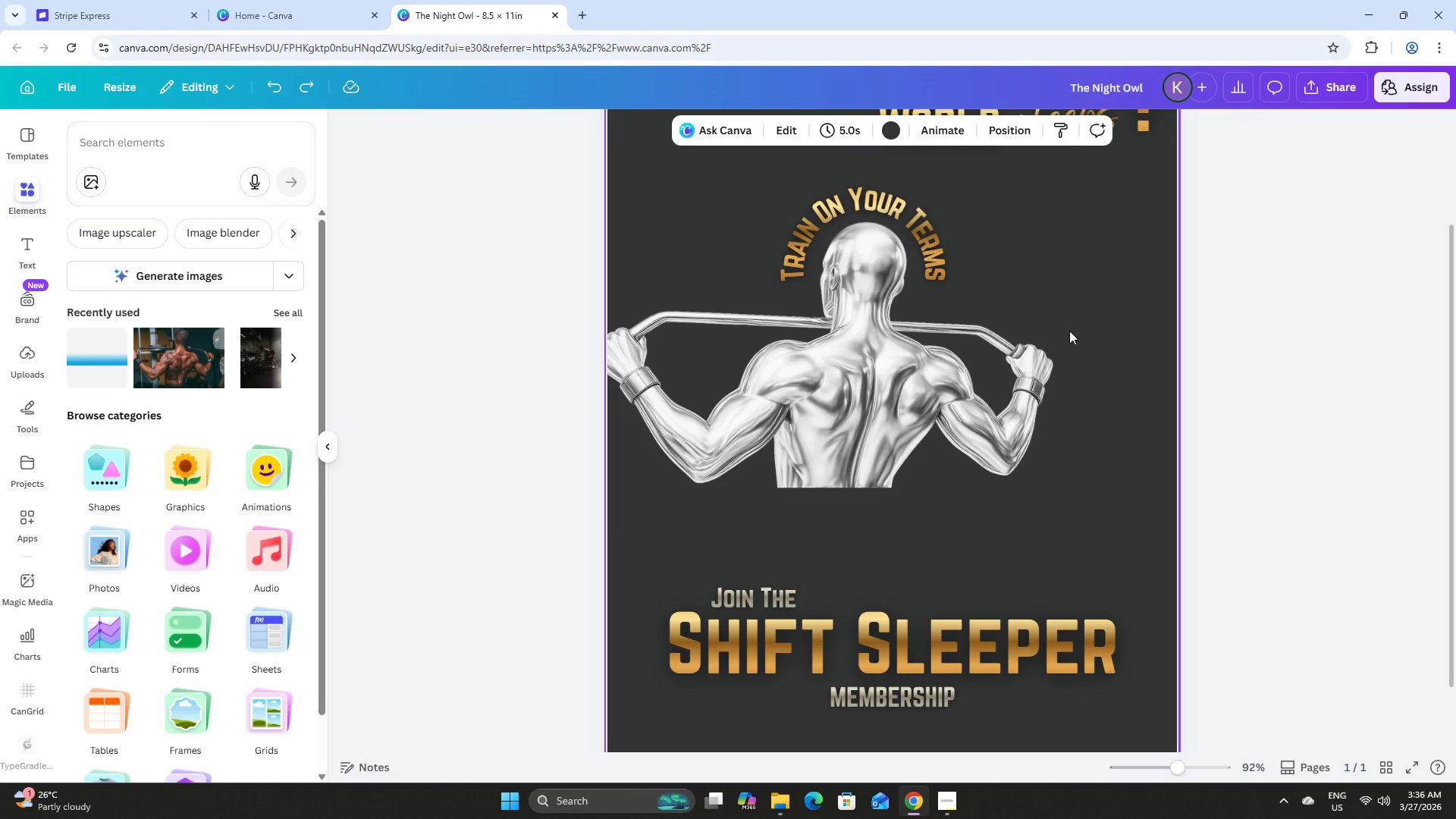 
key(Control+Z)
 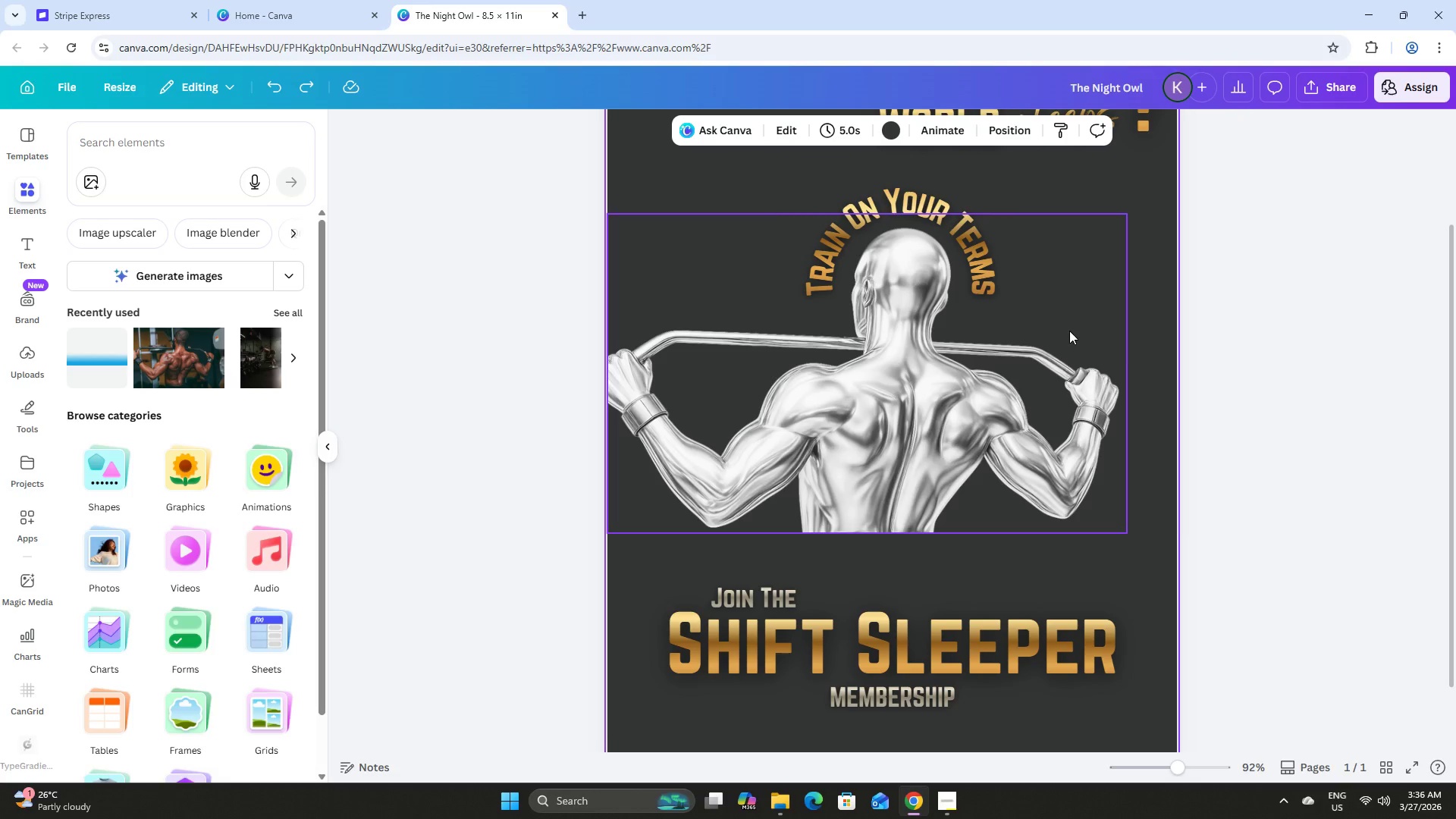 
key(Control+Z)
 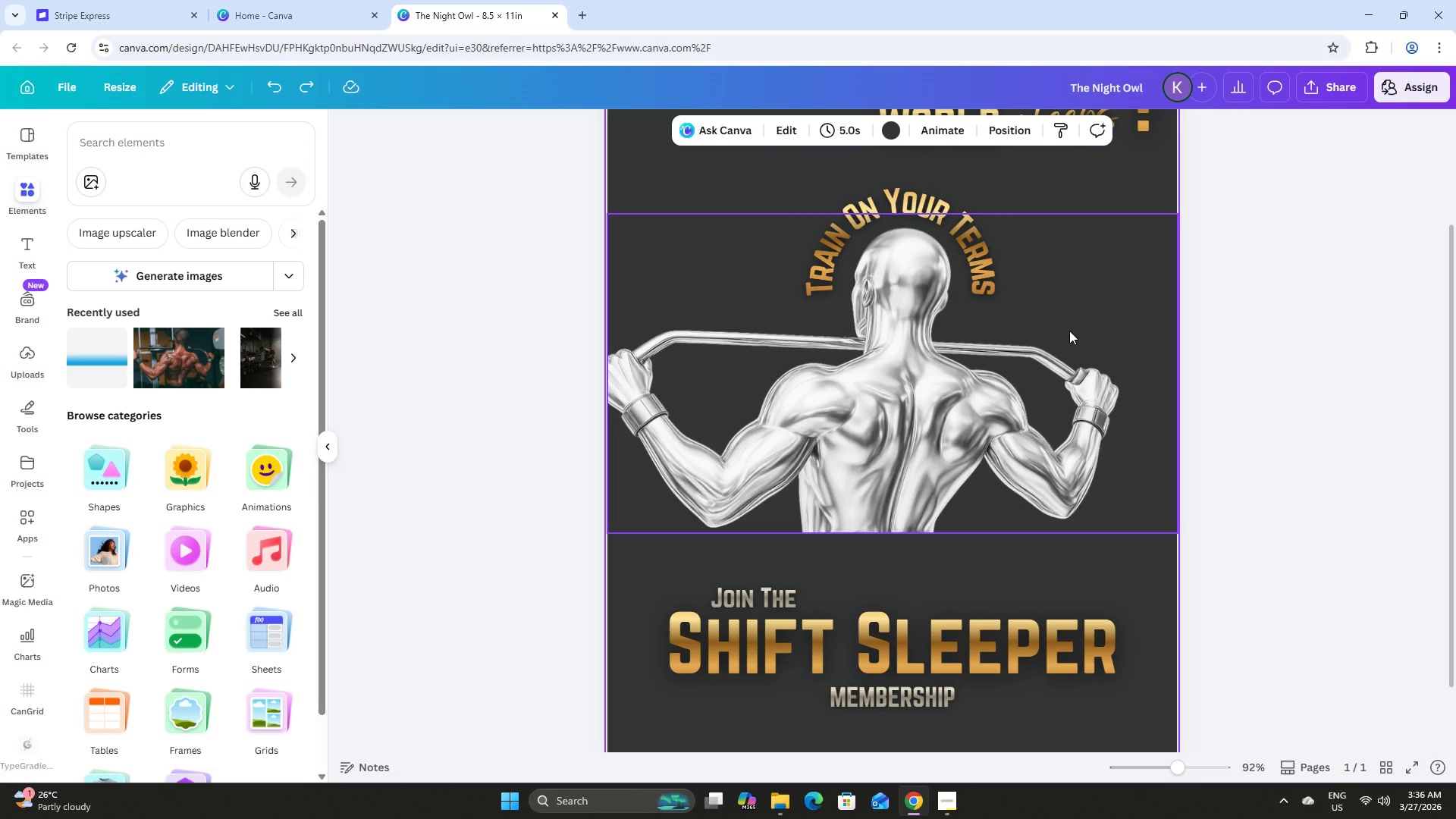 
scroll: coordinate [1066, 331], scroll_direction: up, amount: 3.0
 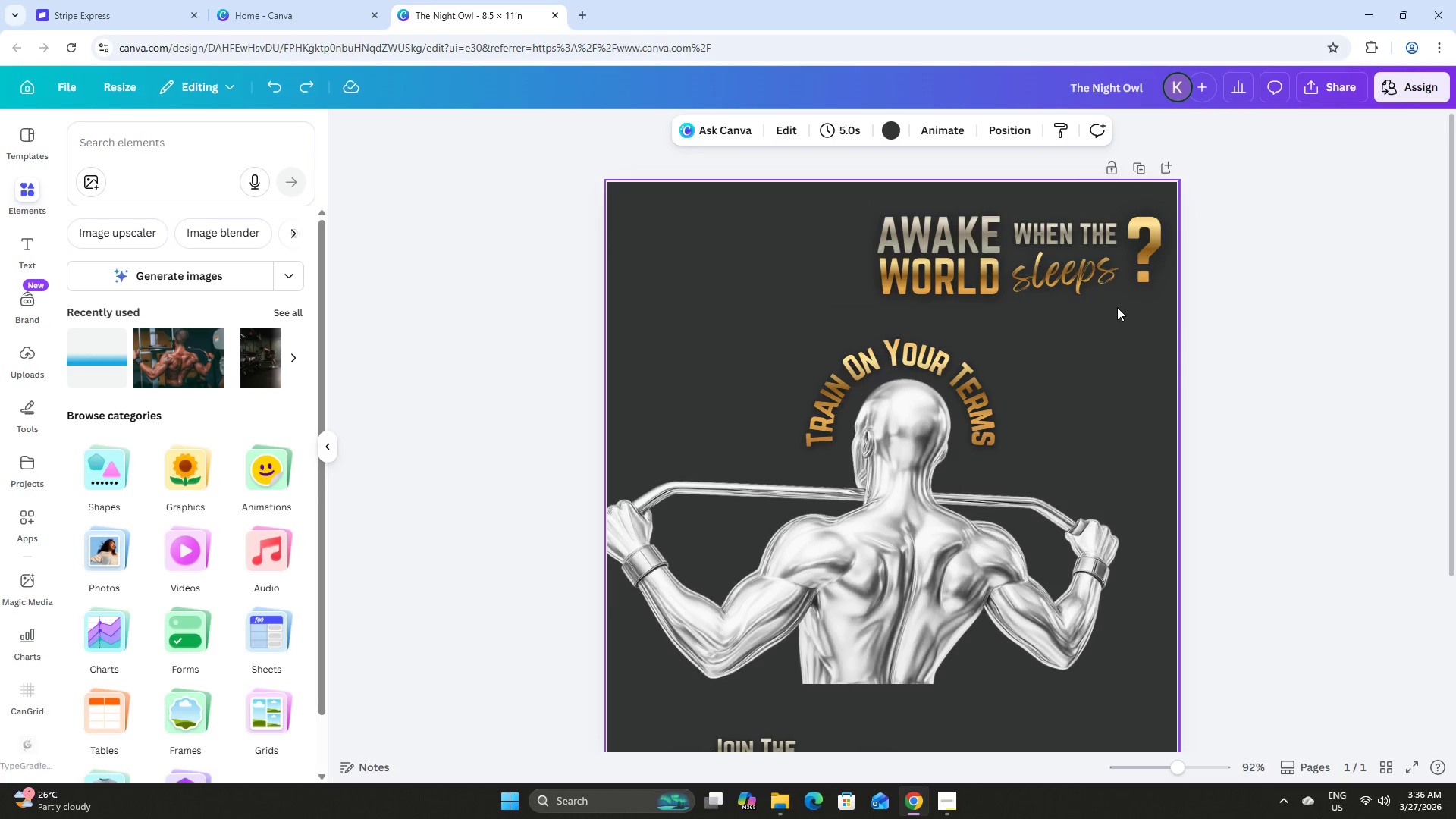 
key(Control+Z)
 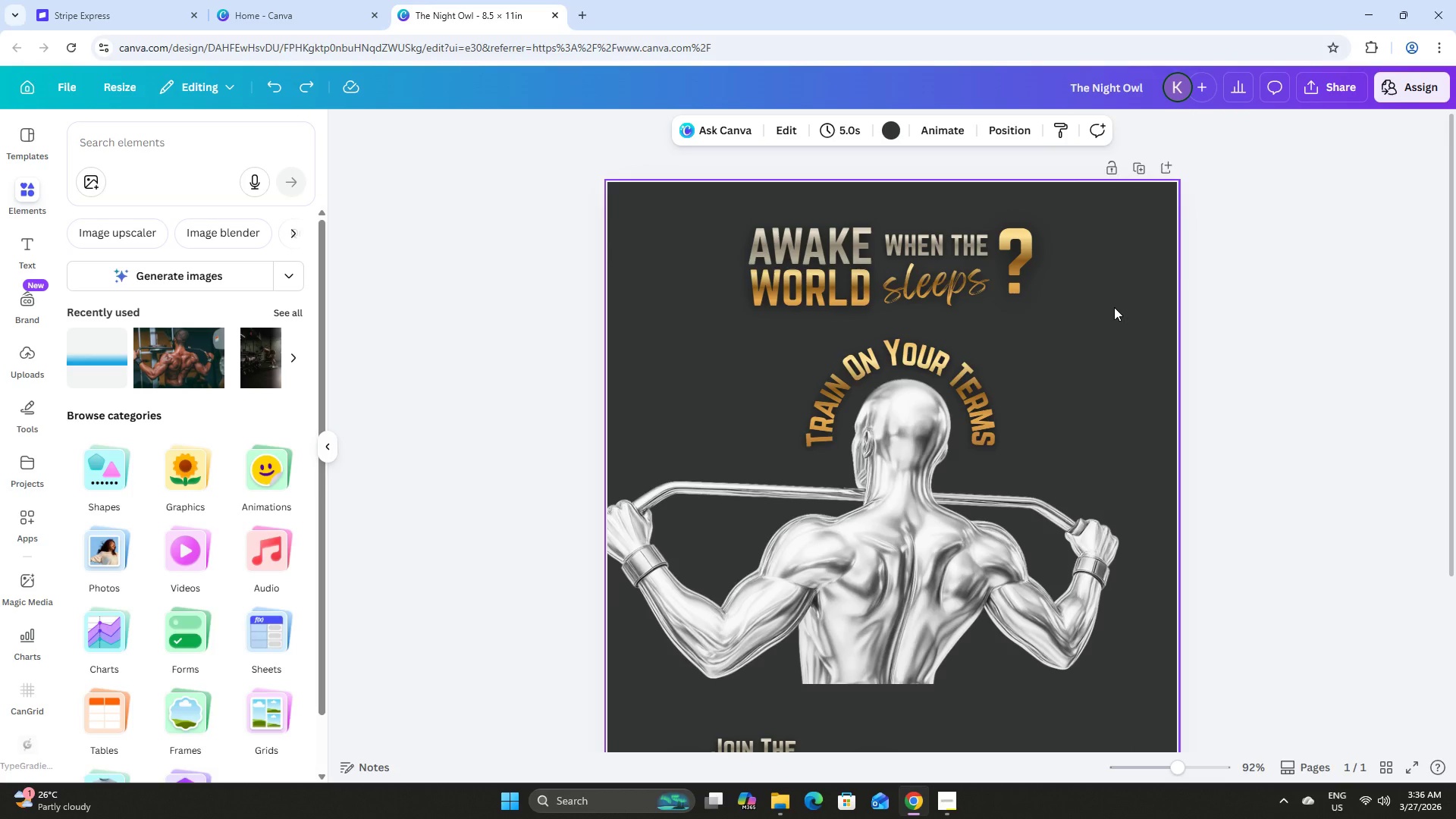 
left_click_drag(start_coordinate=[1106, 334], to_coordinate=[709, 190])
 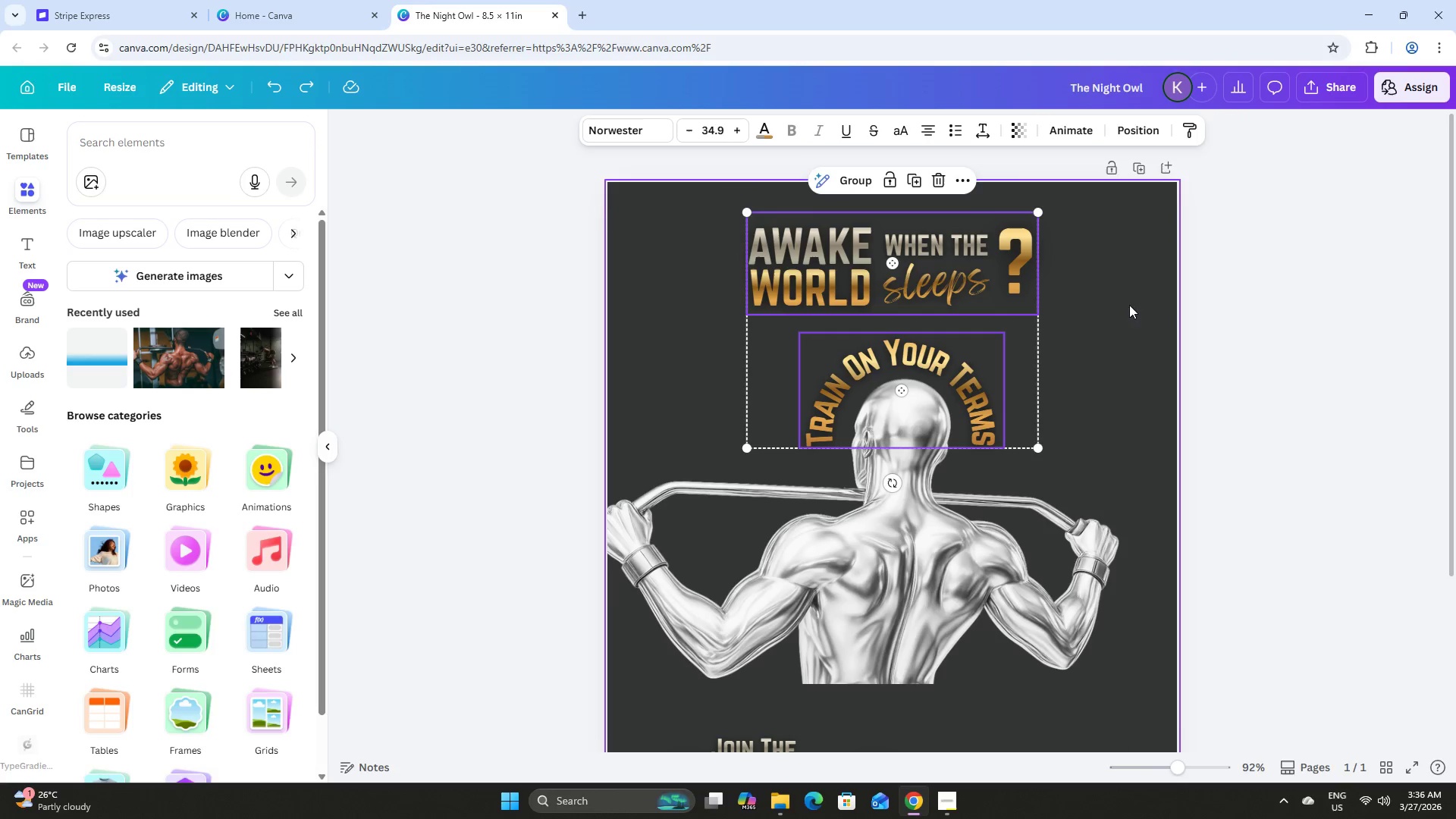 
scroll: coordinate [1030, 260], scroll_direction: up, amount: 1.0
 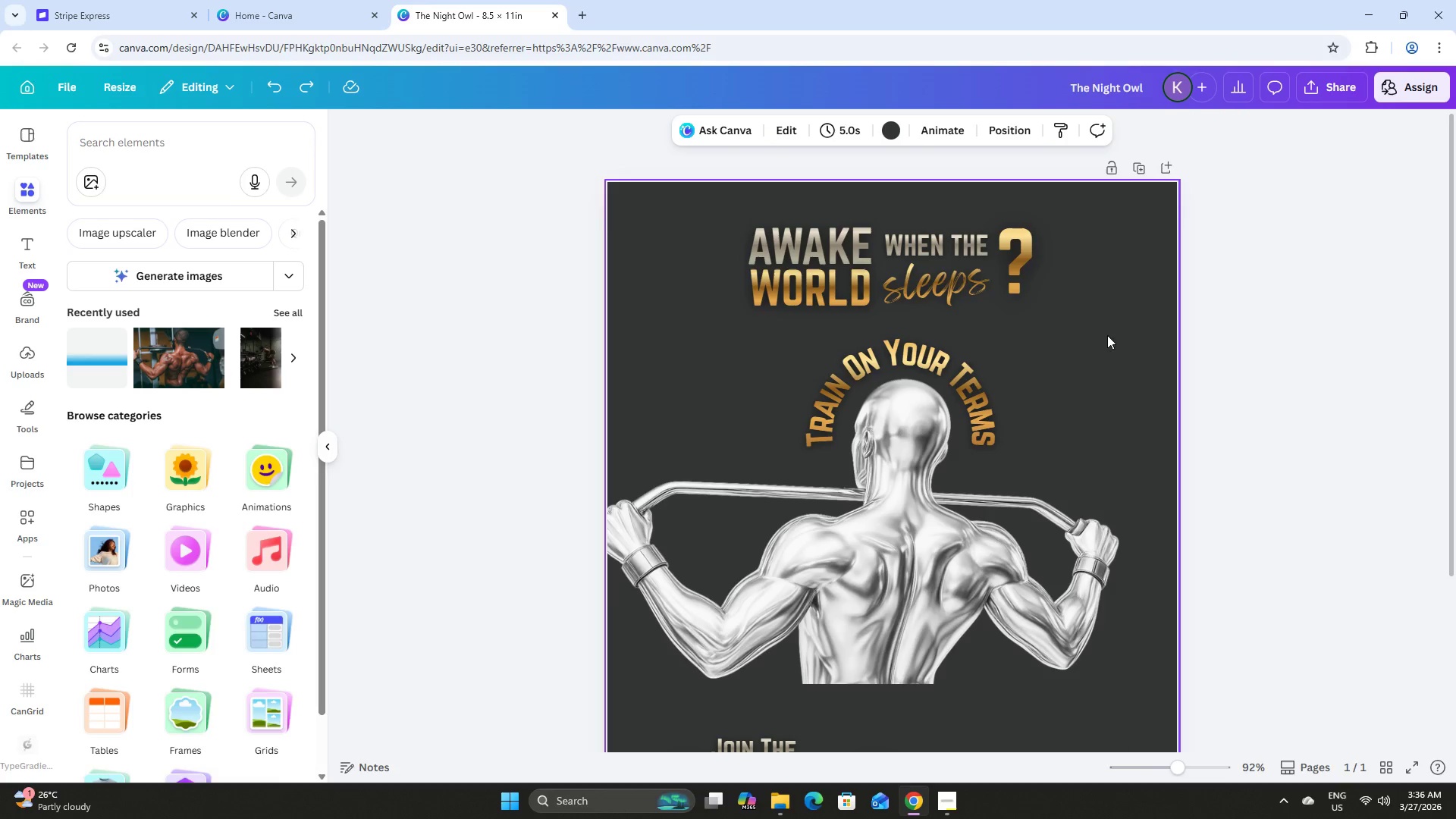 
left_click([1150, 307])
 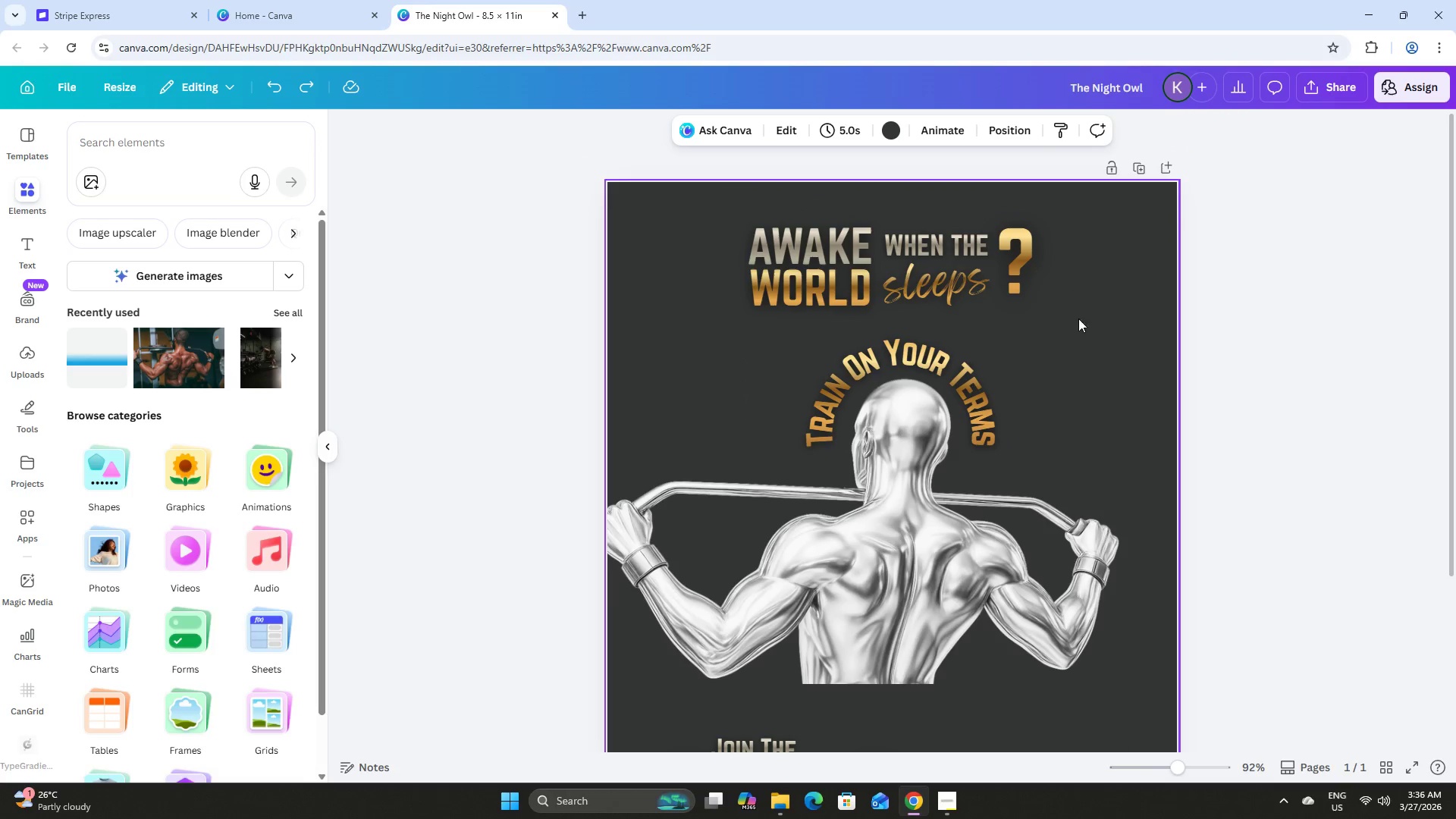 
left_click_drag(start_coordinate=[1078, 318], to_coordinate=[805, 225])
 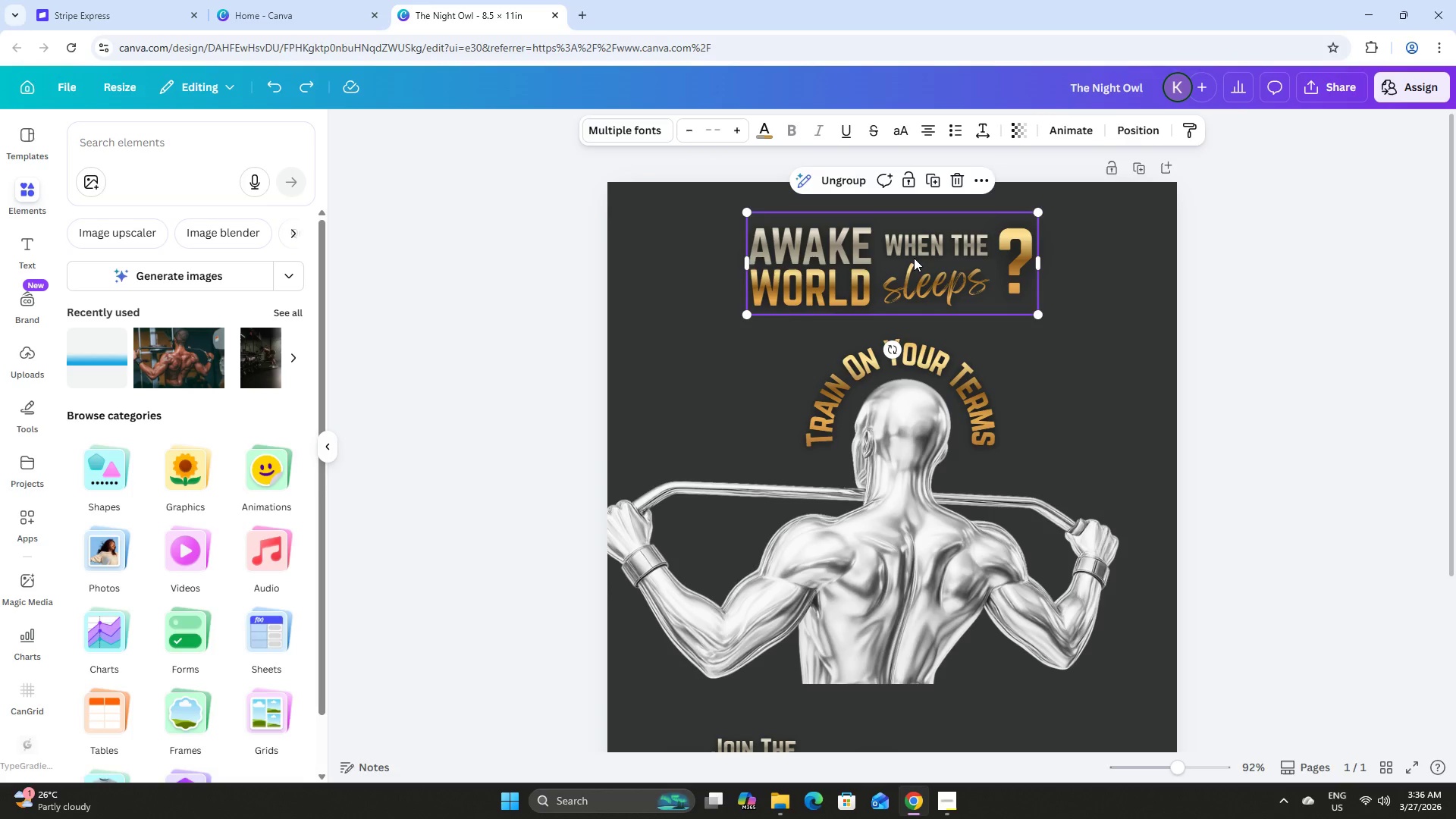 
left_click_drag(start_coordinate=[918, 259], to_coordinate=[918, 269])
 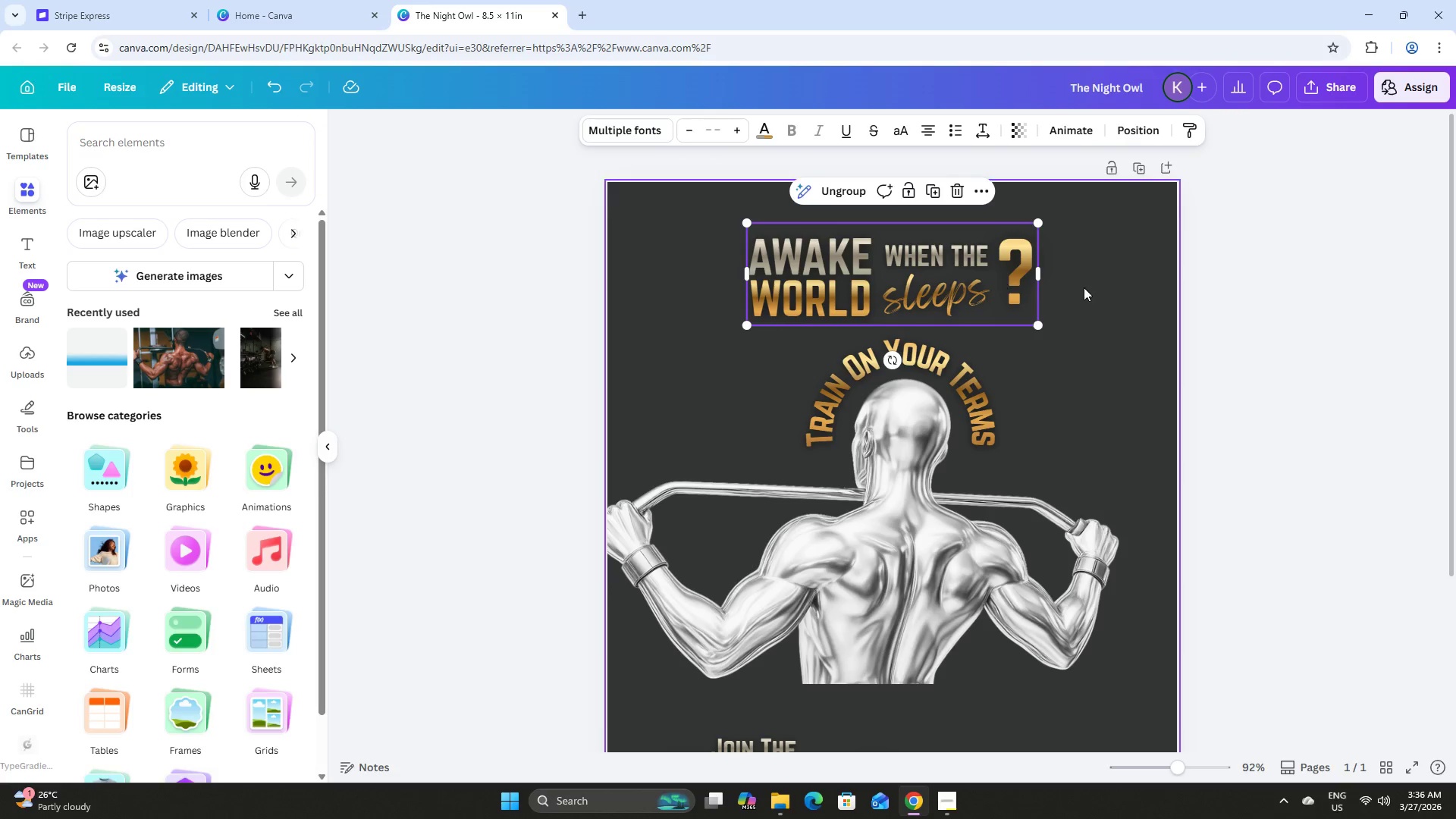 
left_click([1084, 287])
 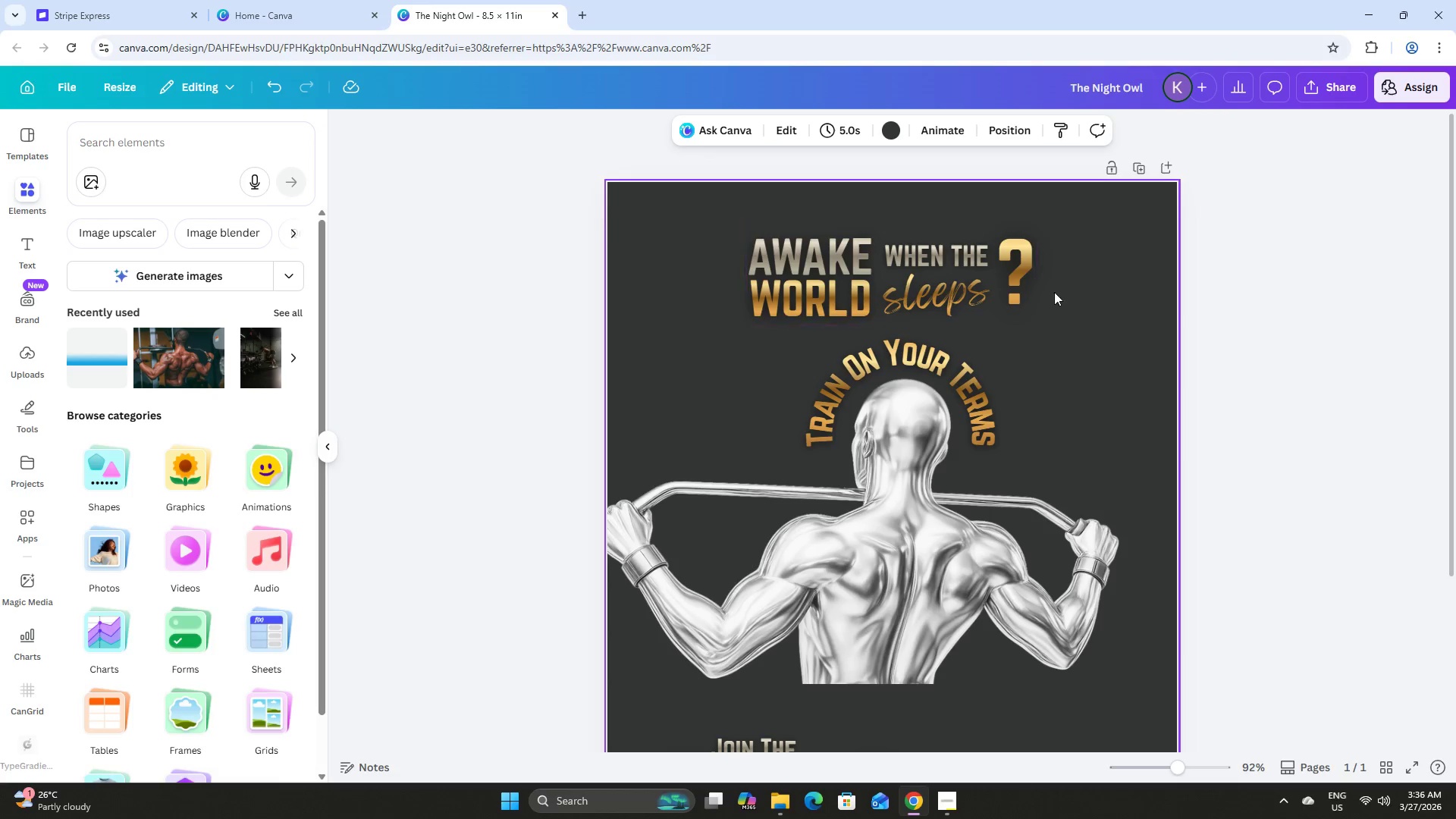 
left_click_drag(start_coordinate=[1075, 311], to_coordinate=[768, 229])
 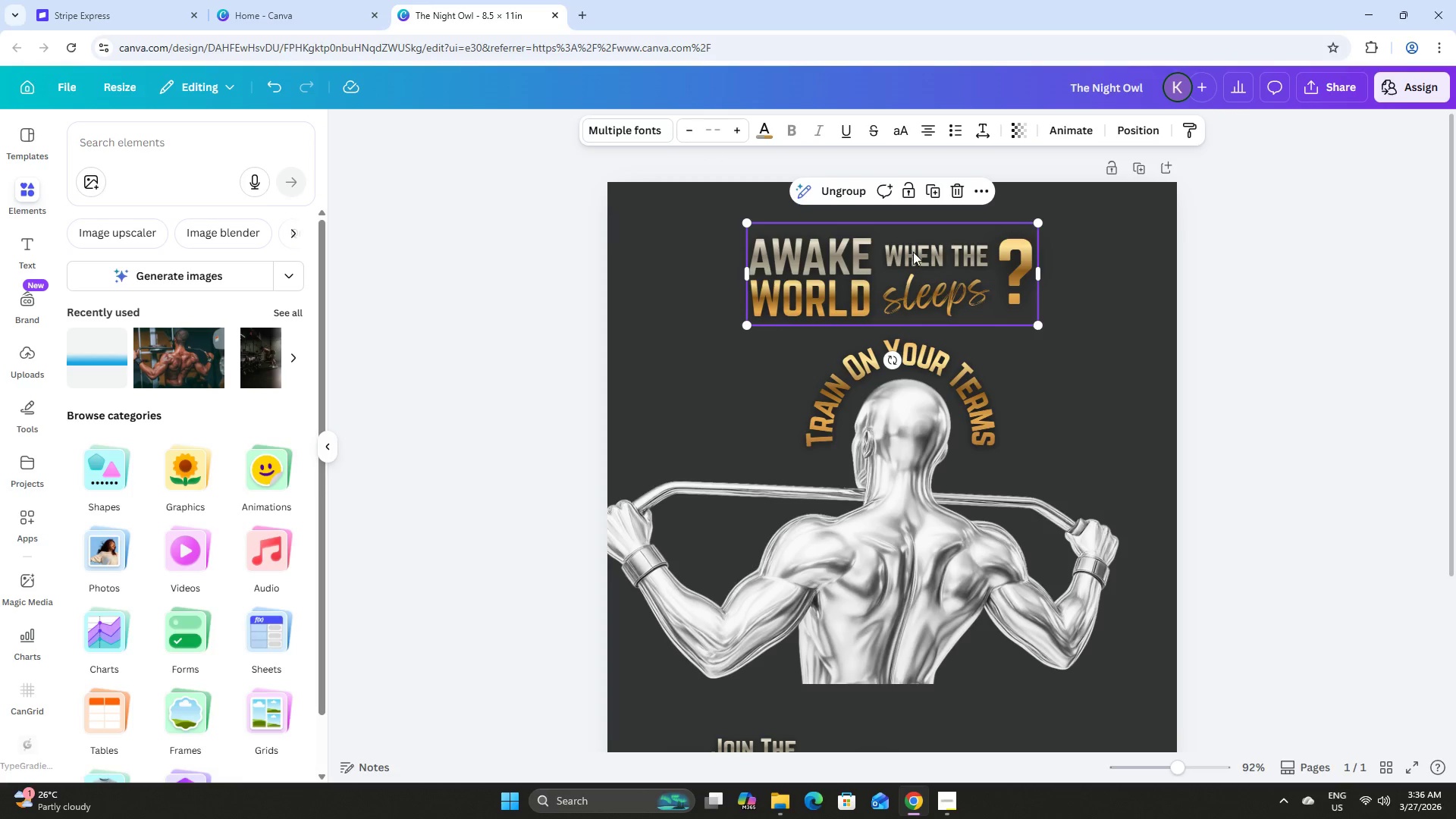 
left_click_drag(start_coordinate=[913, 252], to_coordinate=[913, 248])
 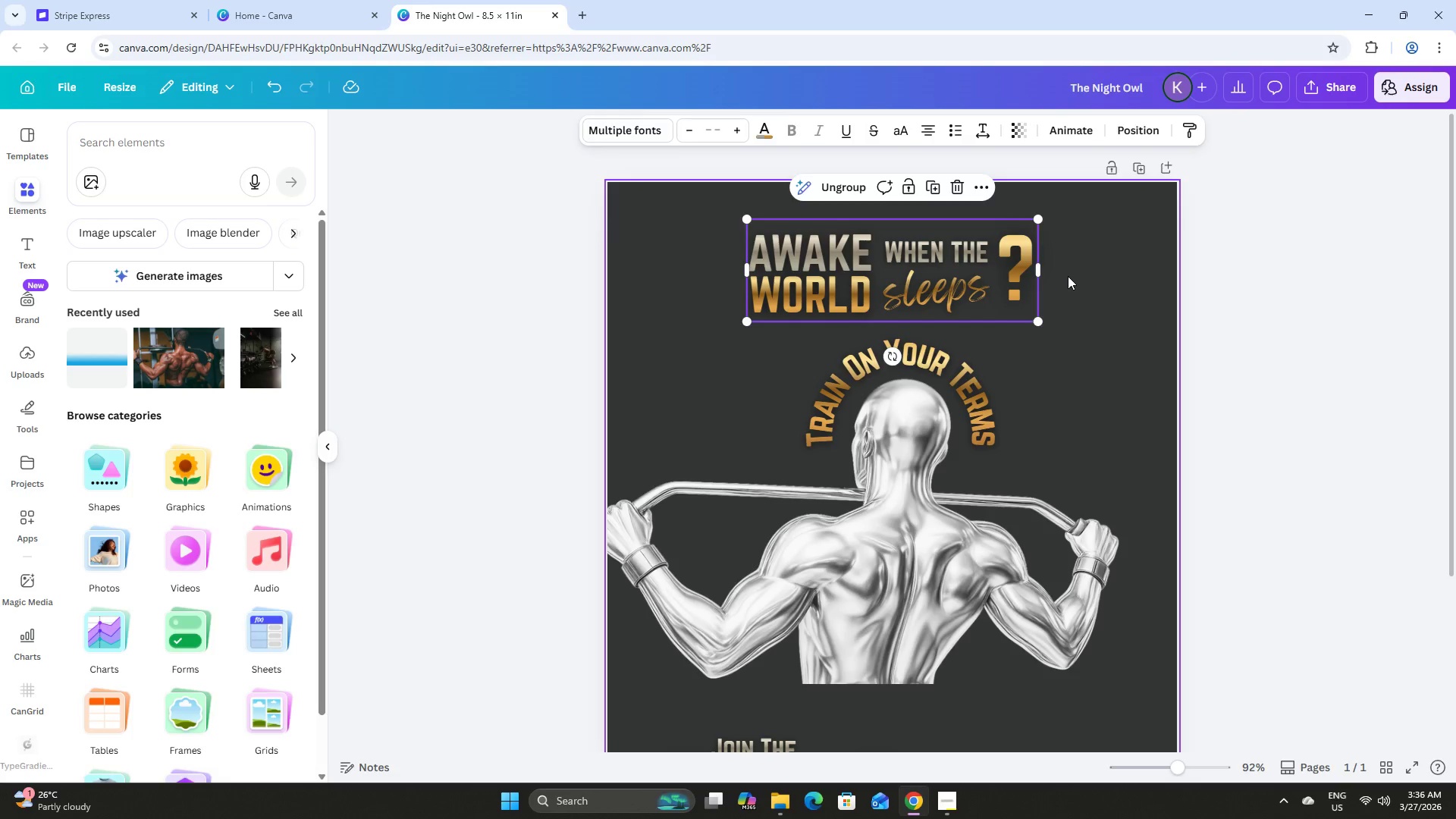 
left_click([1068, 276])
 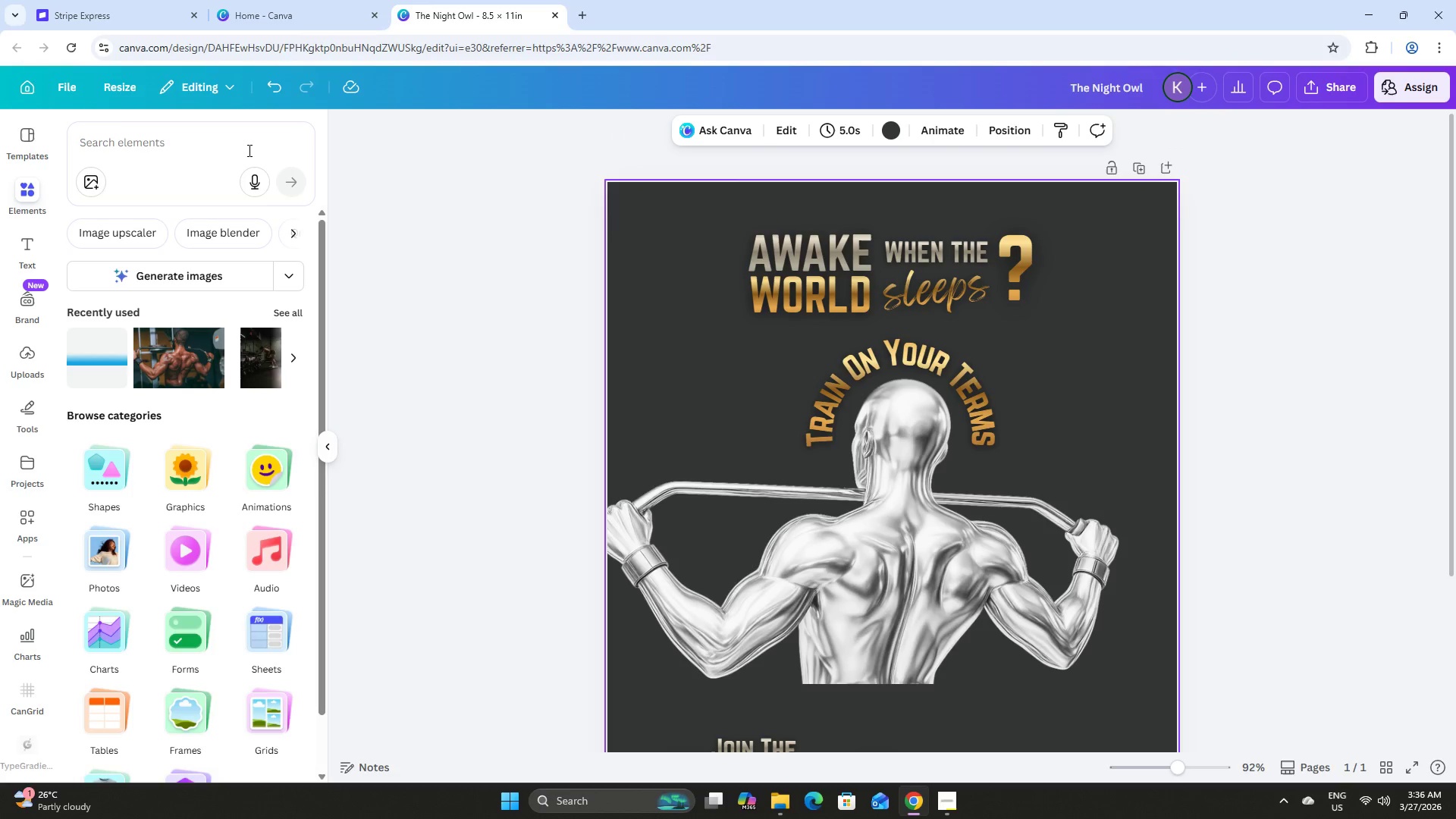 
left_click([118, 124])
 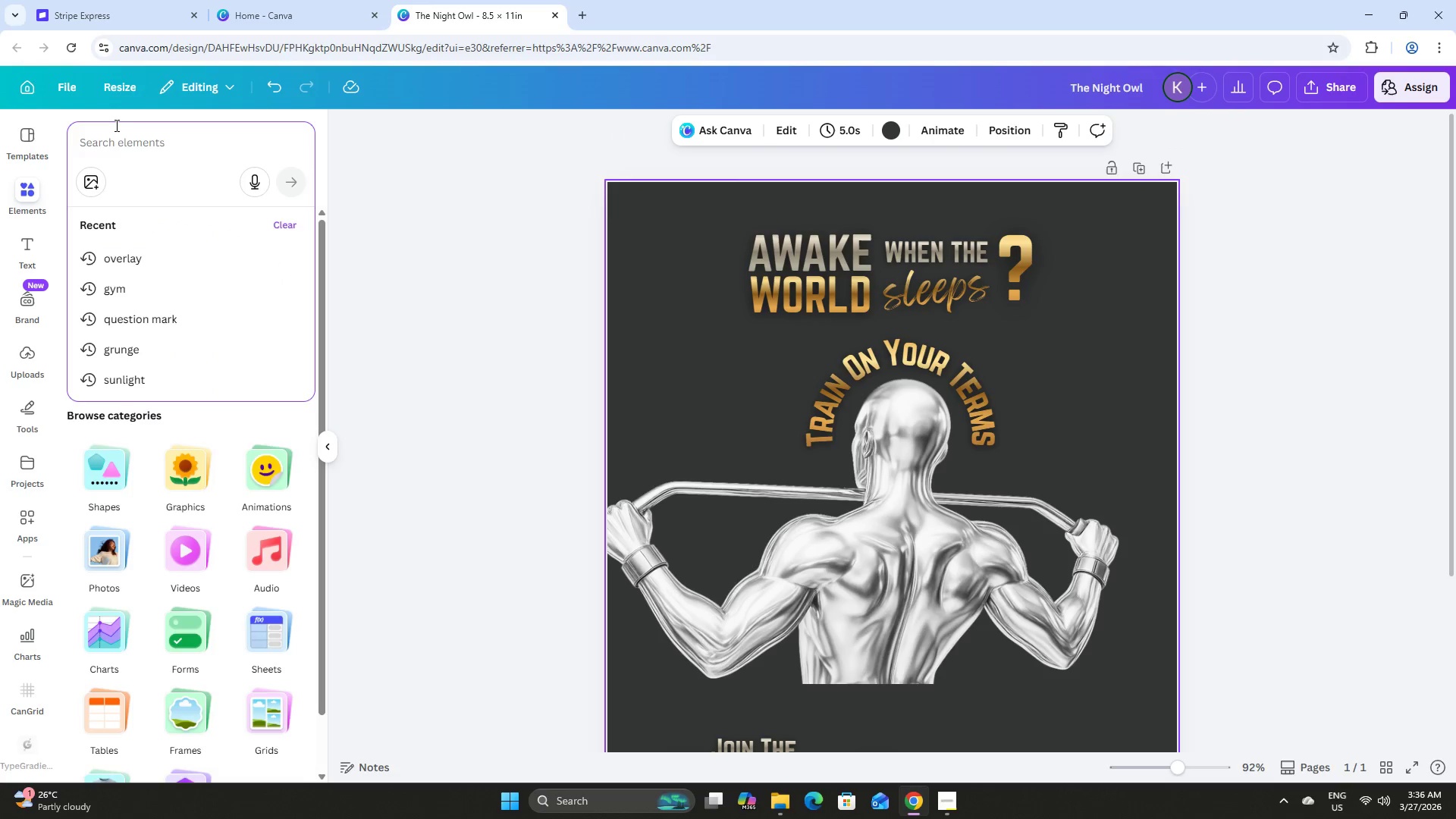 
key(L)
 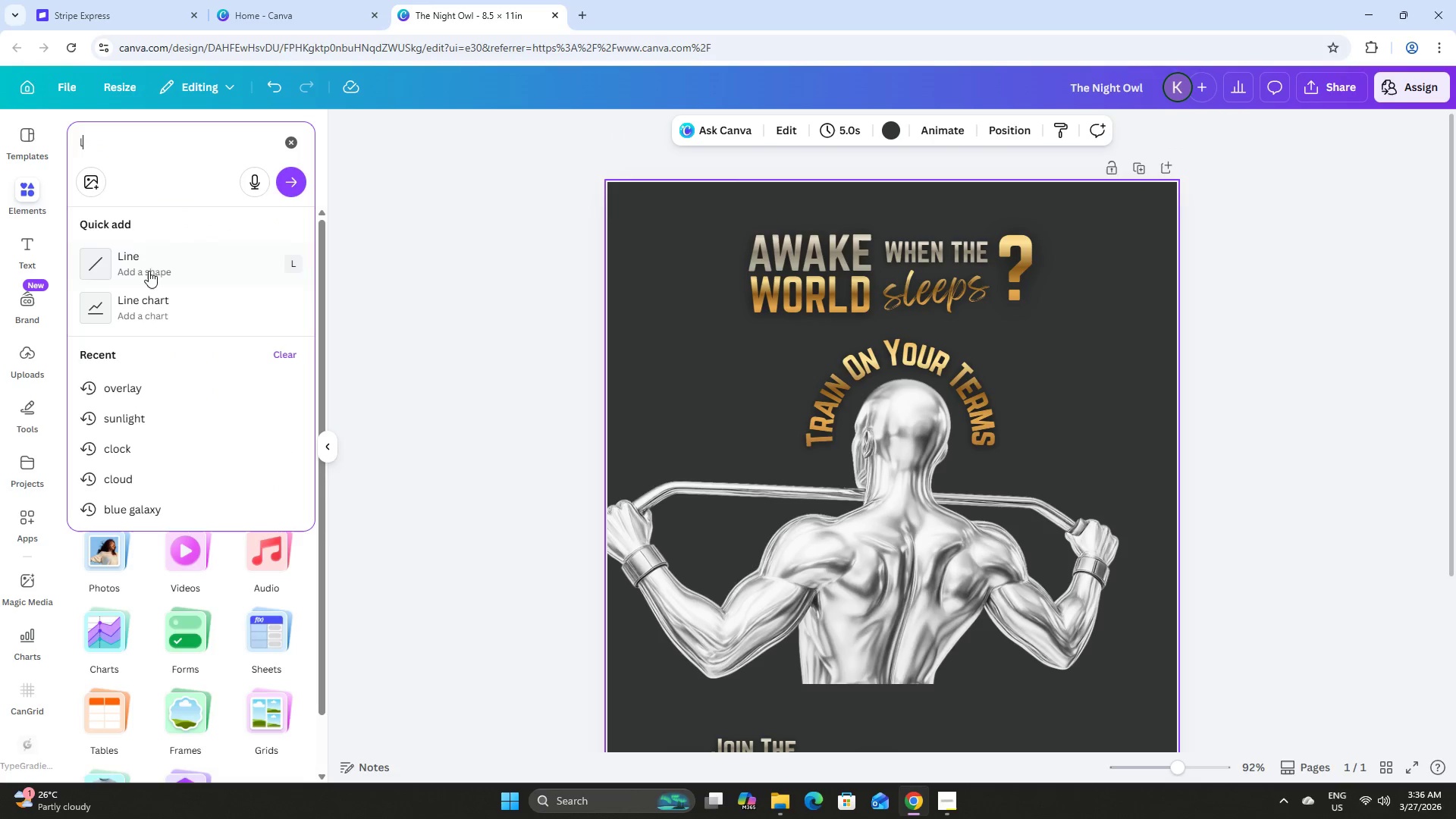 
left_click([153, 262])
 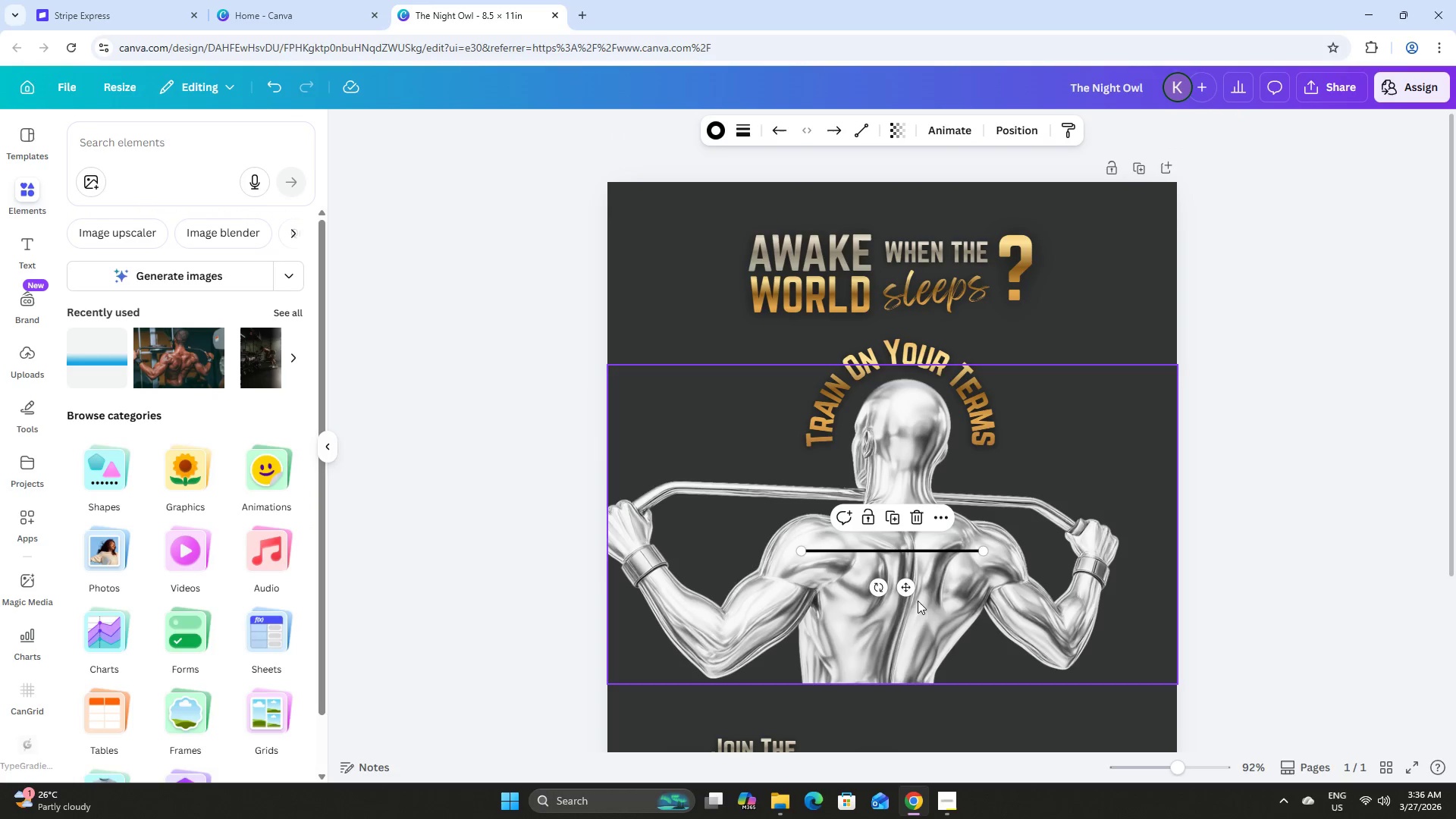 
left_click_drag(start_coordinate=[908, 590], to_coordinate=[739, 405])
 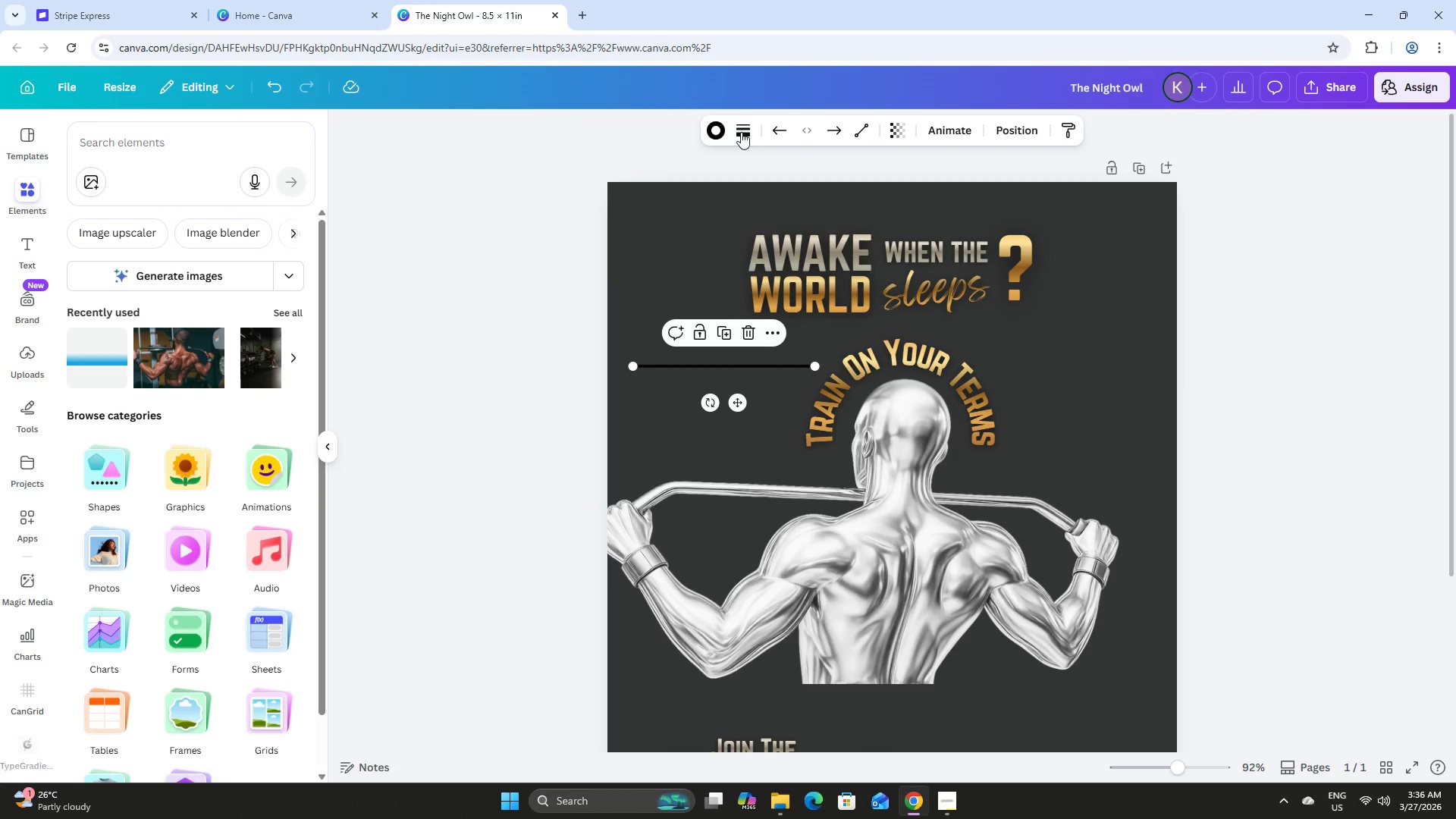 
left_click([714, 132])
 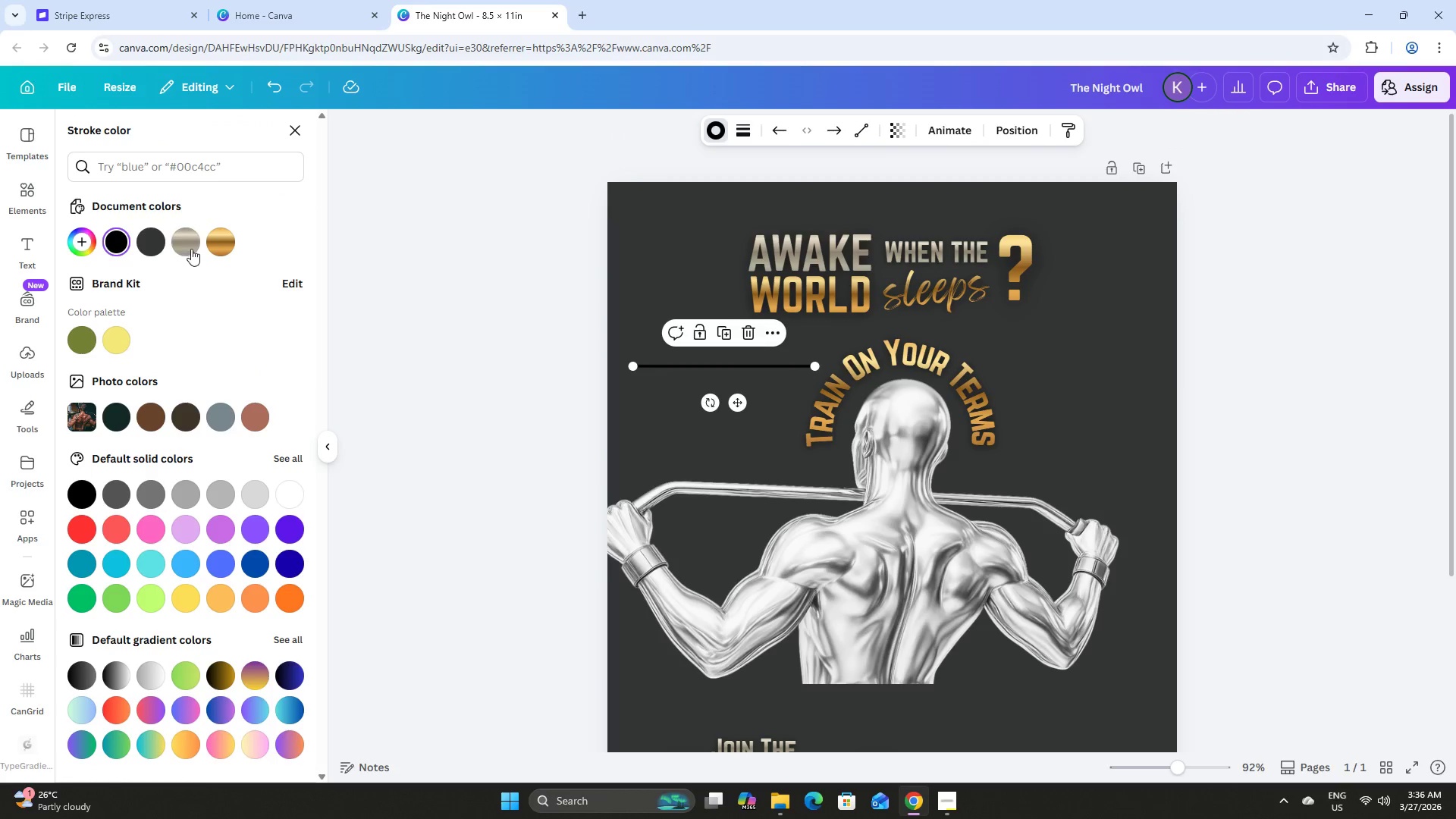 
left_click([184, 240])
 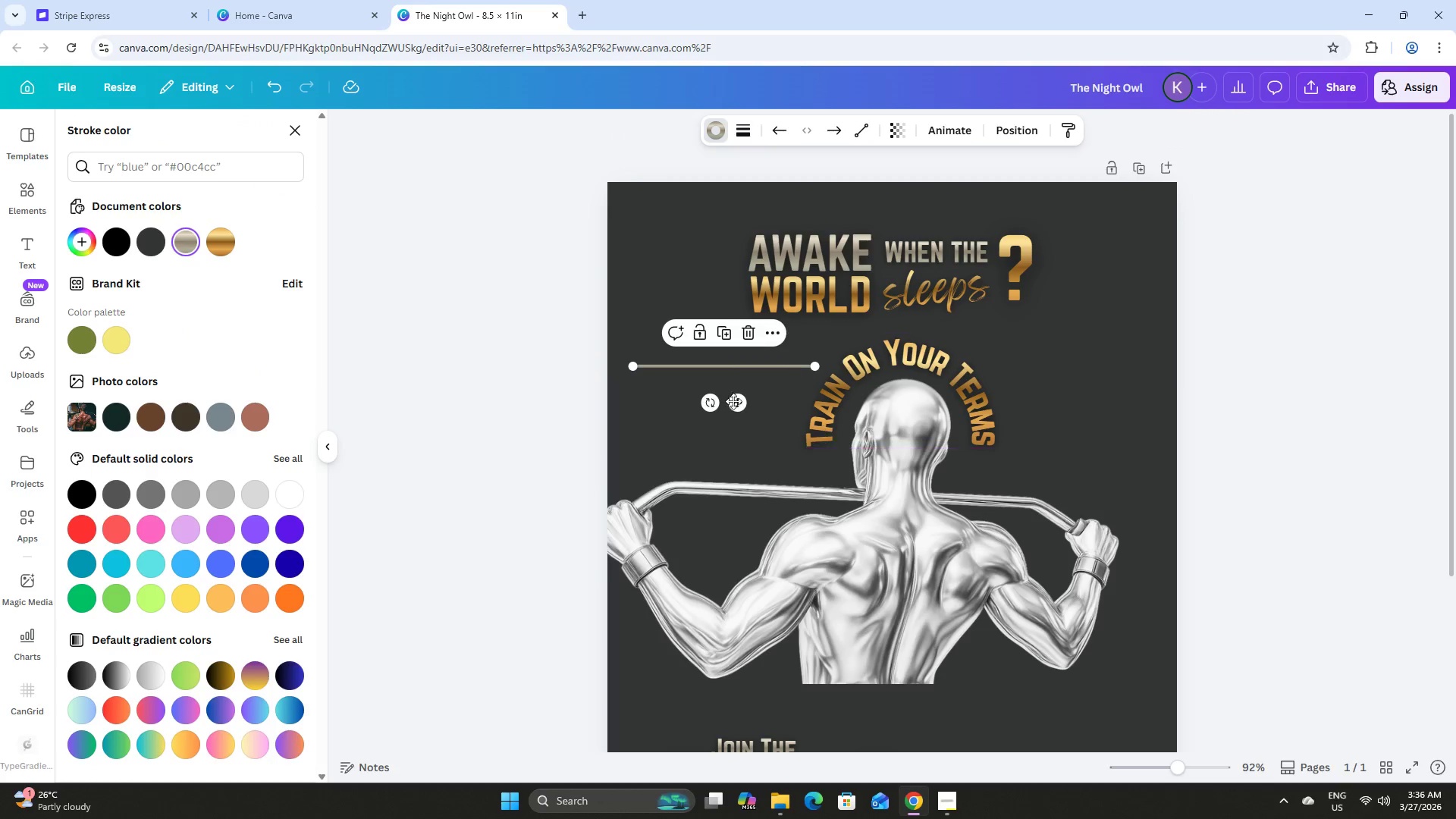 
left_click_drag(start_coordinate=[736, 403], to_coordinate=[771, 369])
 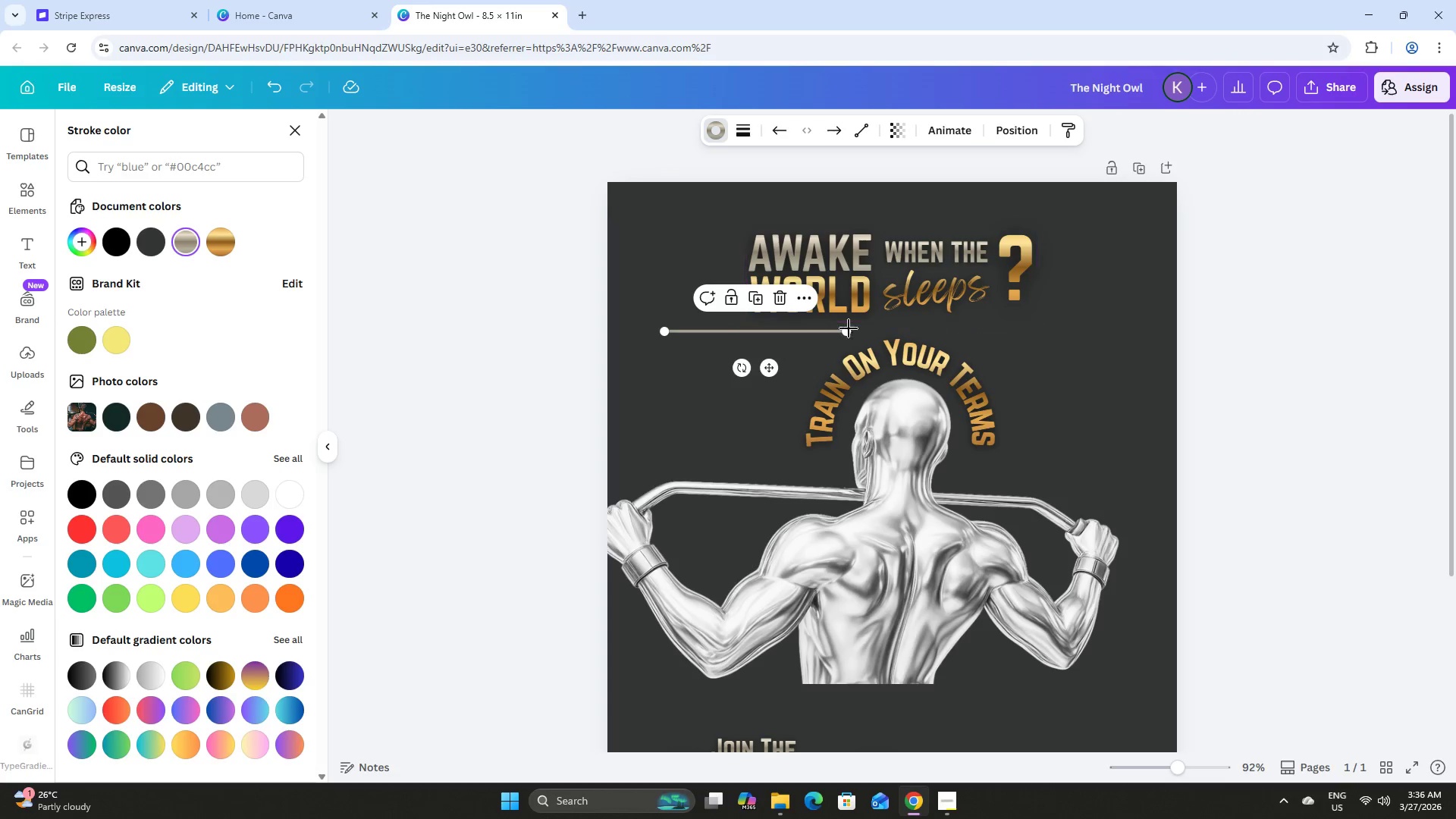 
left_click_drag(start_coordinate=[848, 329], to_coordinate=[1124, 331])
 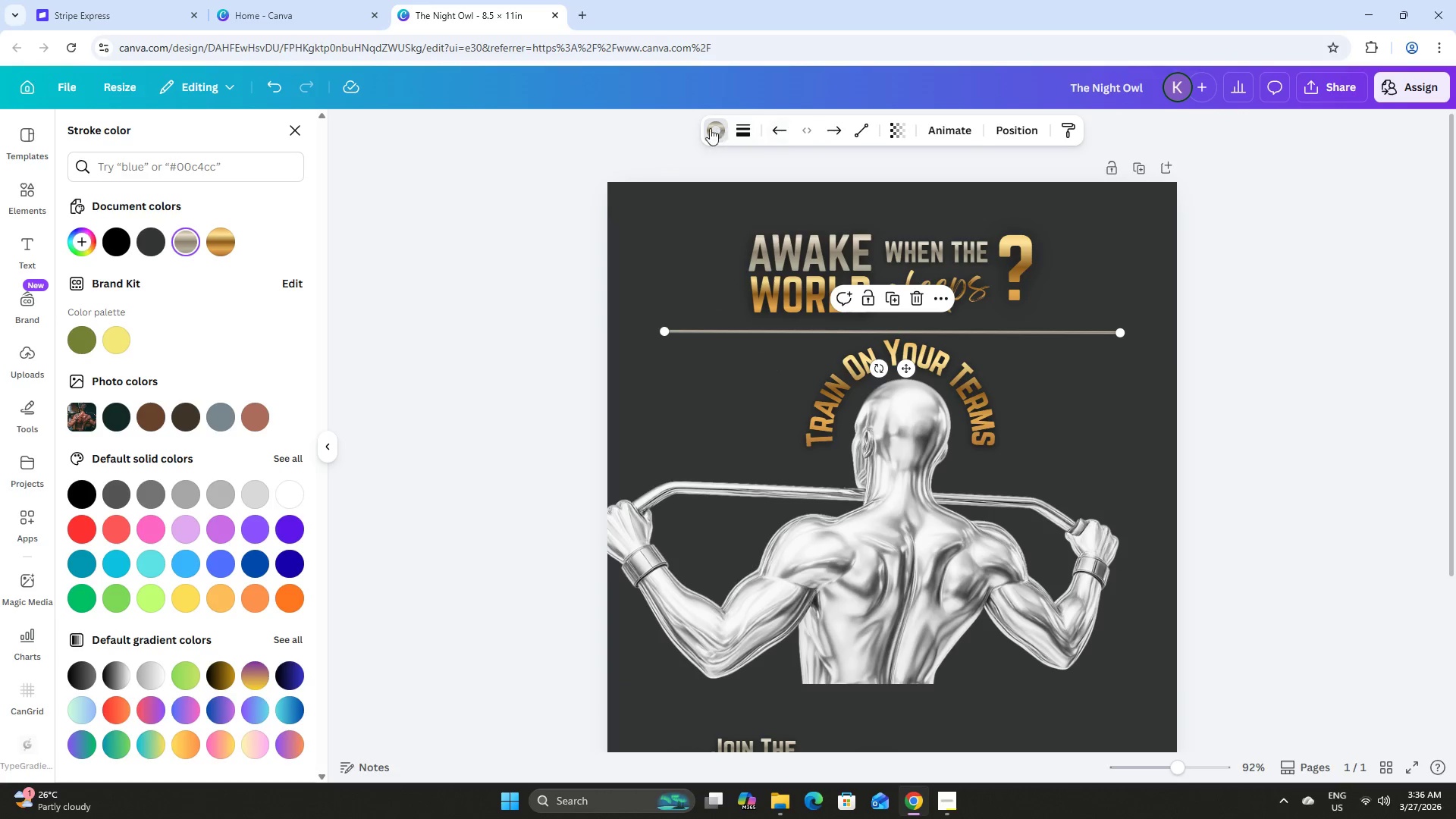 
left_click([742, 133])
 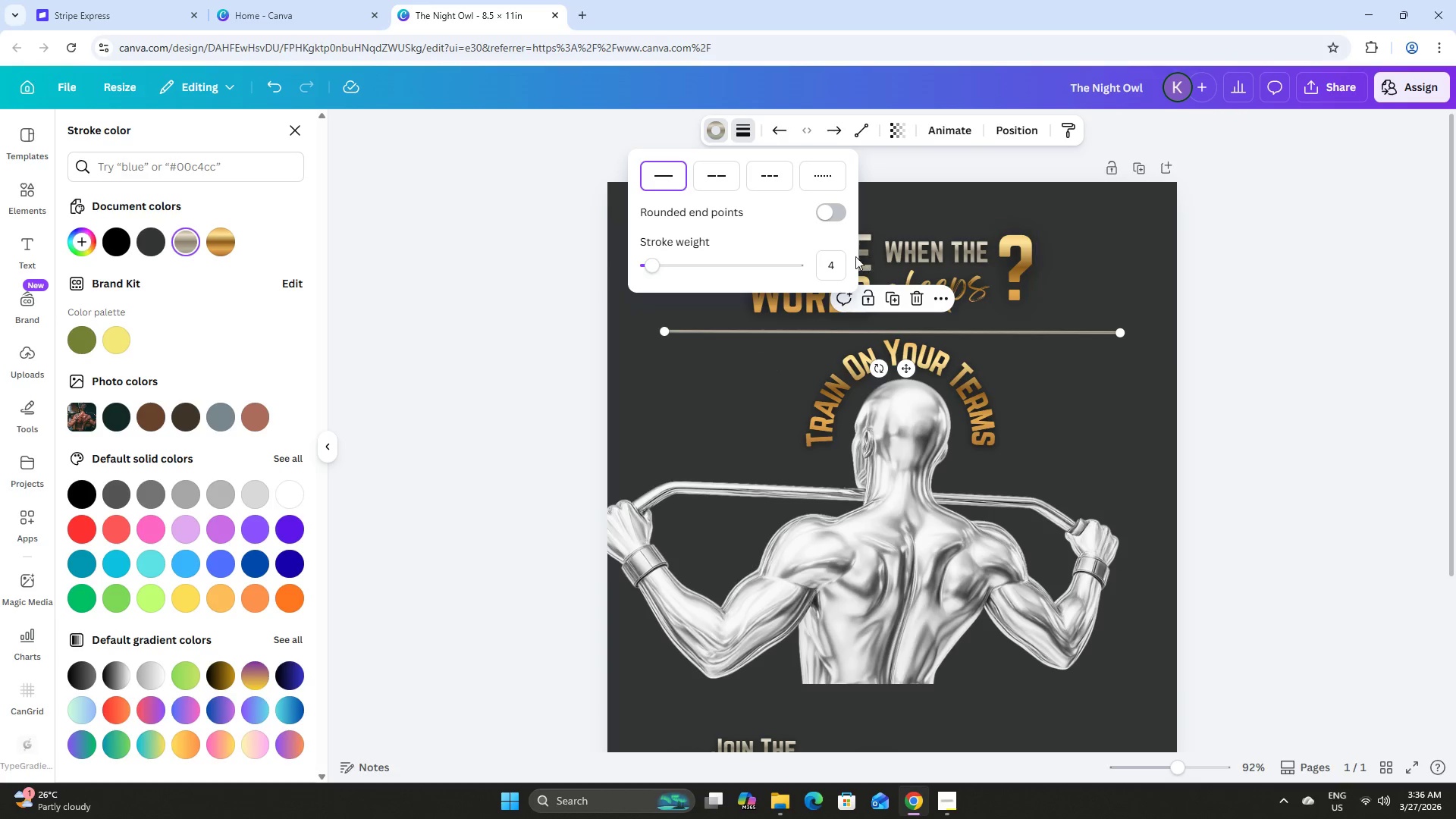 
left_click([831, 265])
 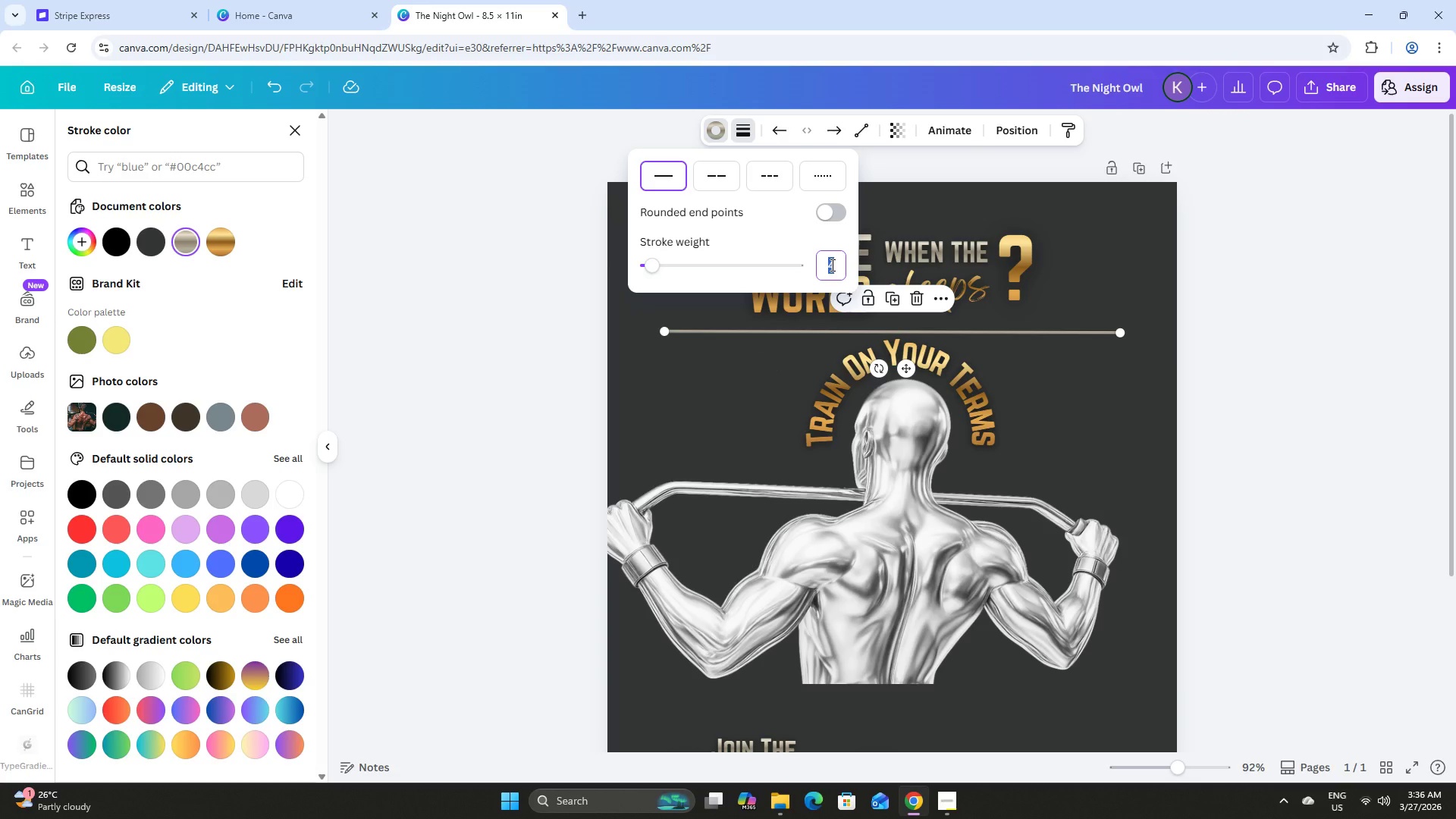 
key(Numpad2)
 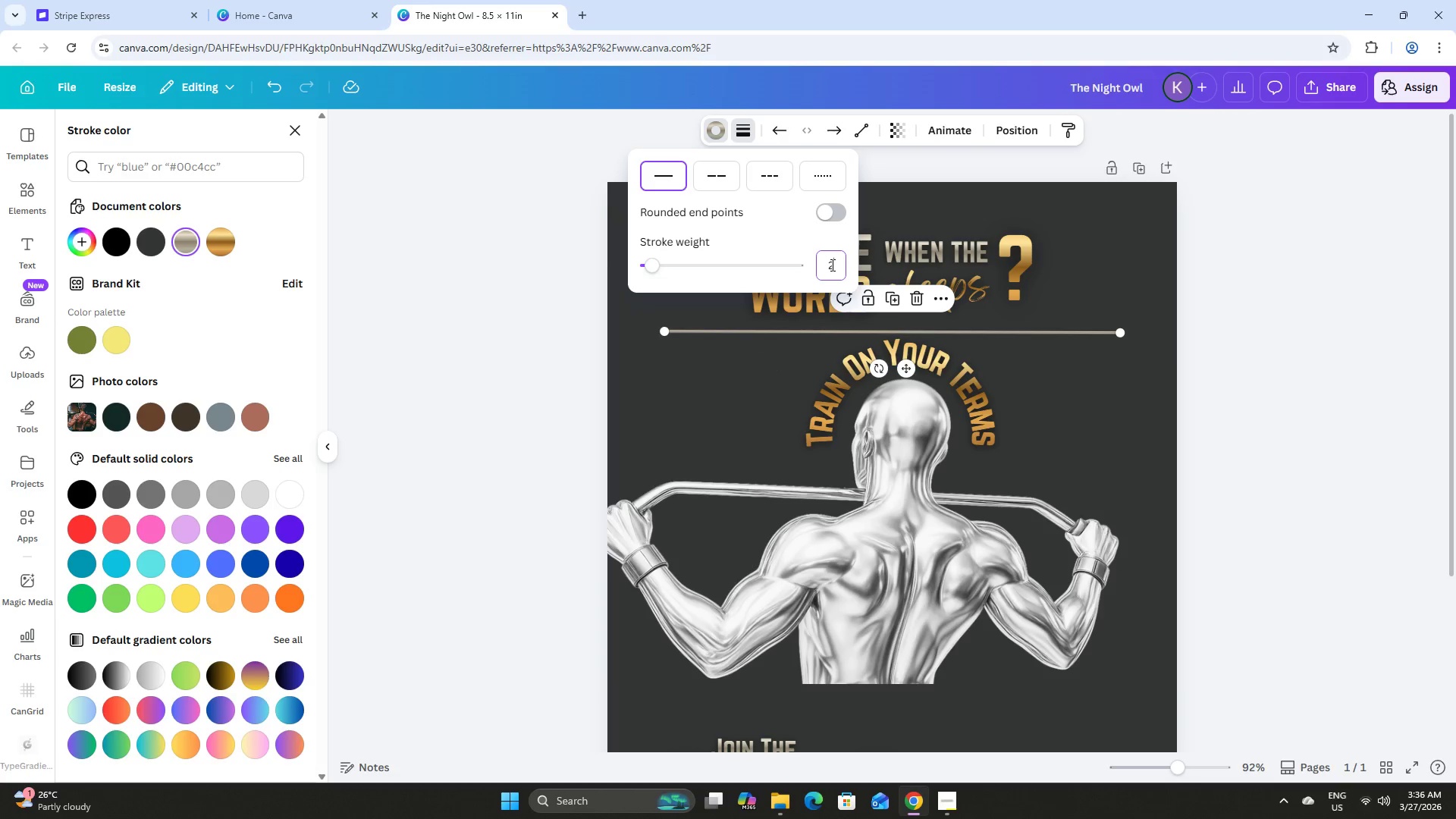 
key(NumpadEnter)
 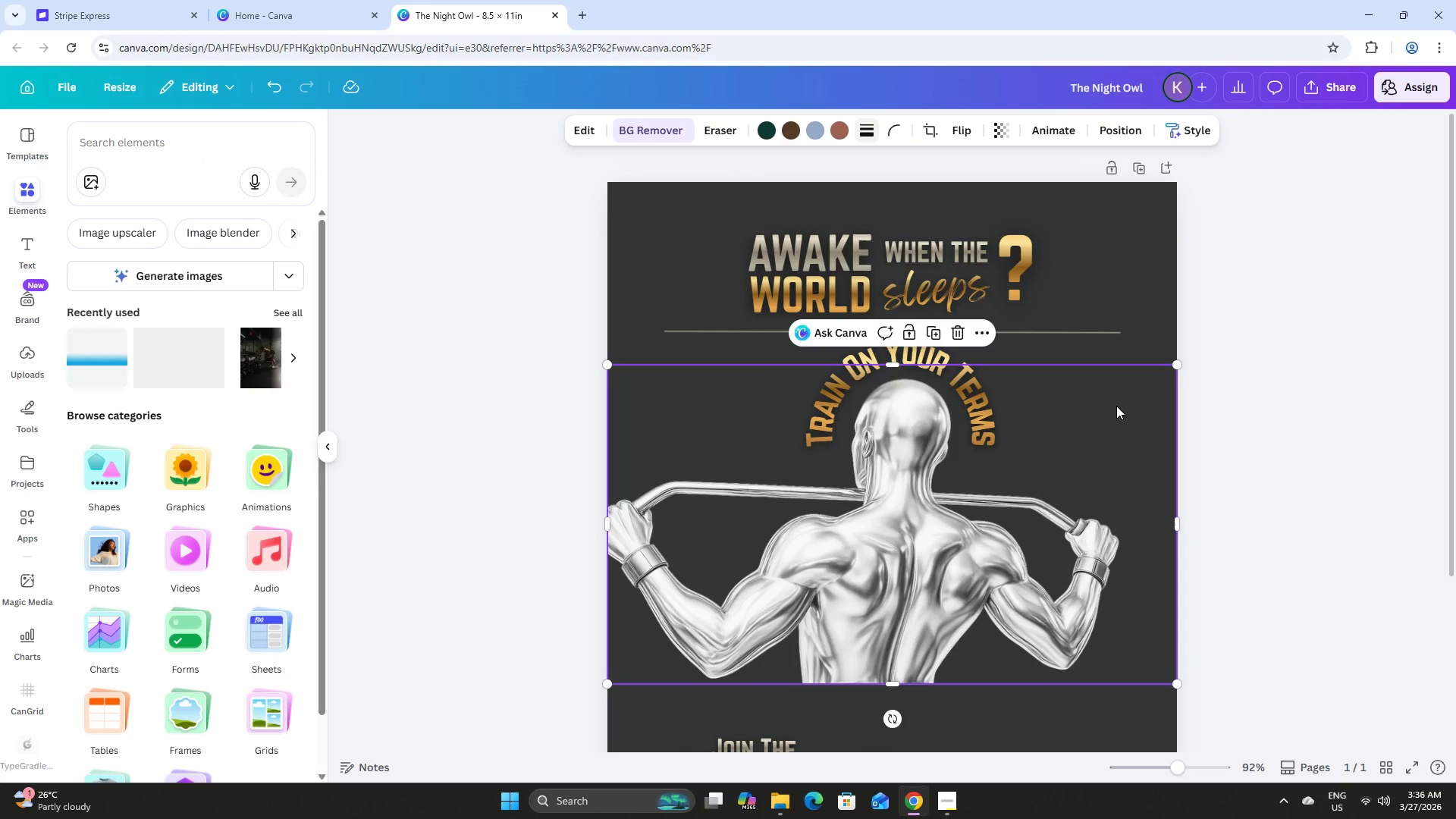 
double_click([1310, 369])
 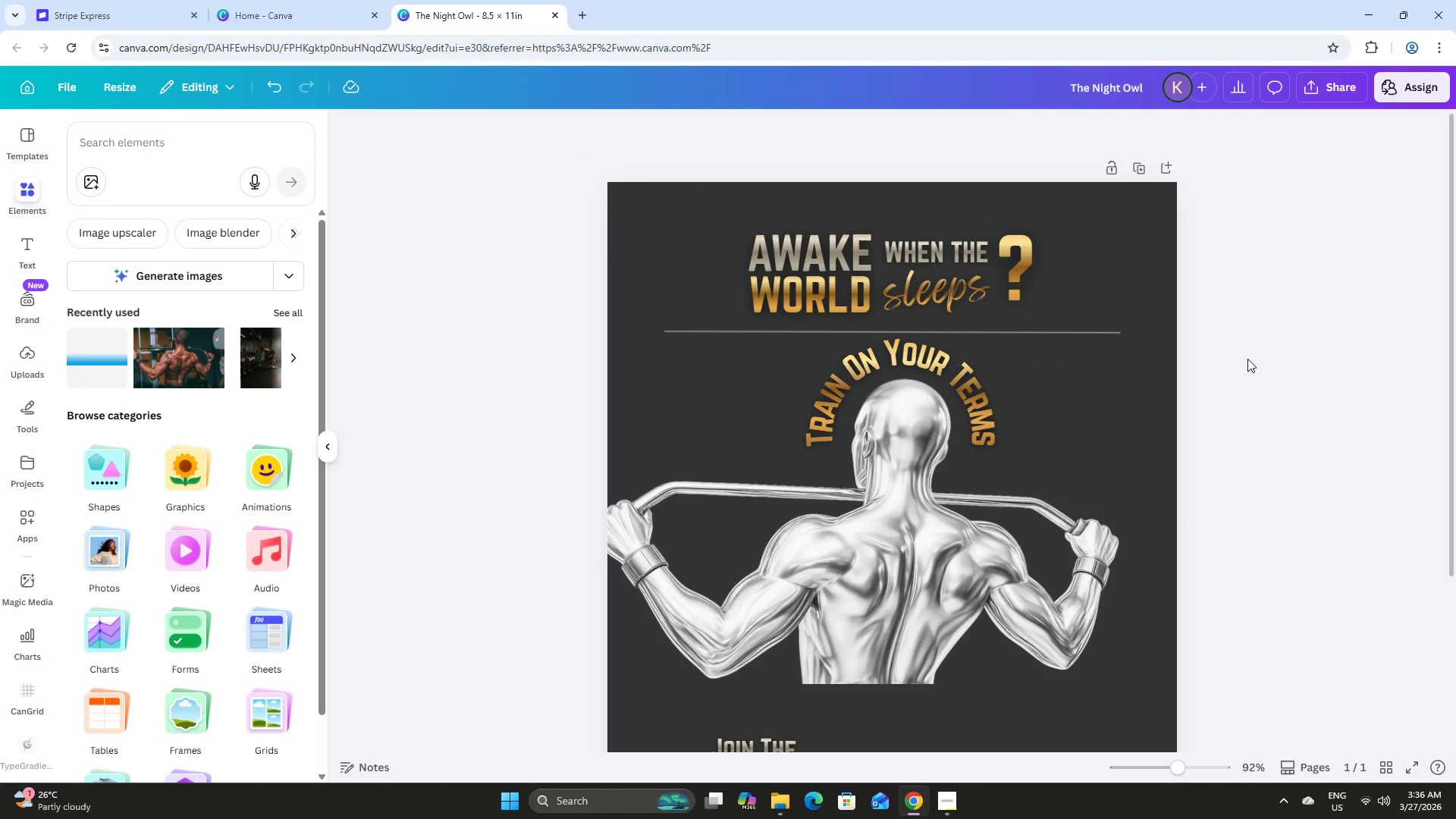 
scroll: coordinate [1248, 363], scroll_direction: up, amount: 1.0
 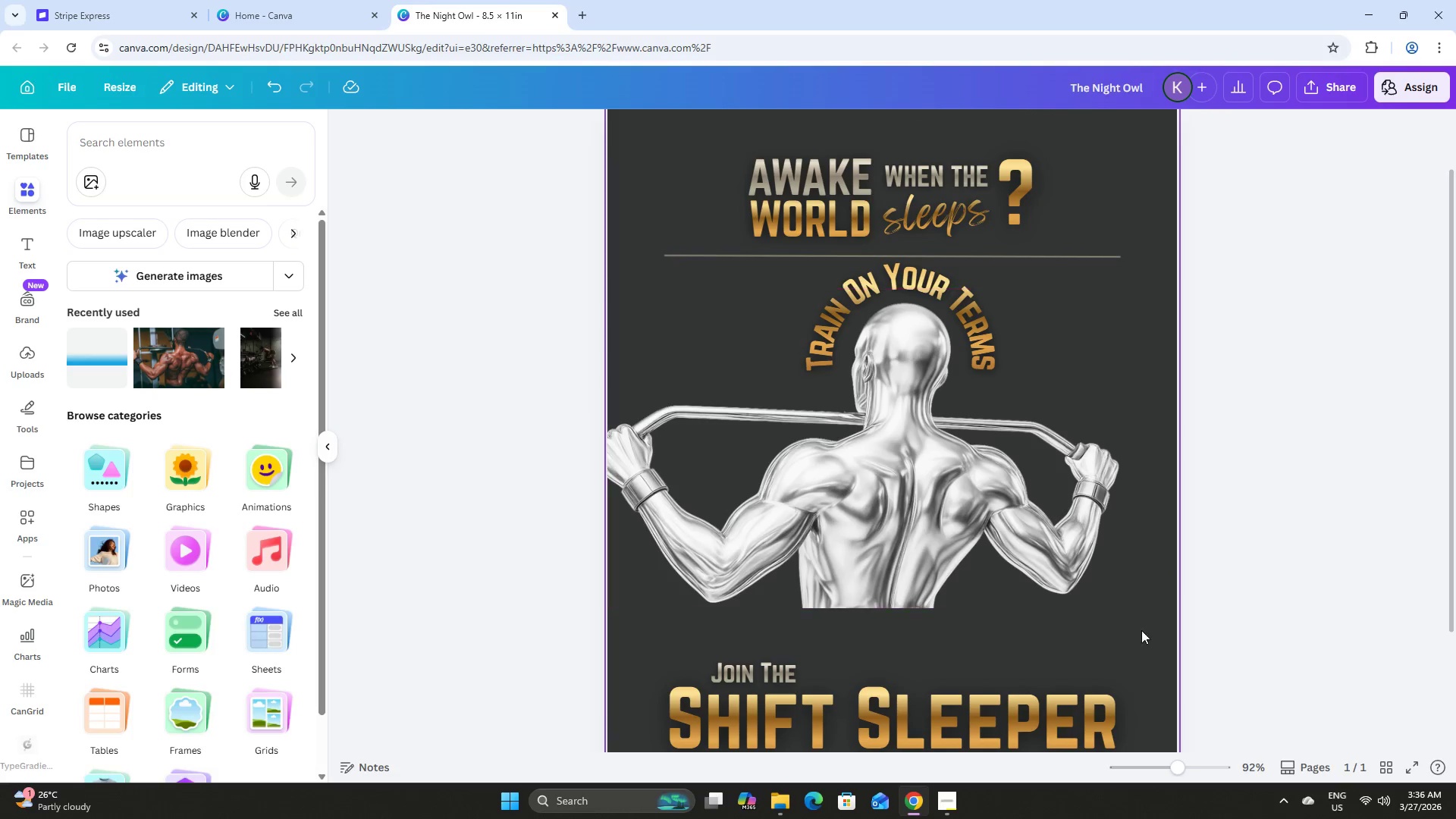 
left_click_drag(start_coordinate=[1139, 624], to_coordinate=[884, 303])
 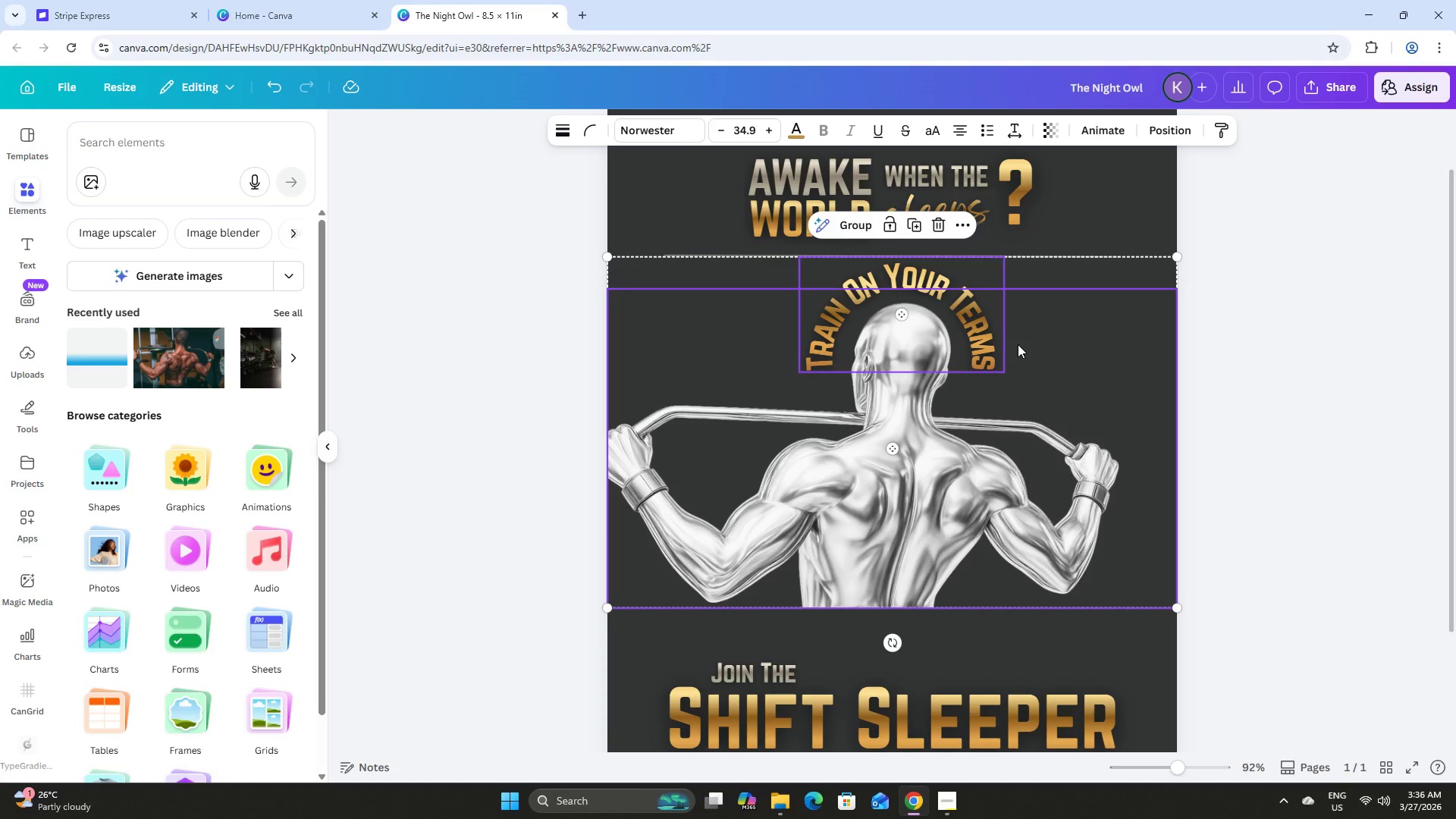 
key(ArrowDown)
 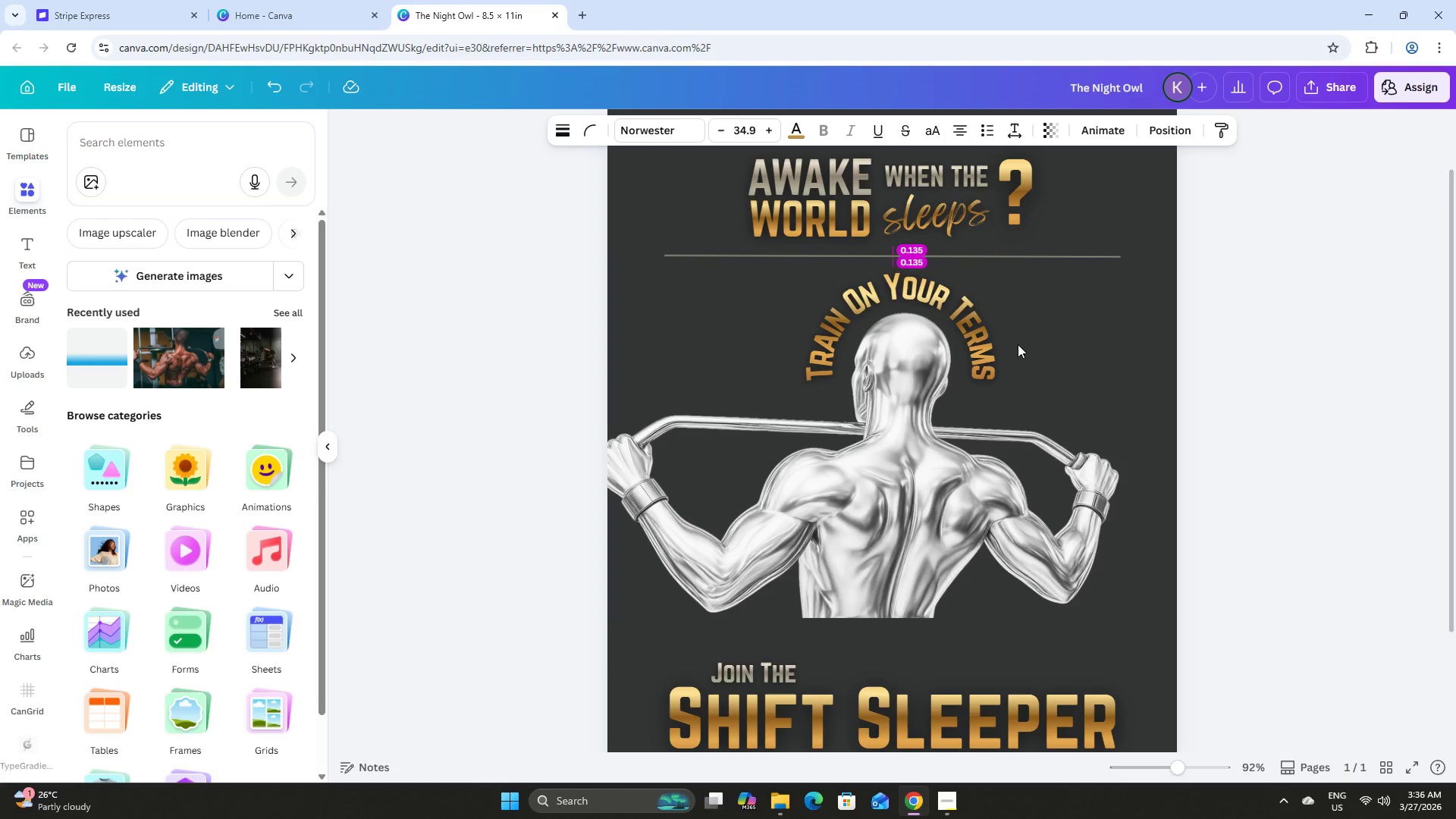 
key(ArrowDown)
 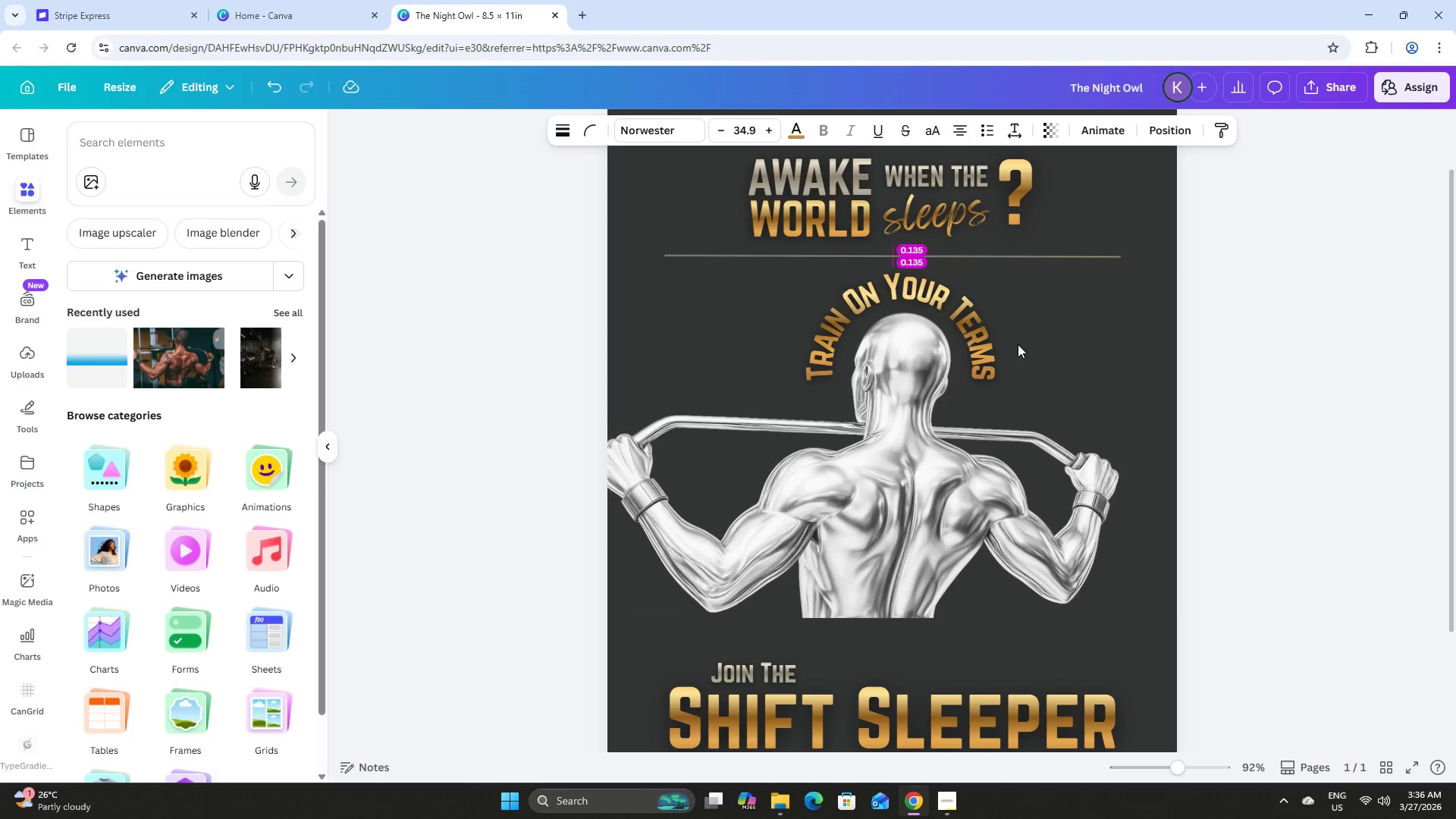 
key(ArrowDown)
 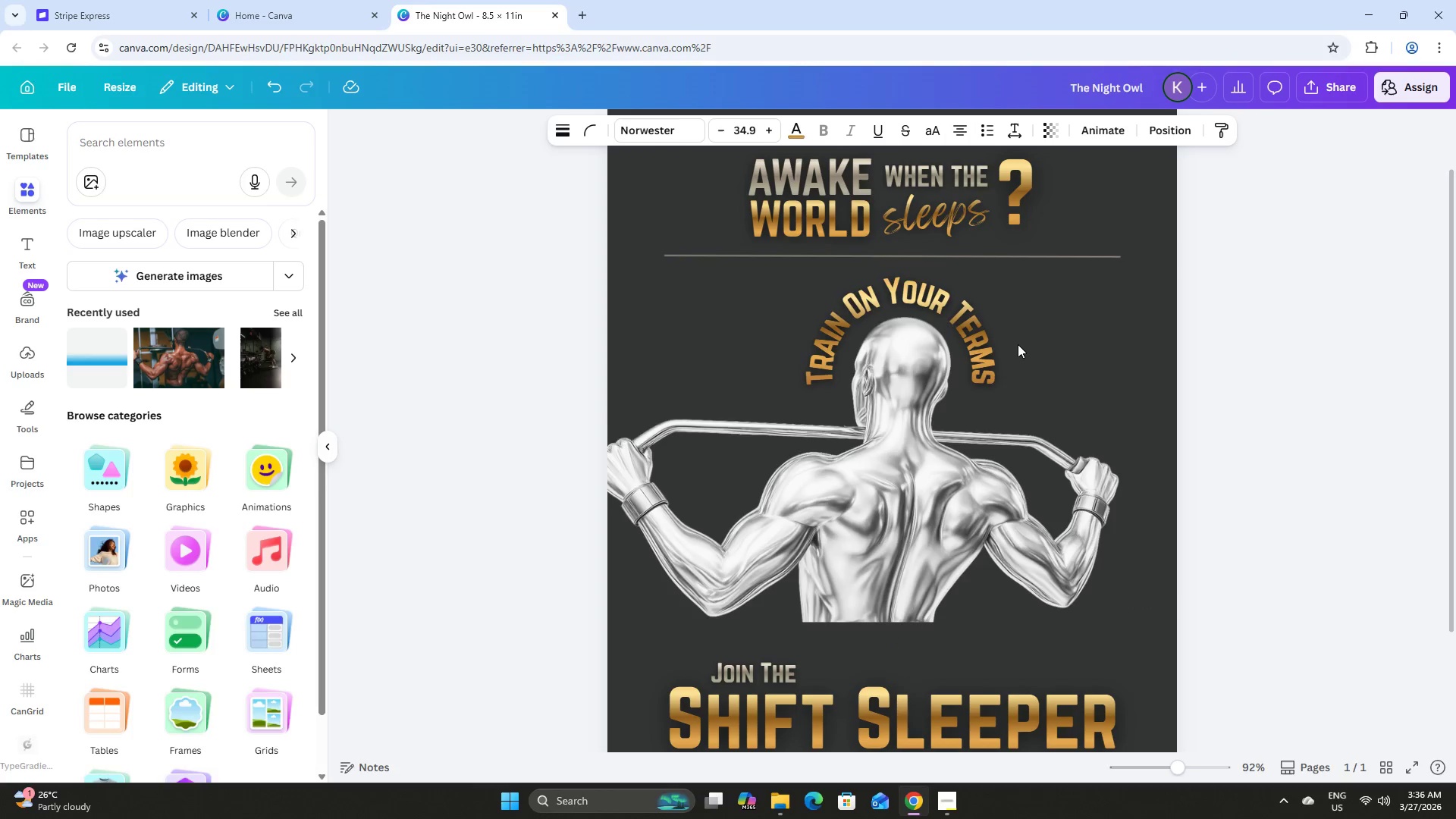 
key(ArrowDown)
 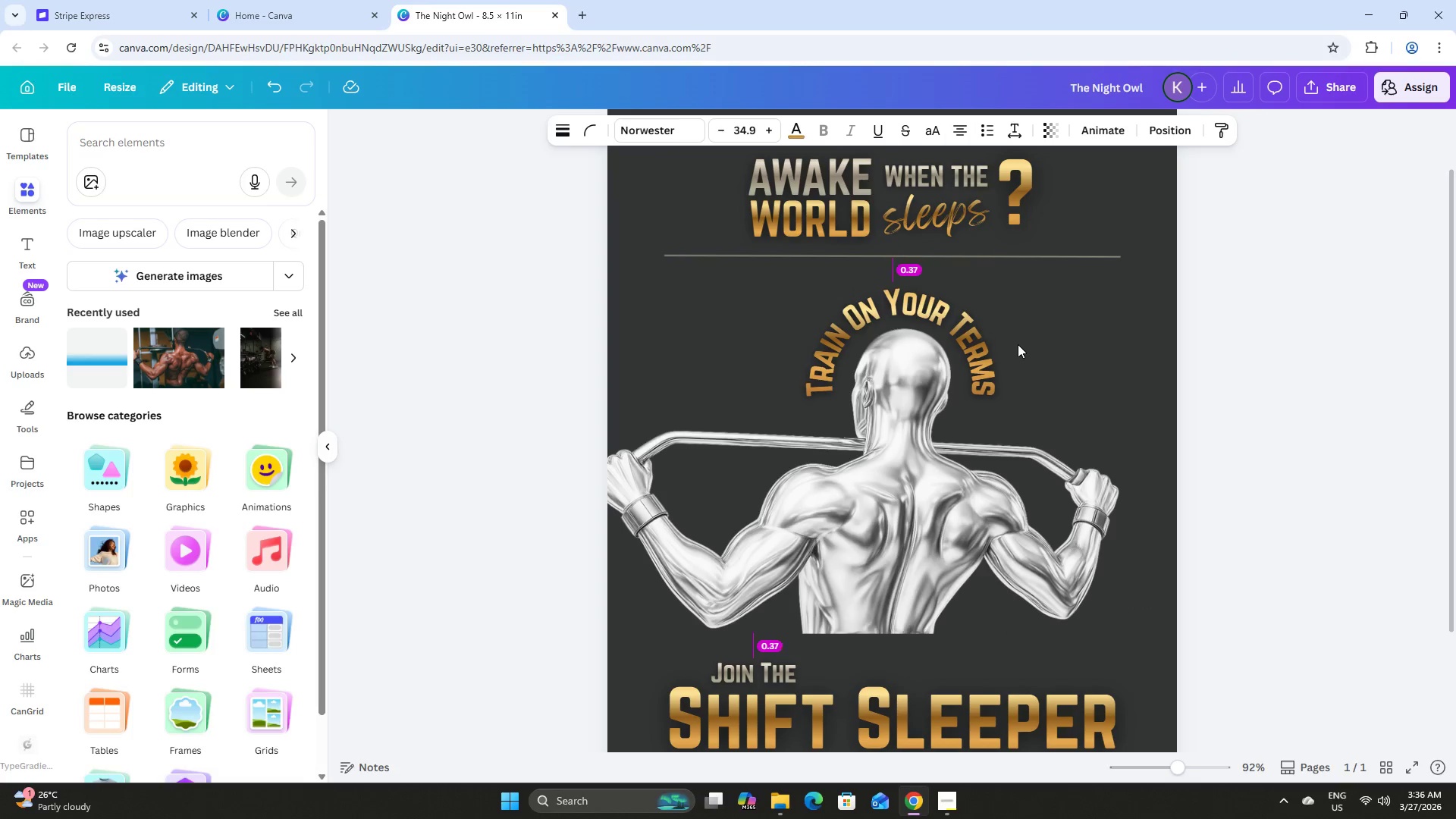 
key(ArrowDown)
 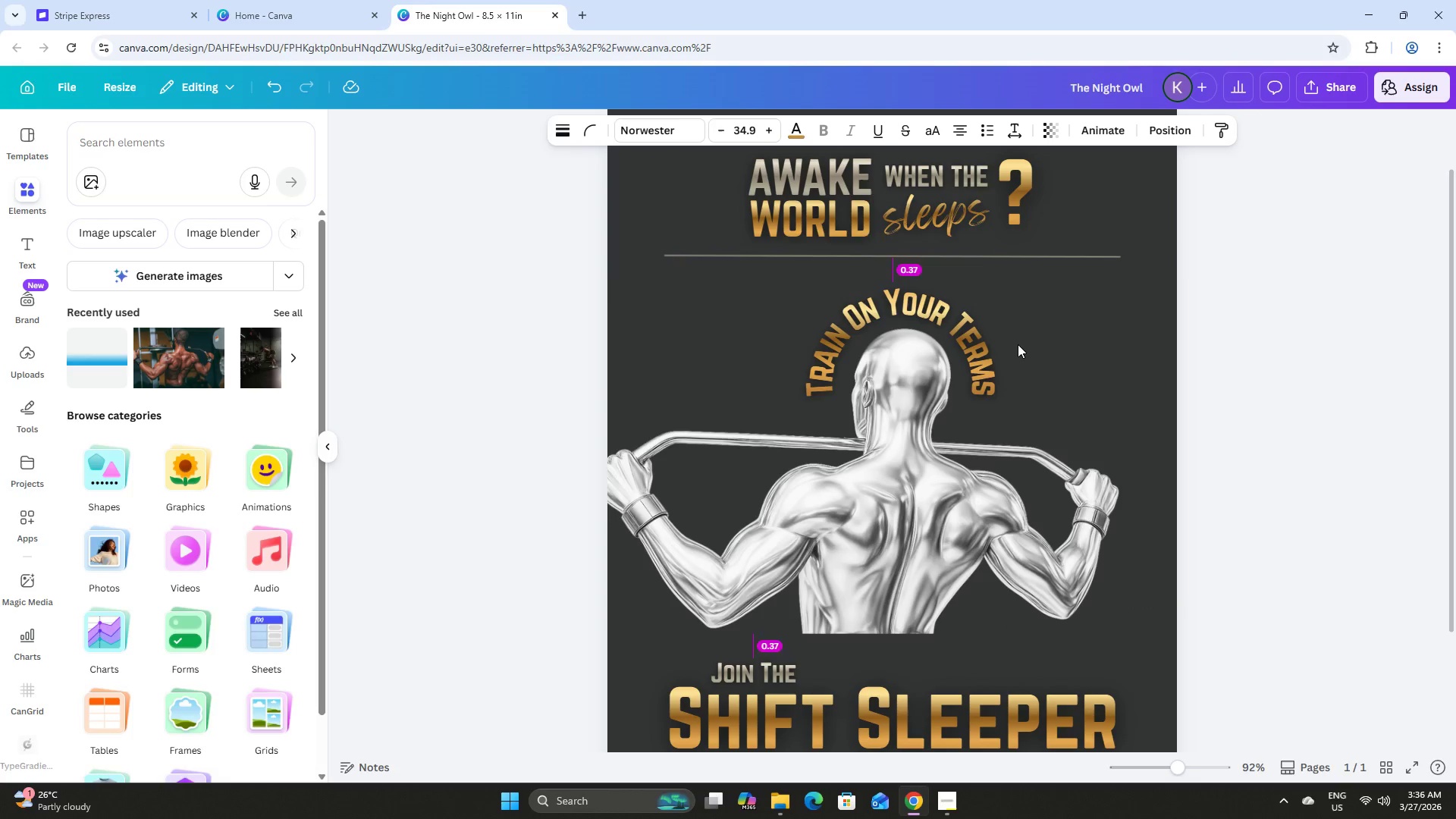 
key(ArrowUp)
 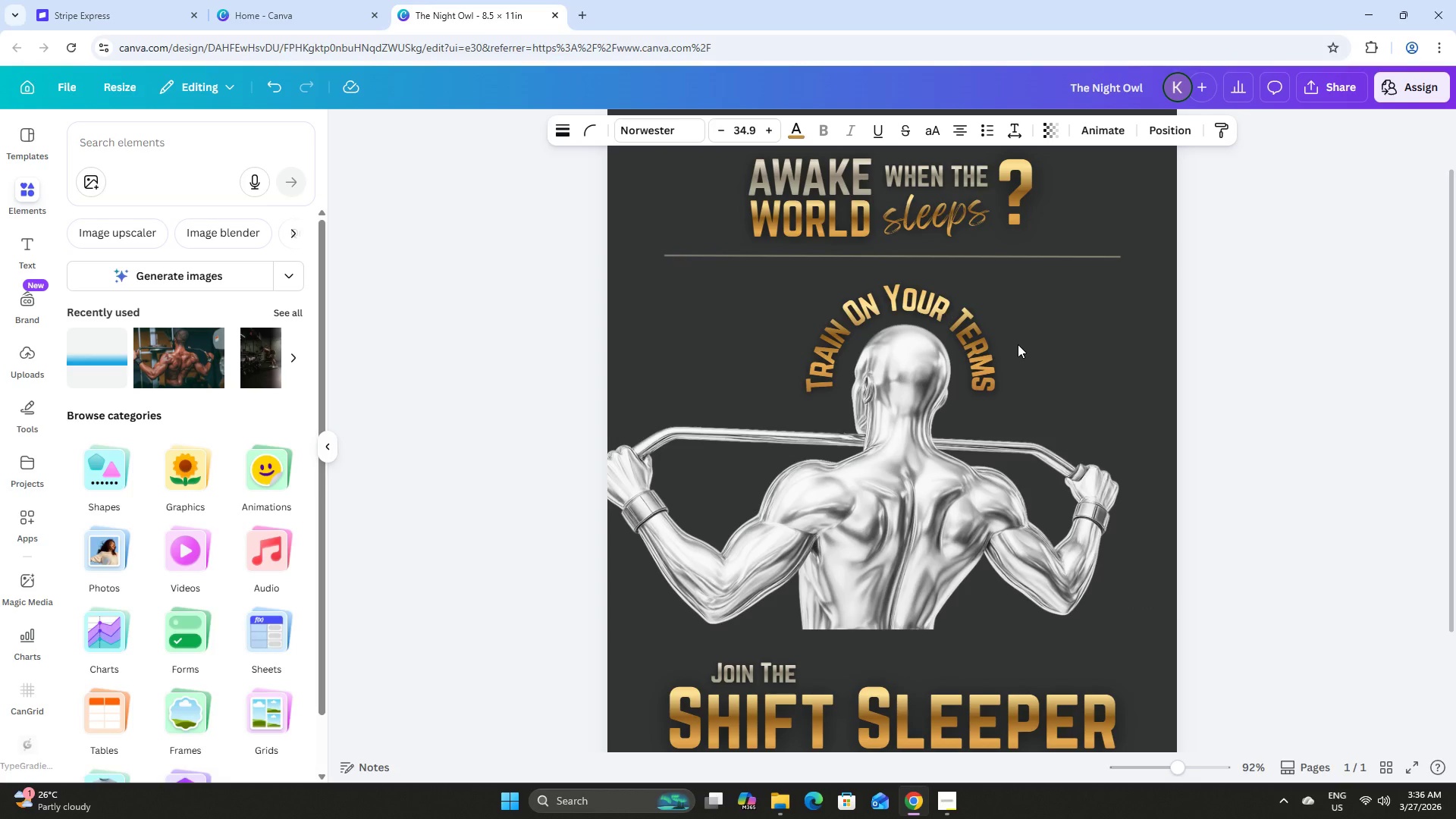 
key(ArrowUp)
 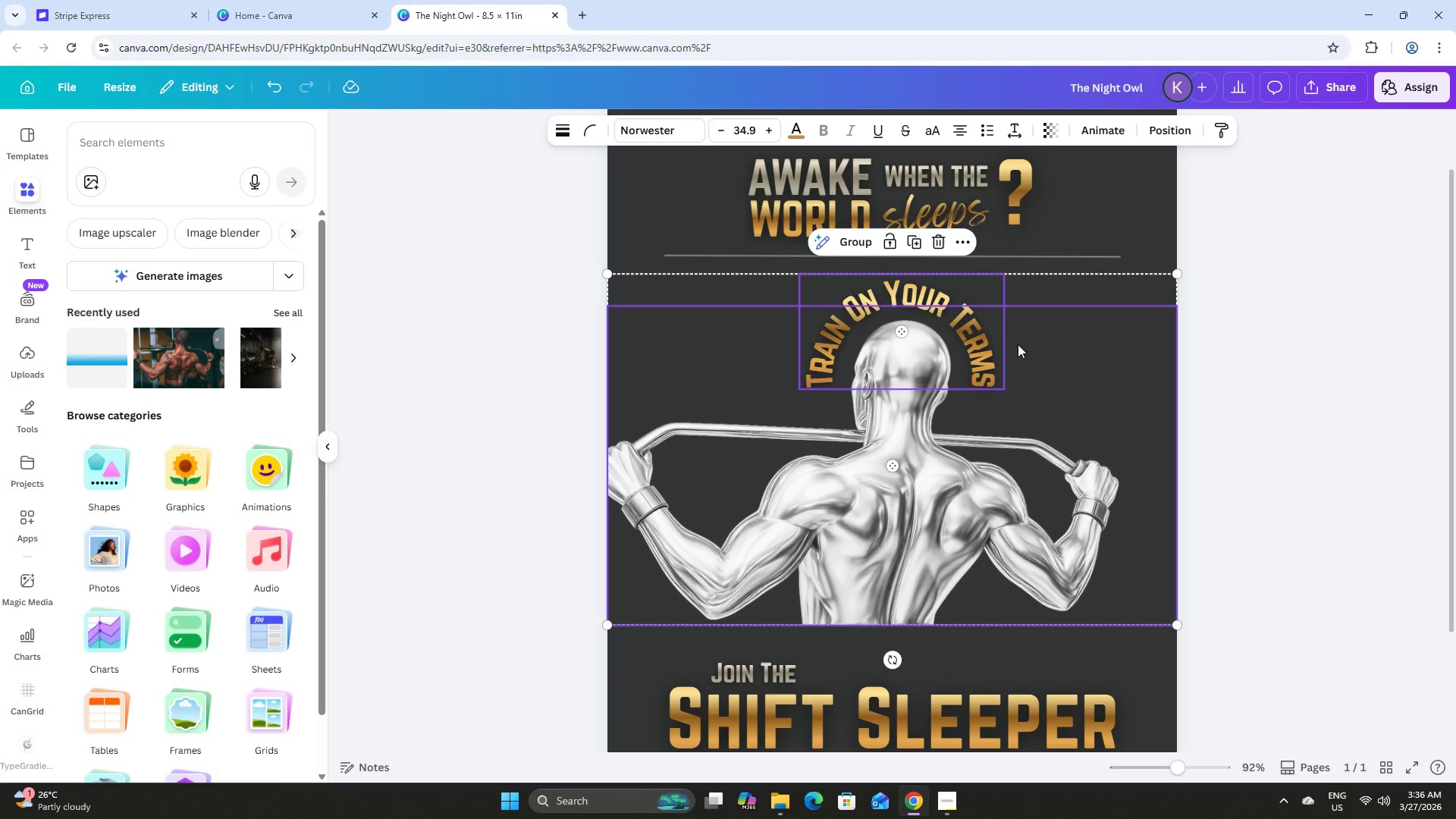 
key(ArrowUp)
 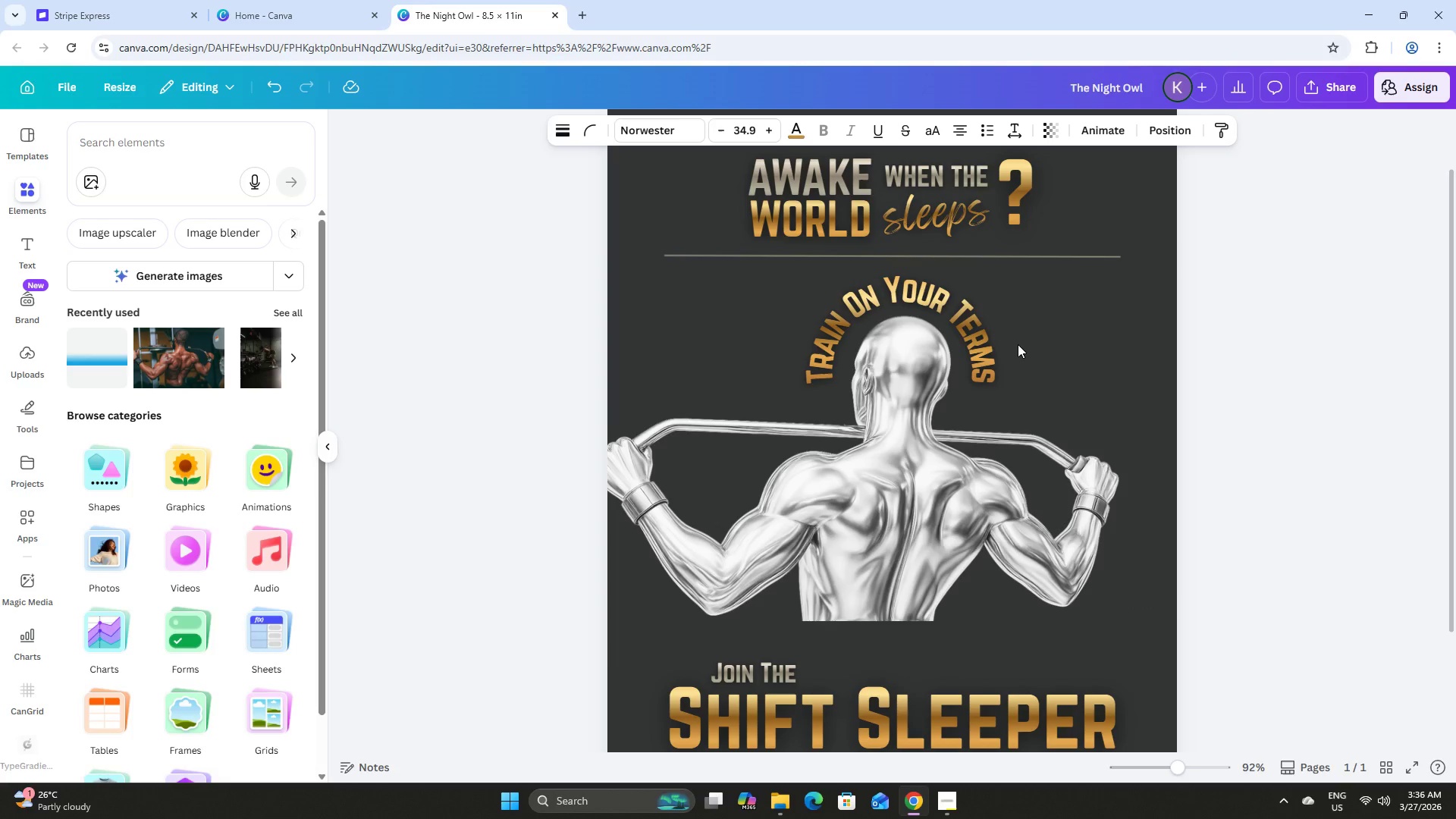 
key(ArrowDown)
 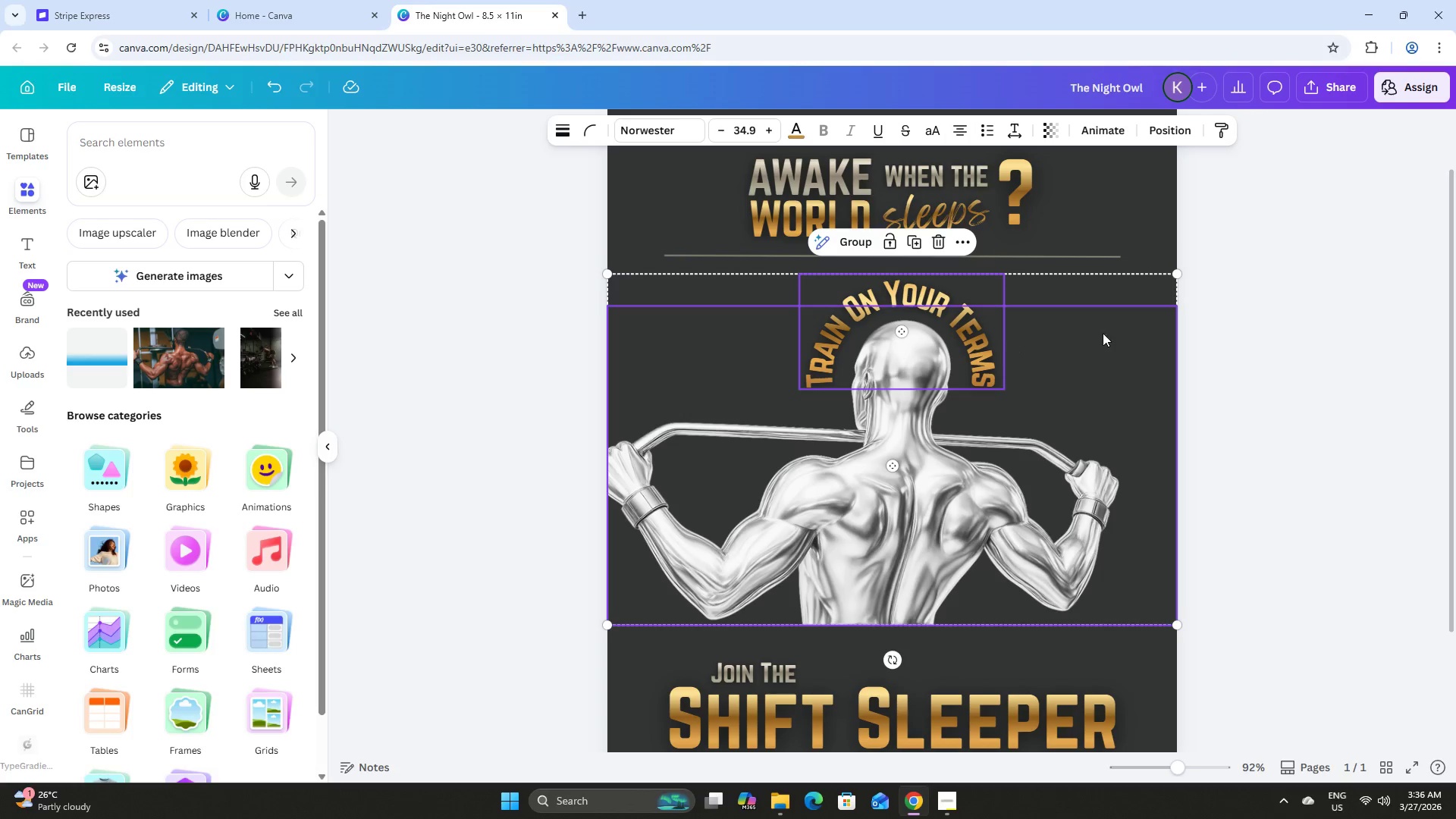 
left_click([1310, 347])
 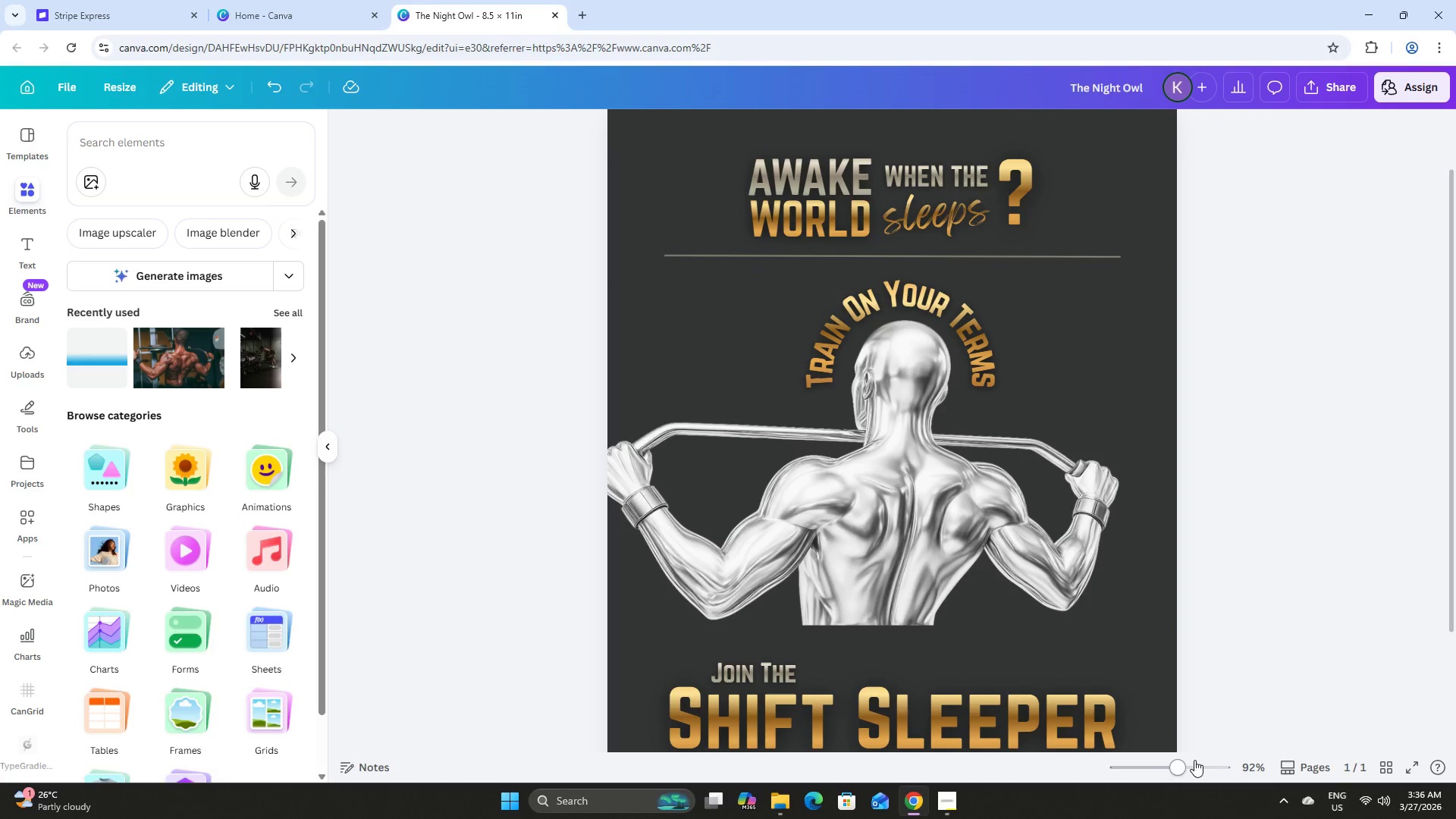 
left_click_drag(start_coordinate=[1181, 760], to_coordinate=[1175, 751])
 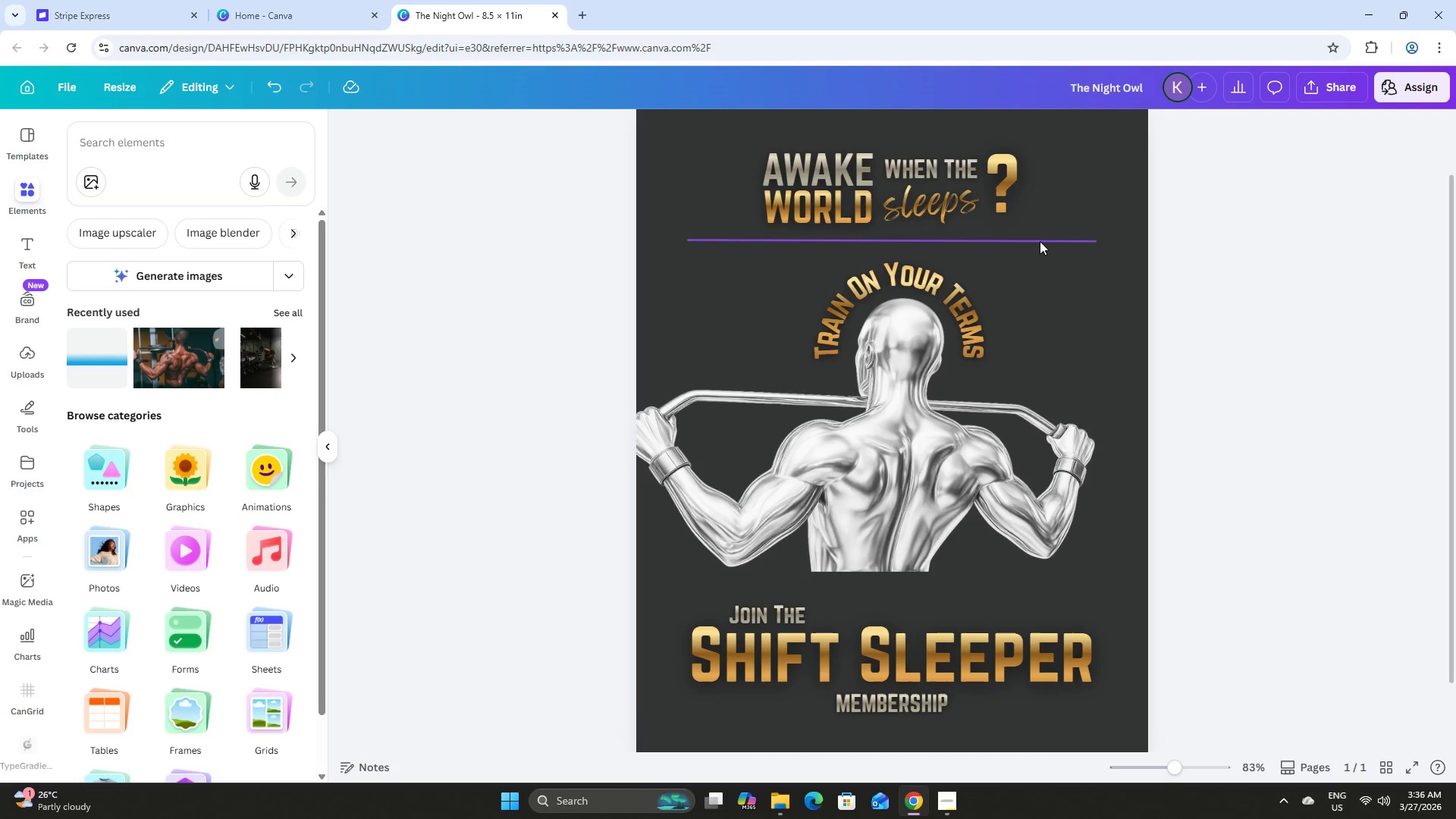 
left_click([1040, 240])
 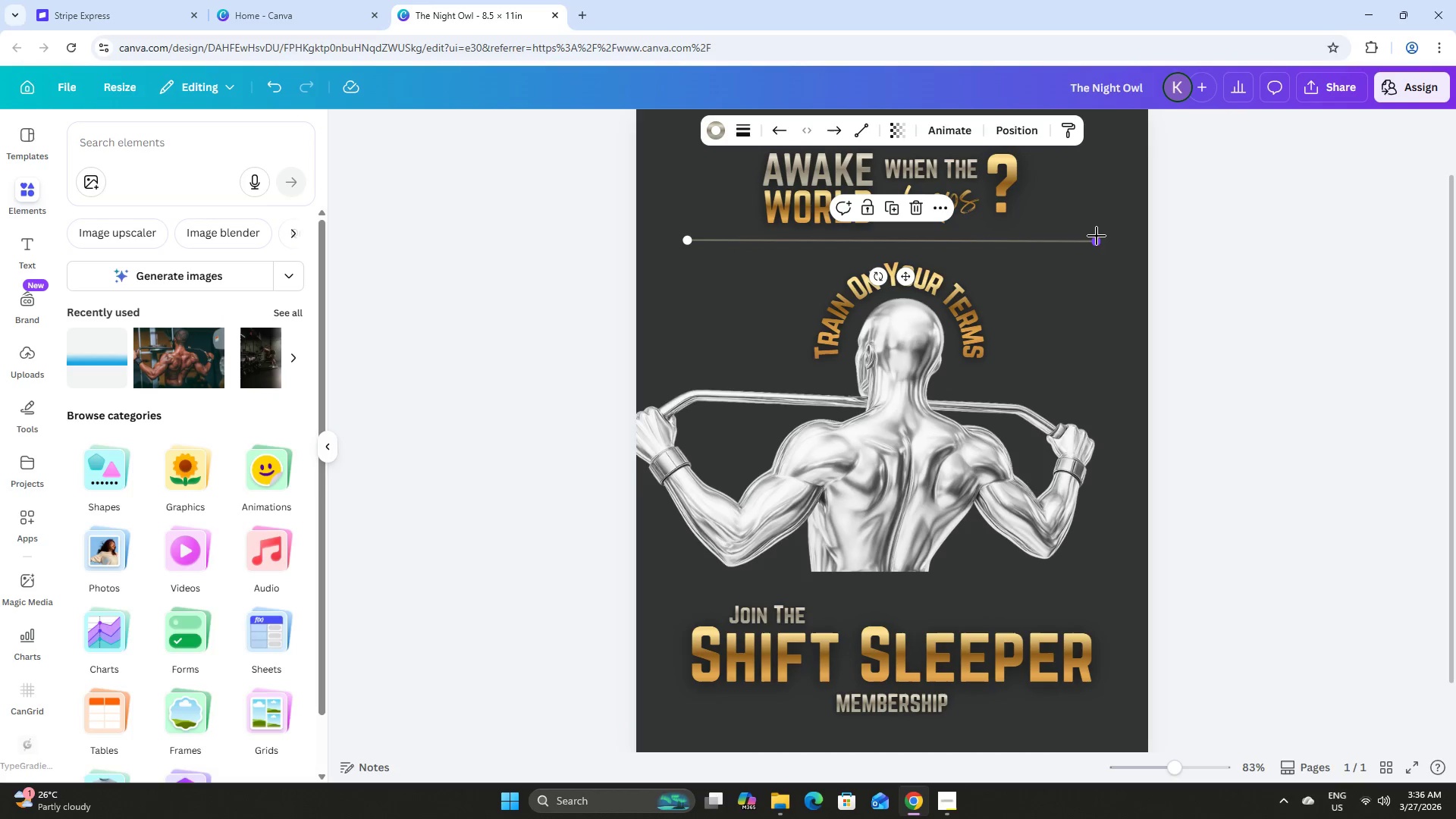 
left_click_drag(start_coordinate=[1099, 240], to_coordinate=[1129, 246])
 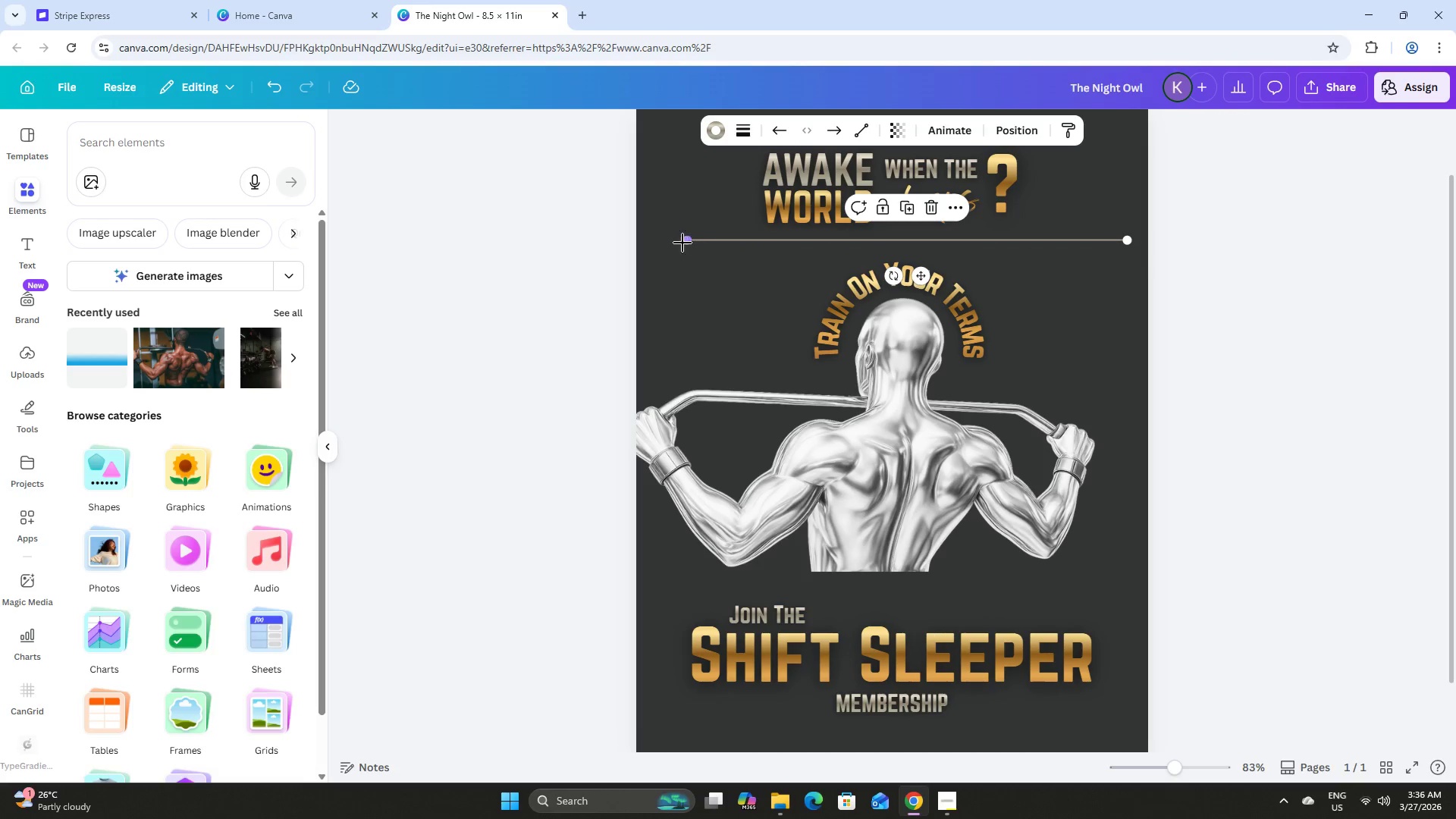 
left_click_drag(start_coordinate=[682, 242], to_coordinate=[631, 234])
 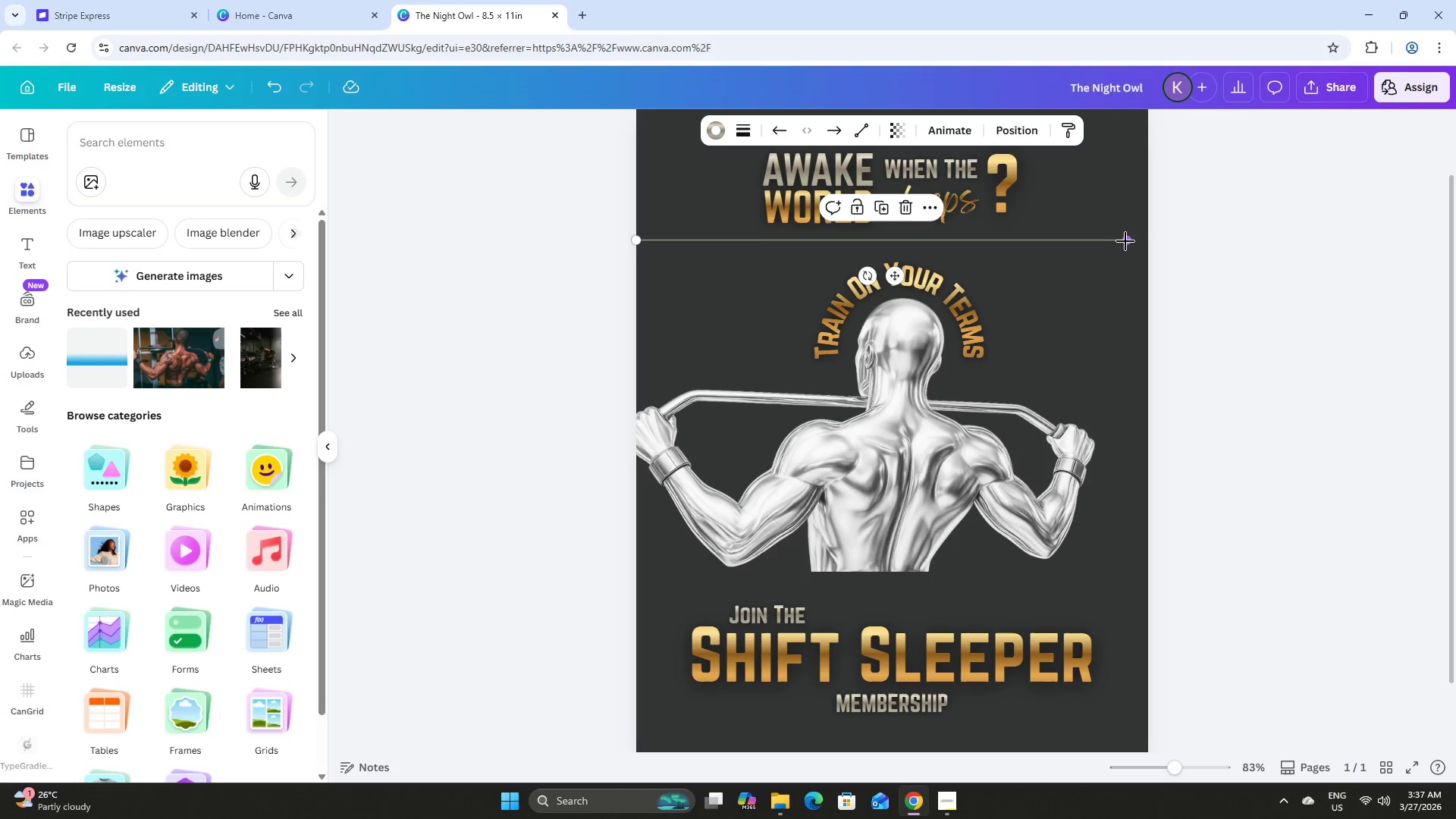 
left_click_drag(start_coordinate=[1126, 240], to_coordinate=[1147, 240])
 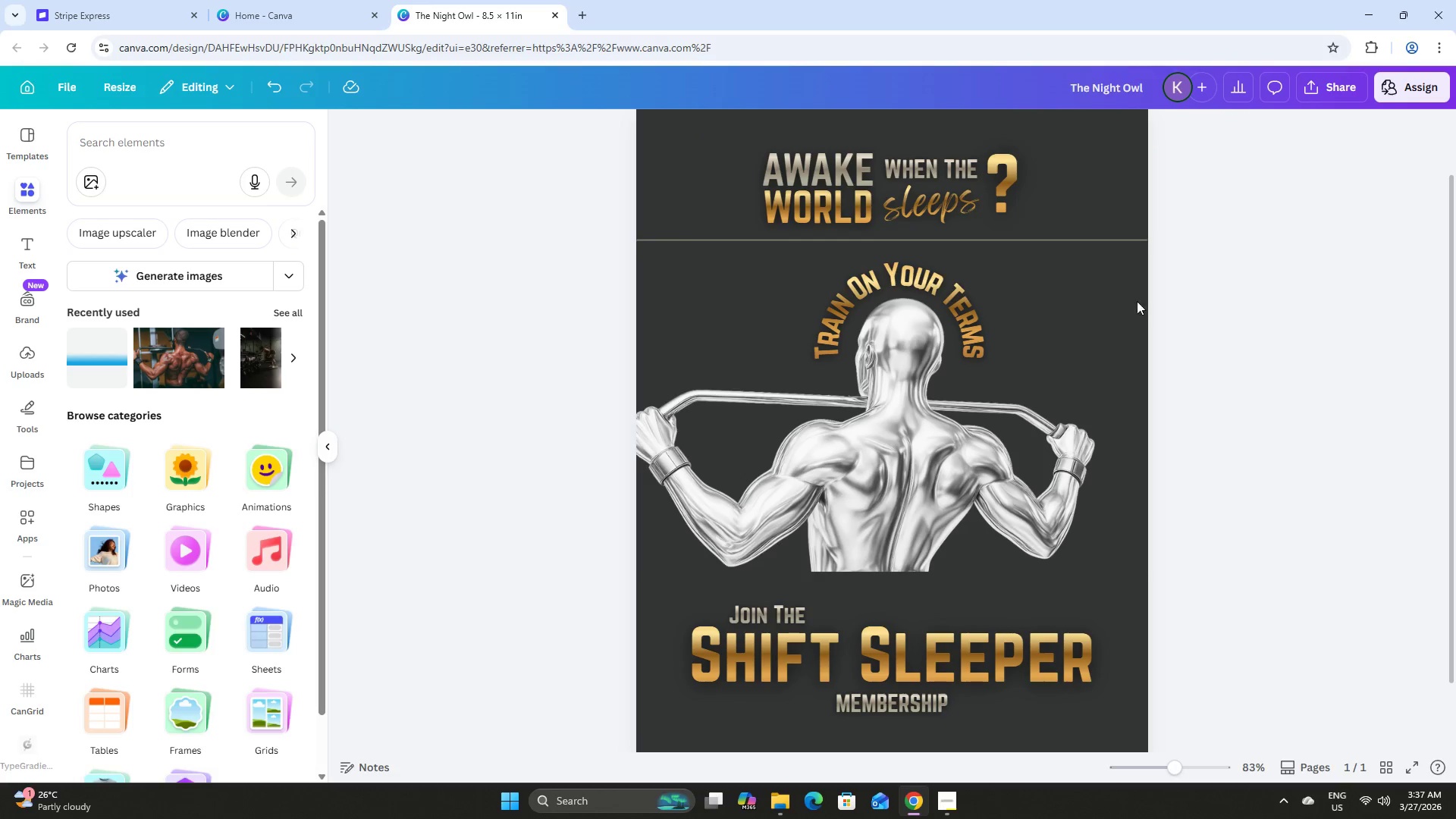 
double_click([1109, 303])
 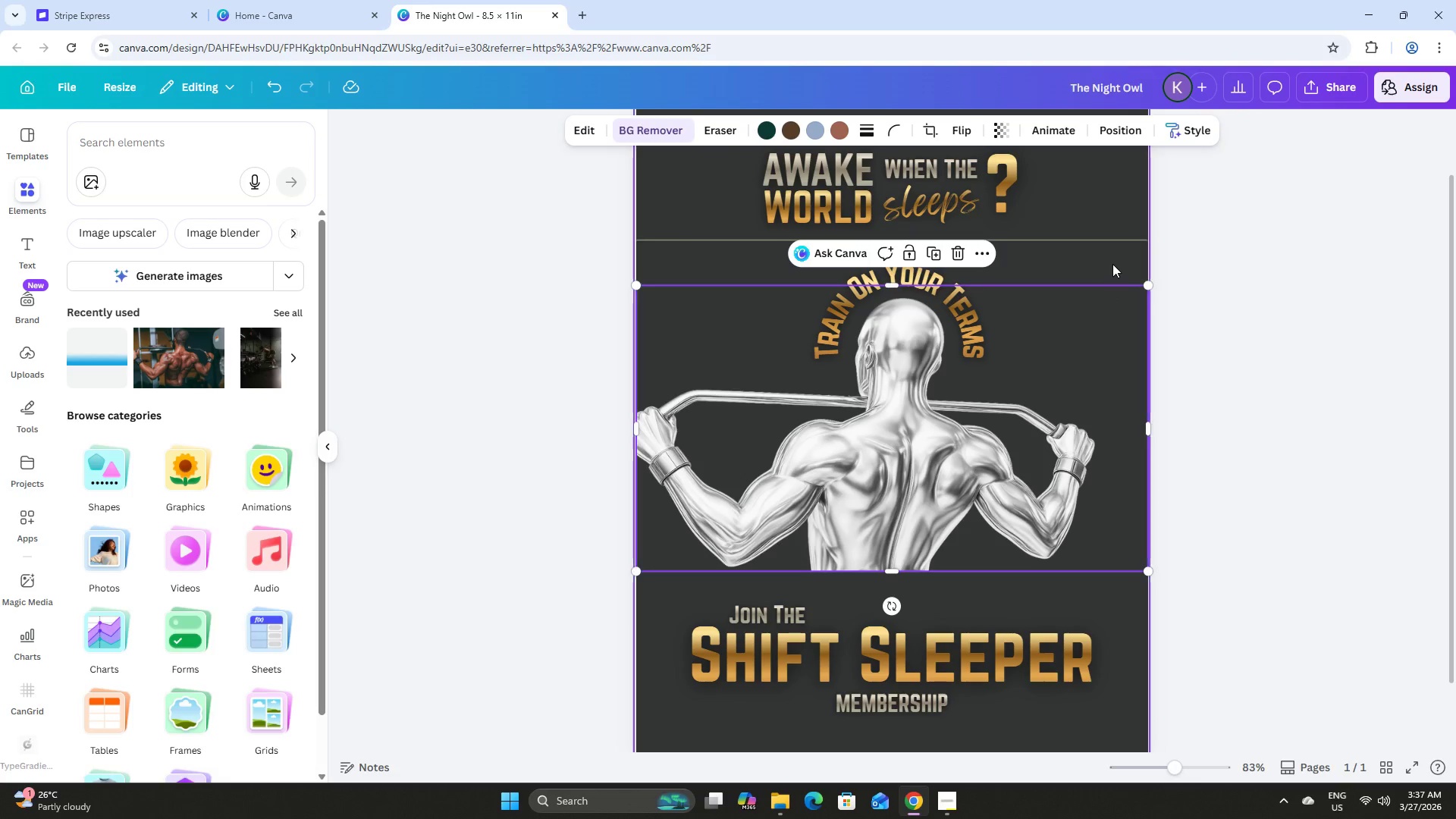 
left_click([1112, 264])
 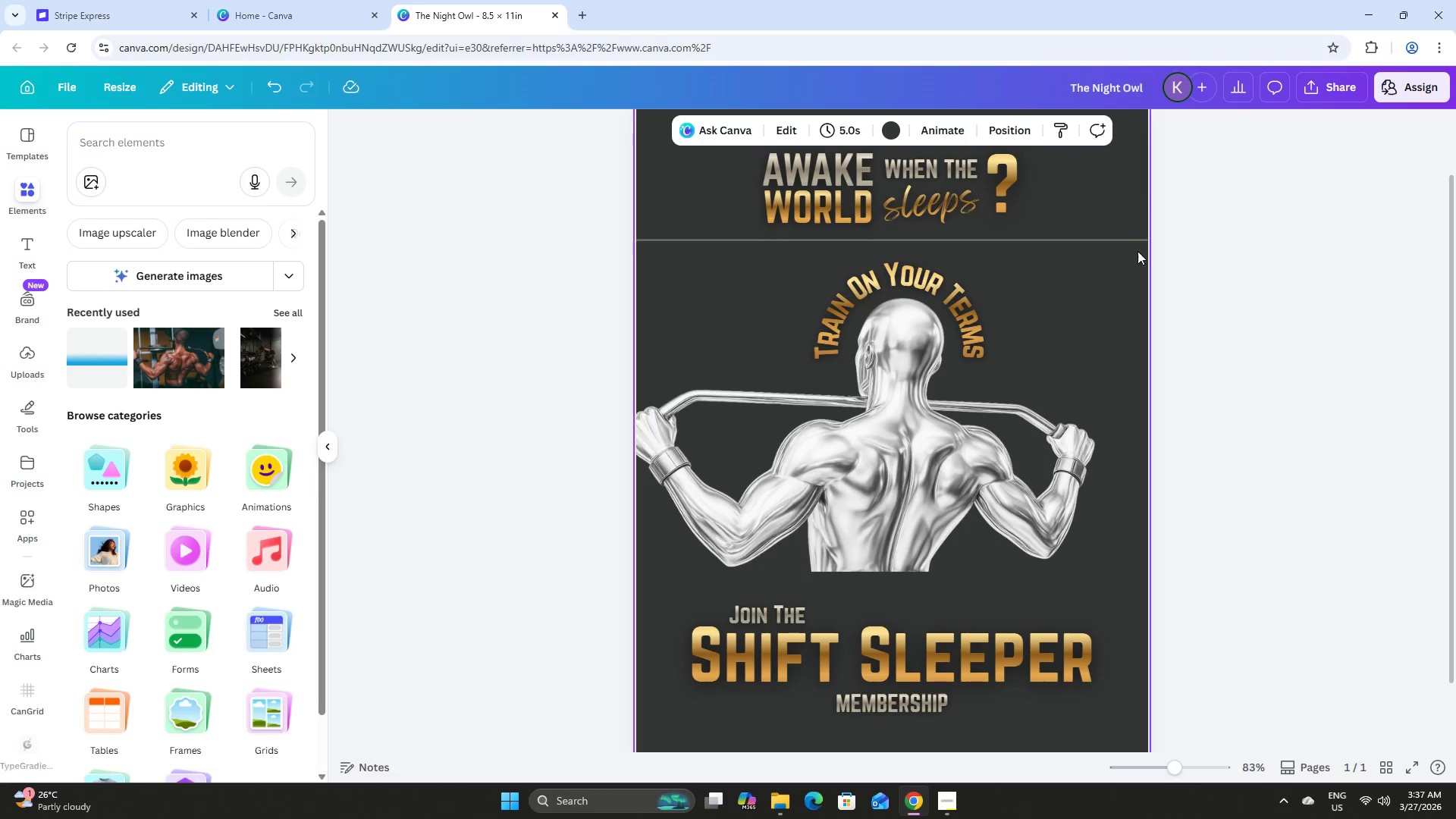 
scroll: coordinate [1135, 249], scroll_direction: up, amount: 1.0
 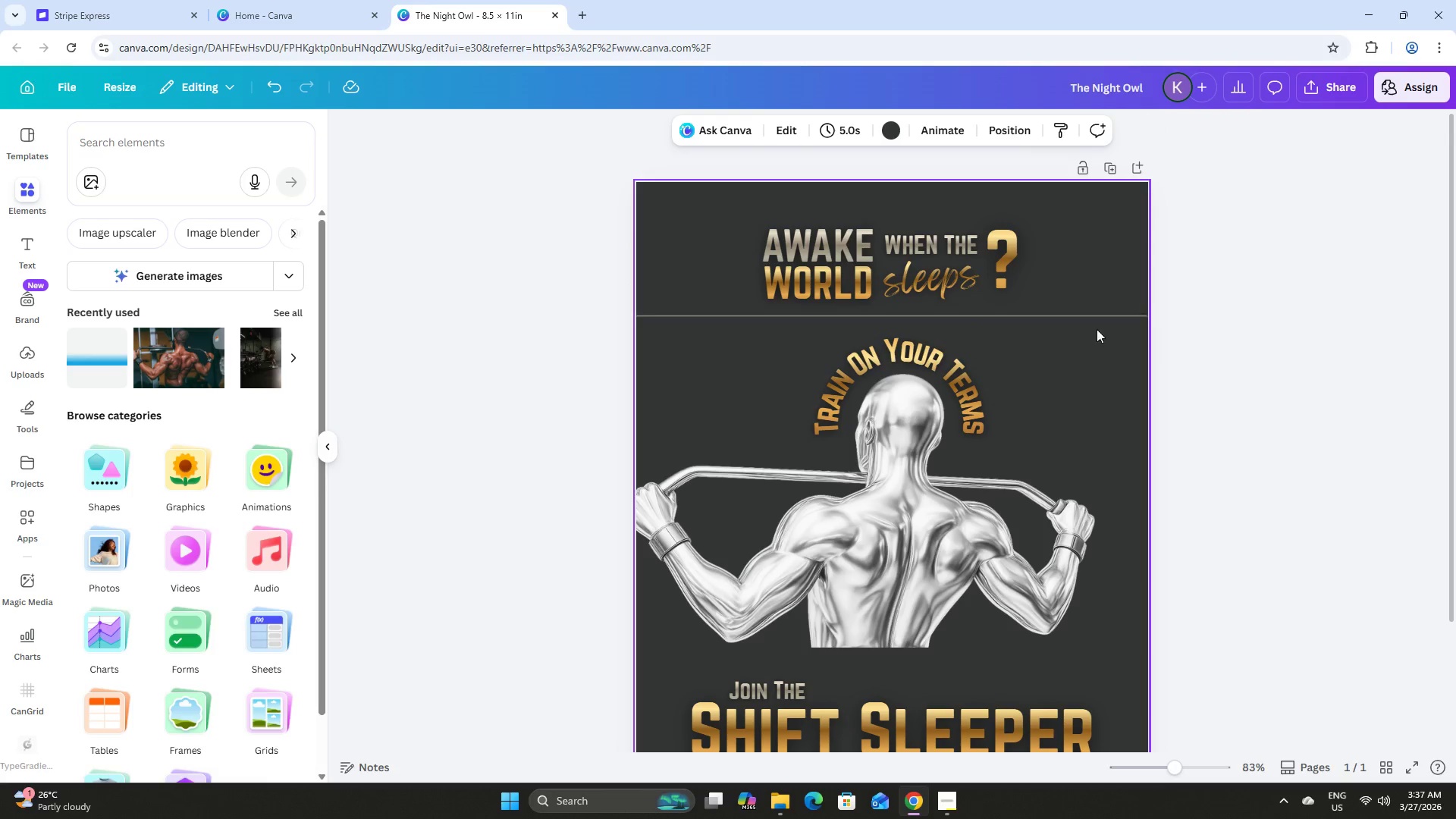 
left_click([1069, 315])
 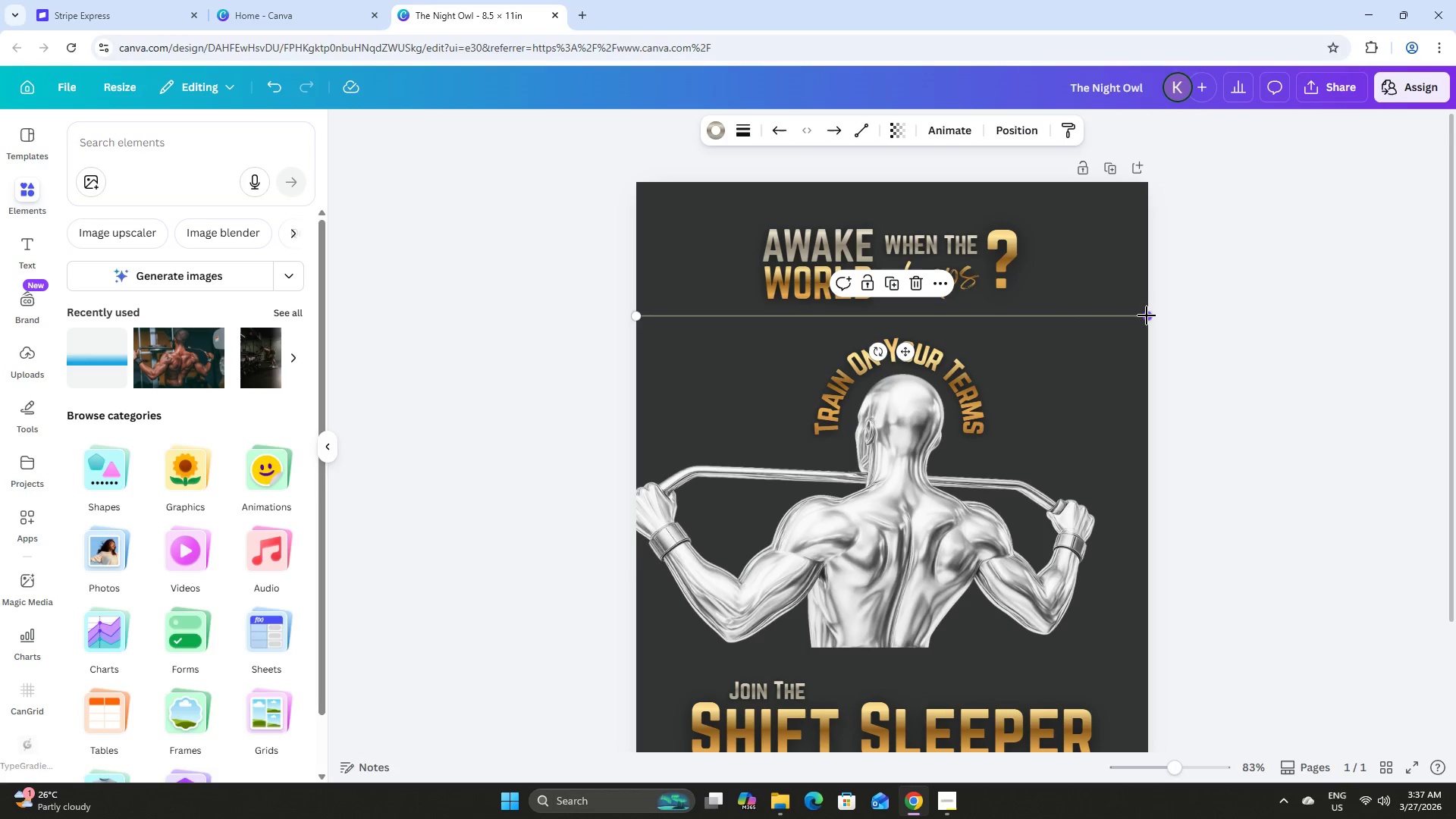 
left_click_drag(start_coordinate=[1146, 316], to_coordinate=[1146, 320])
 